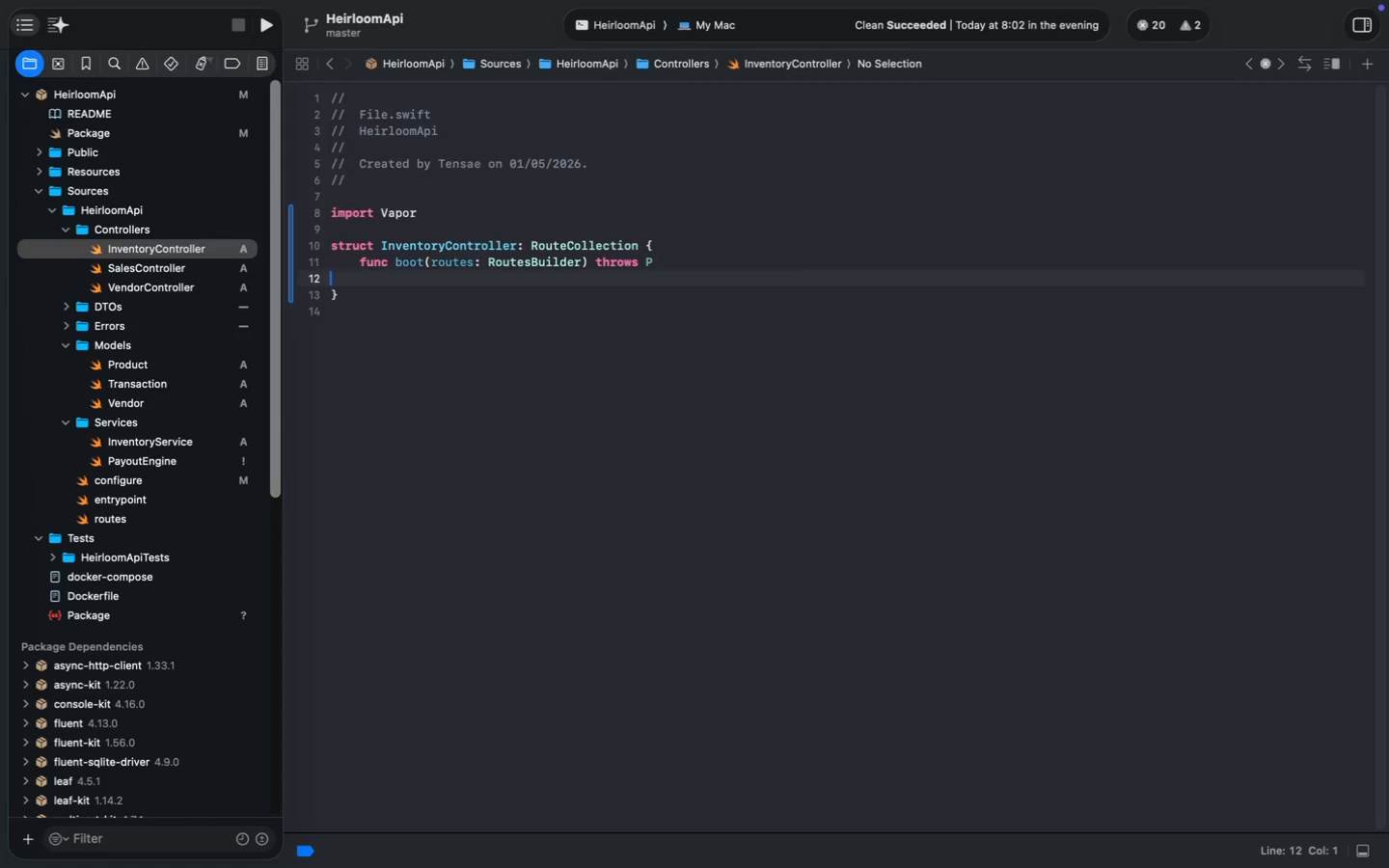 
key(Backspace)
 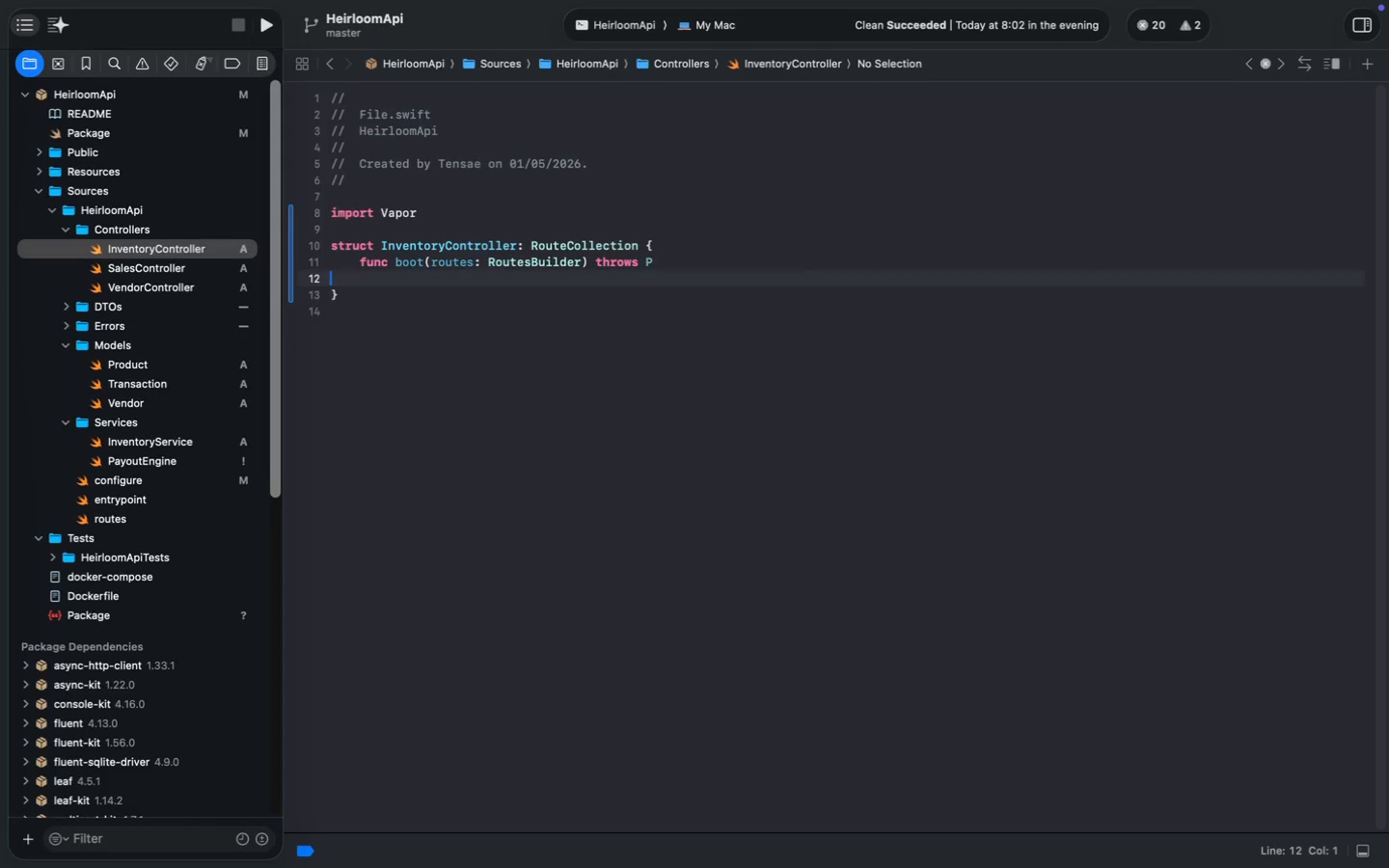 
key(Backspace)
 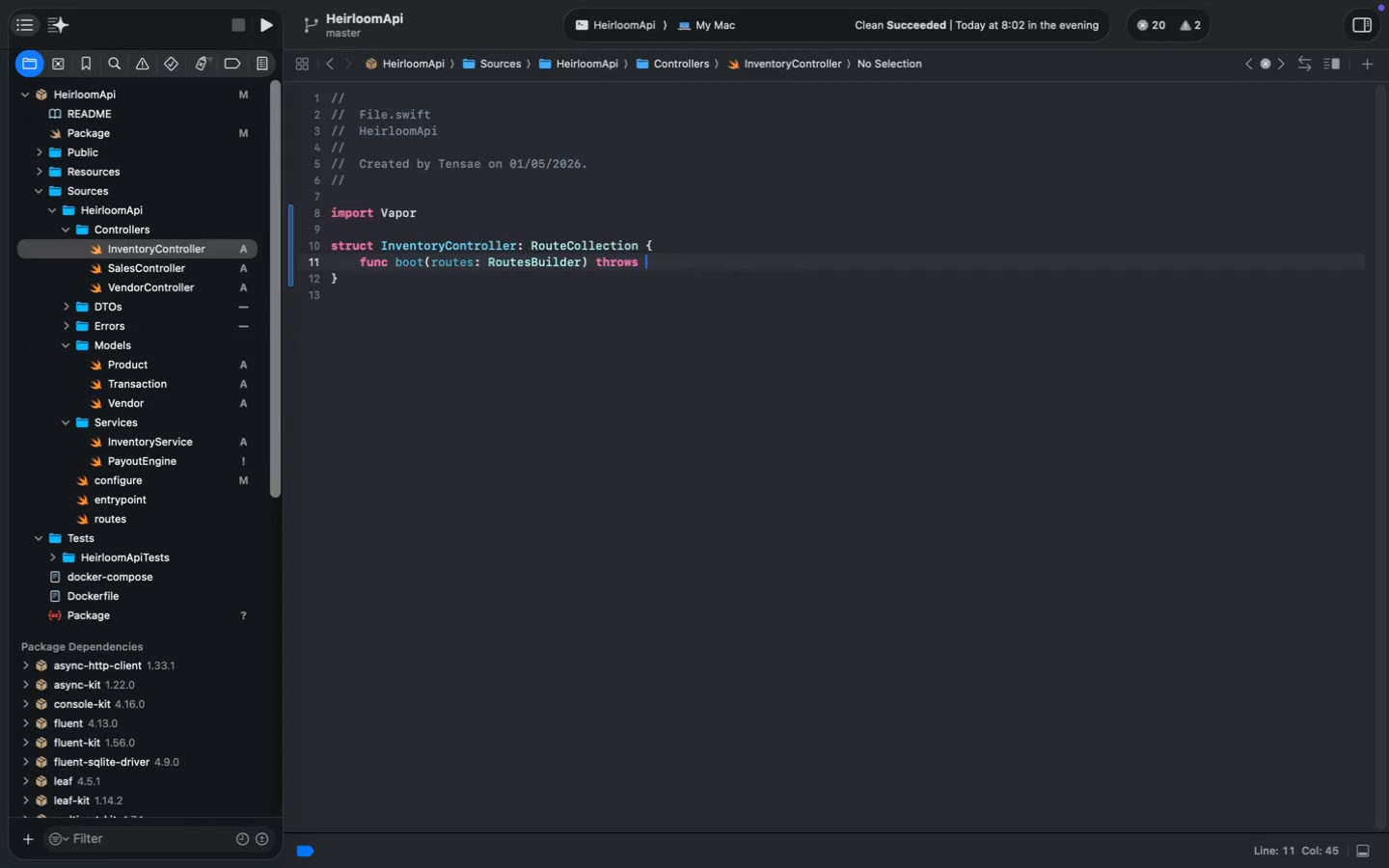 
key(Backspace)
 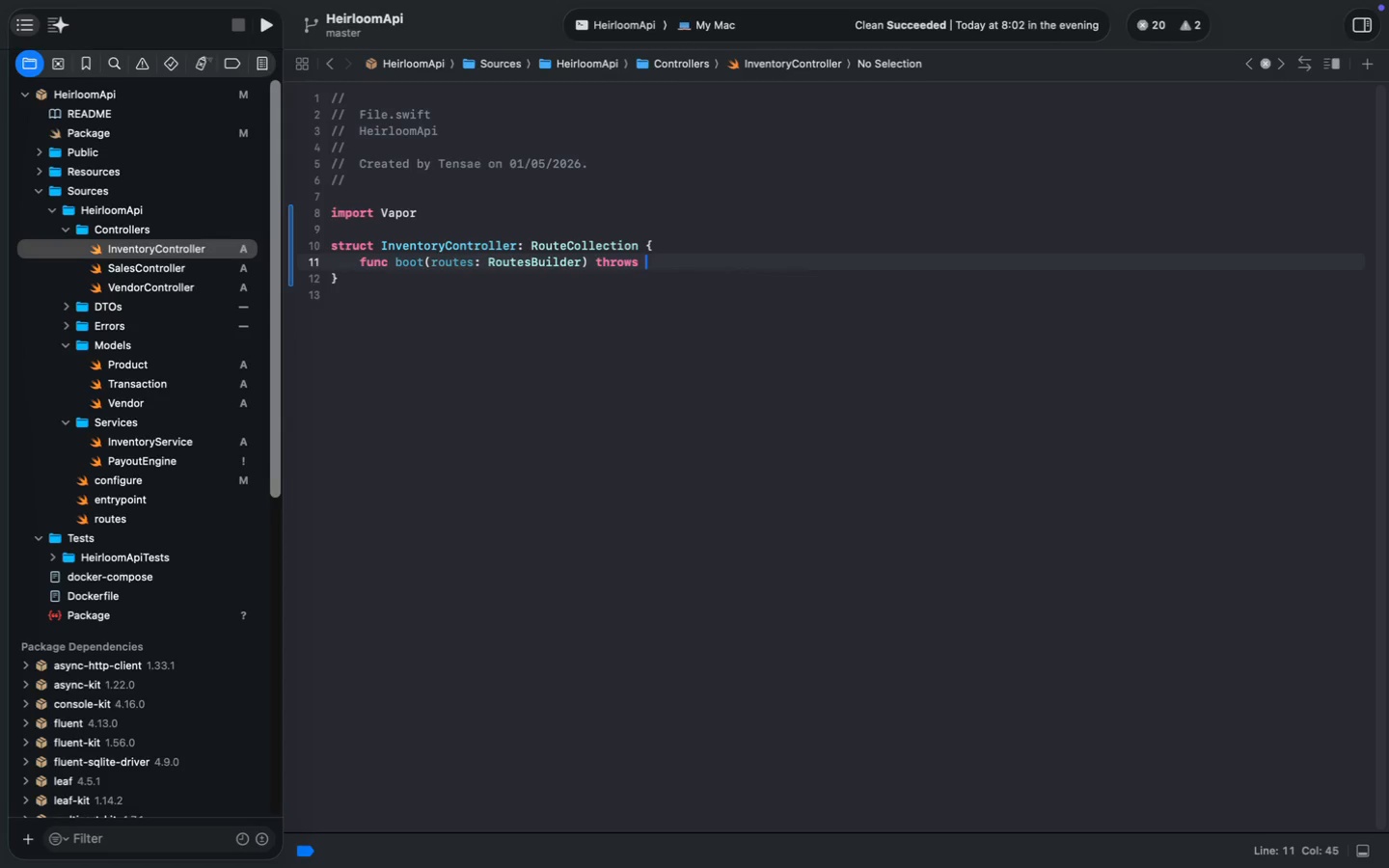 
key(Shift+ShiftLeft)
 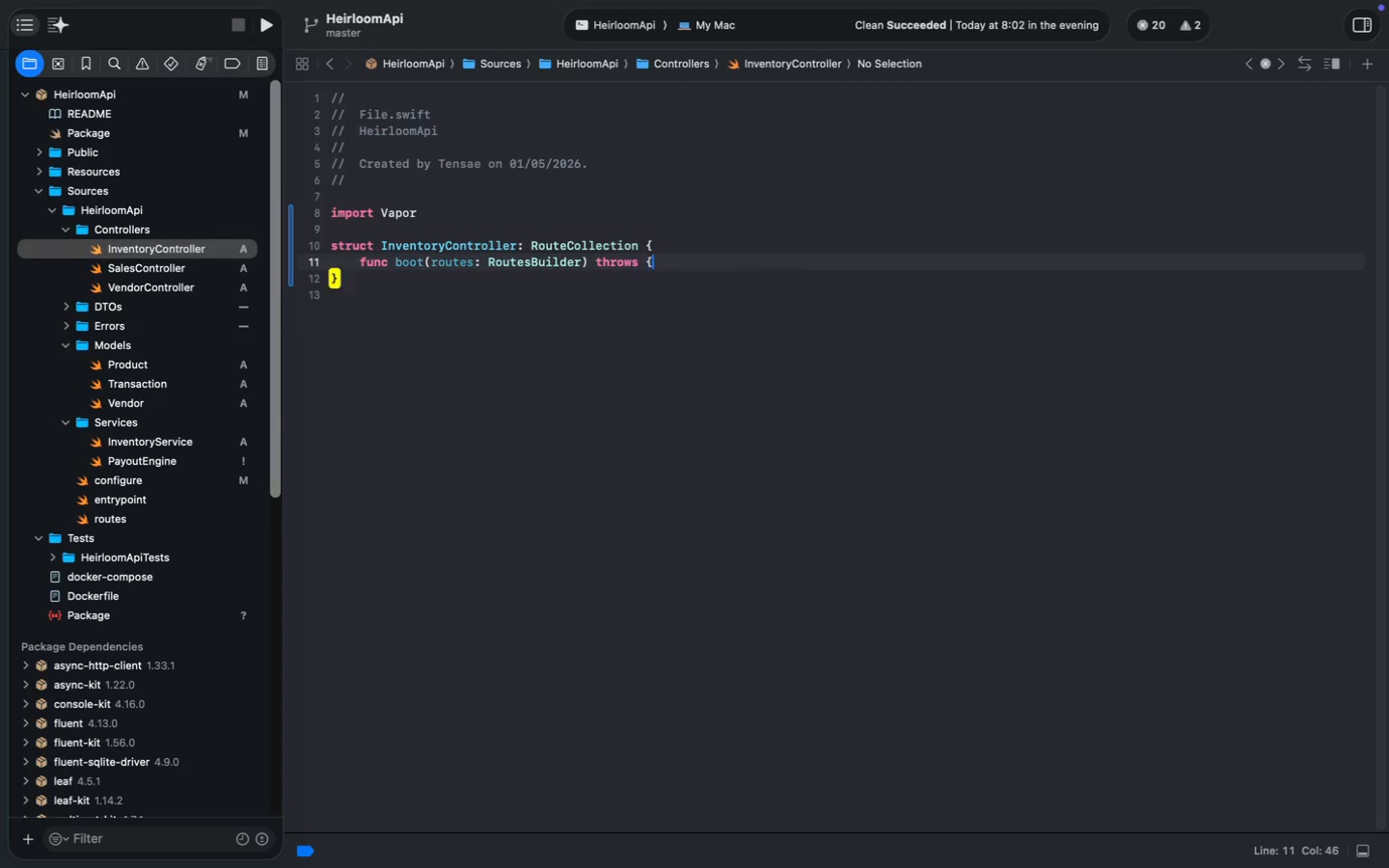 
key(Shift+BracketLeft)
 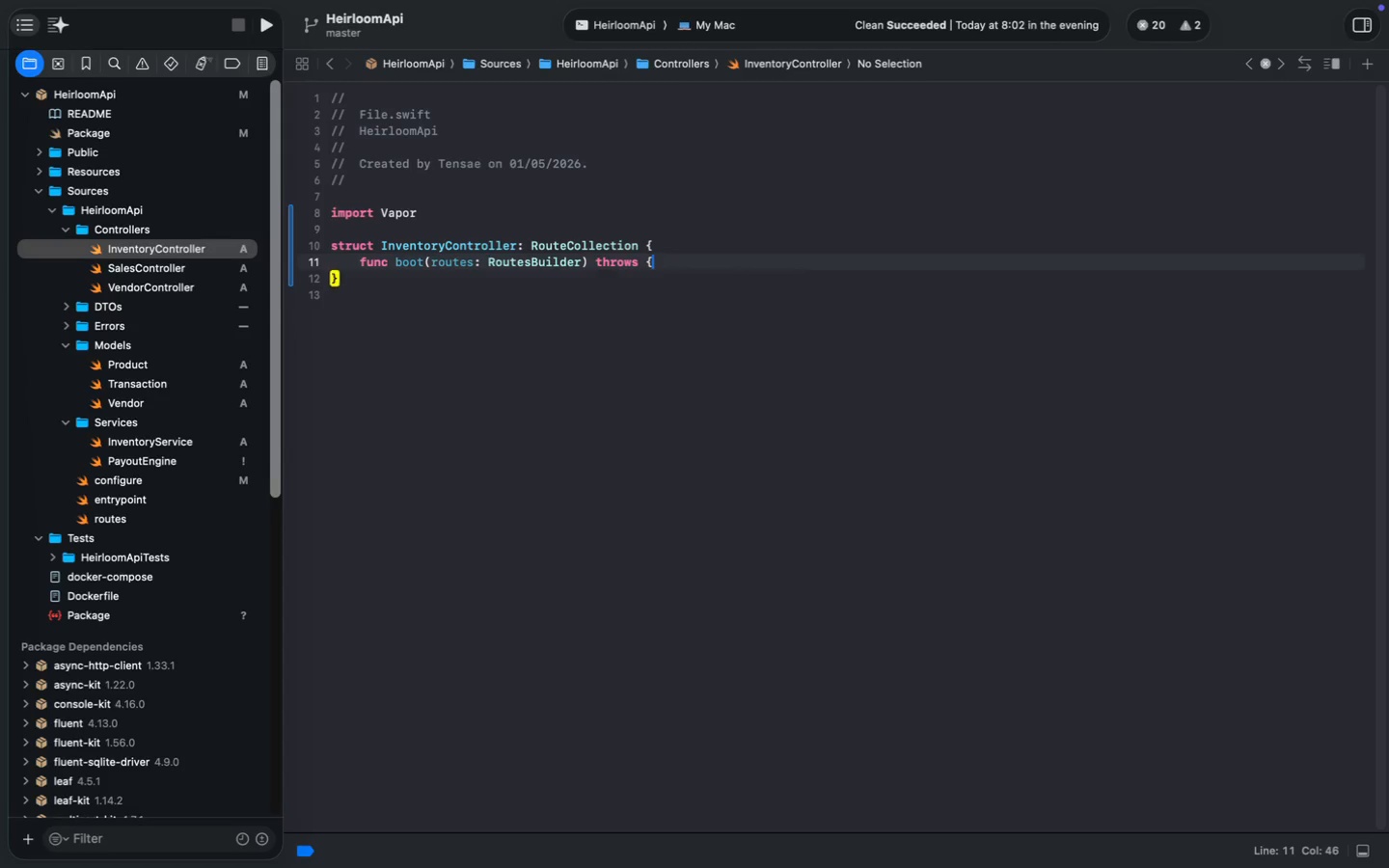 
key(Enter)
 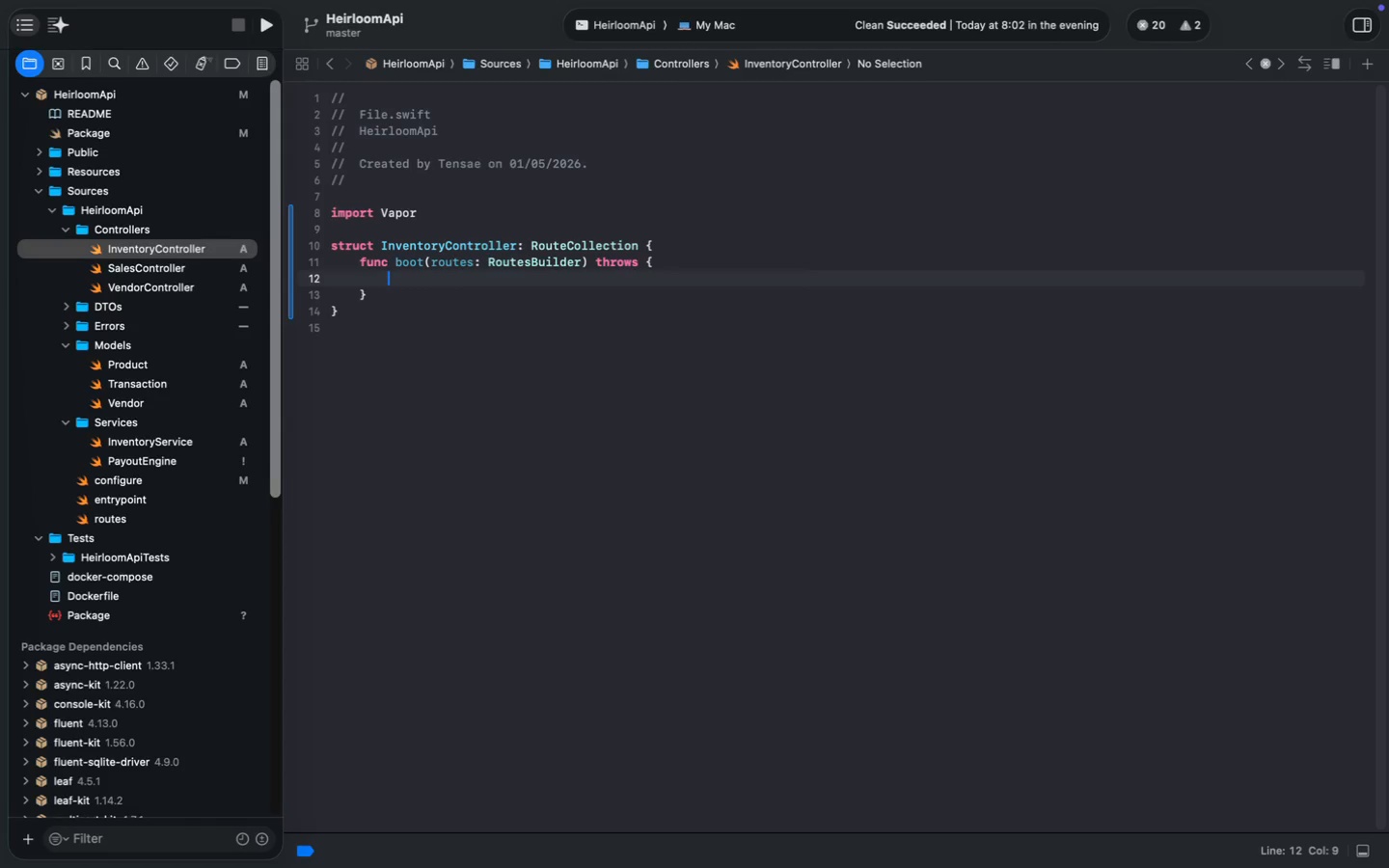 
type(let inventory = routes.grouped("inventory)
 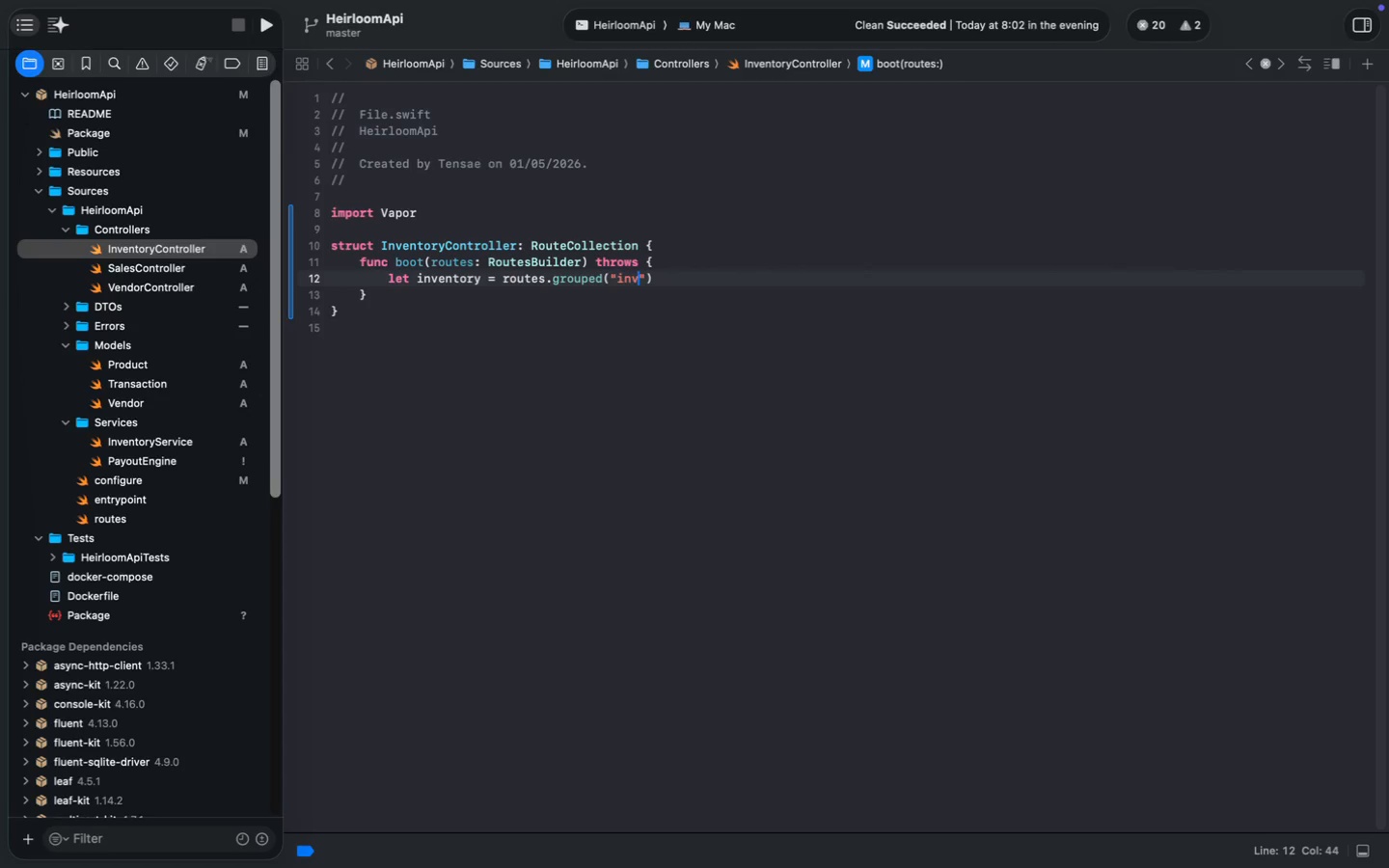 
key(Meta+ArrowRight)
 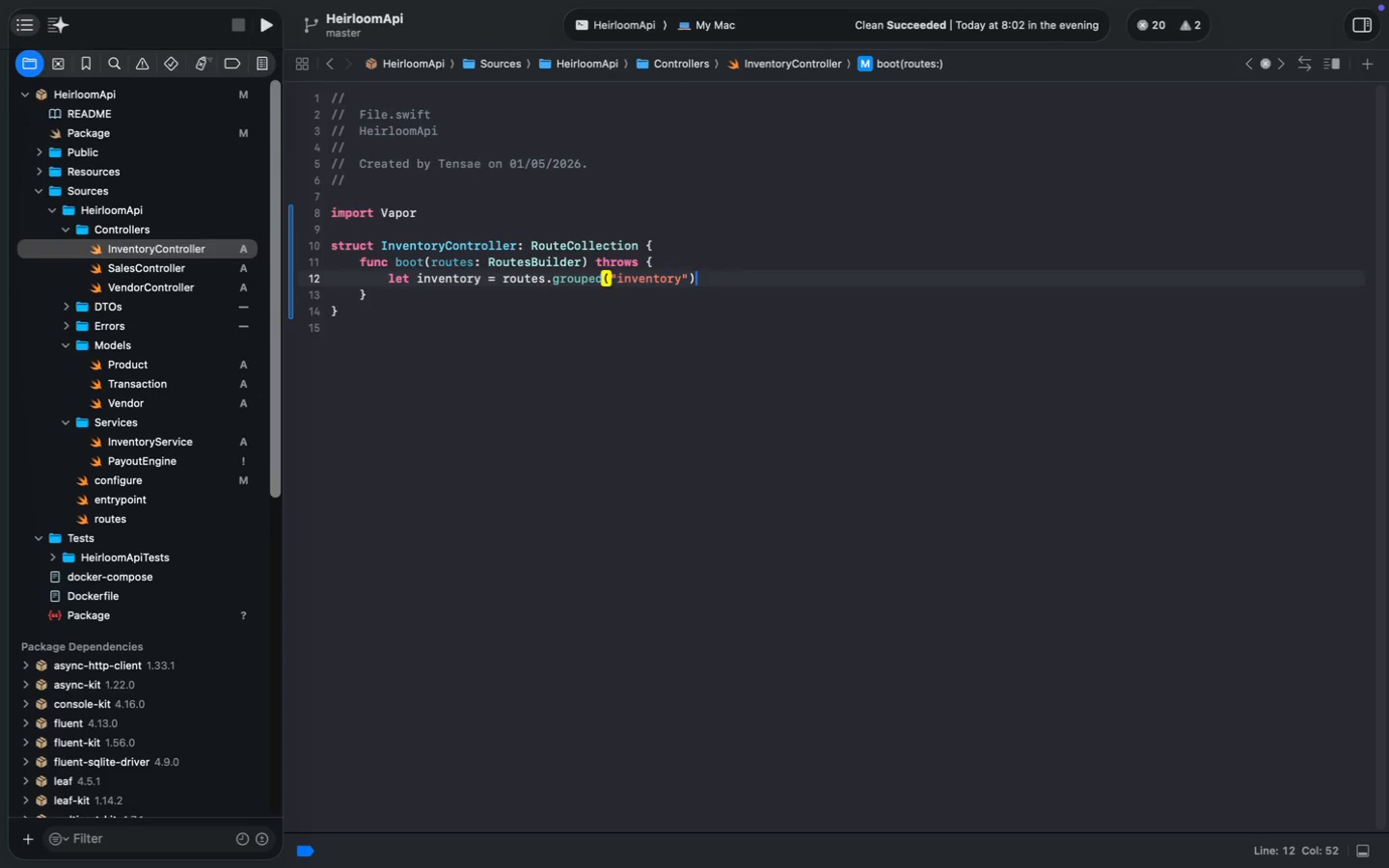 
key(Enter)
 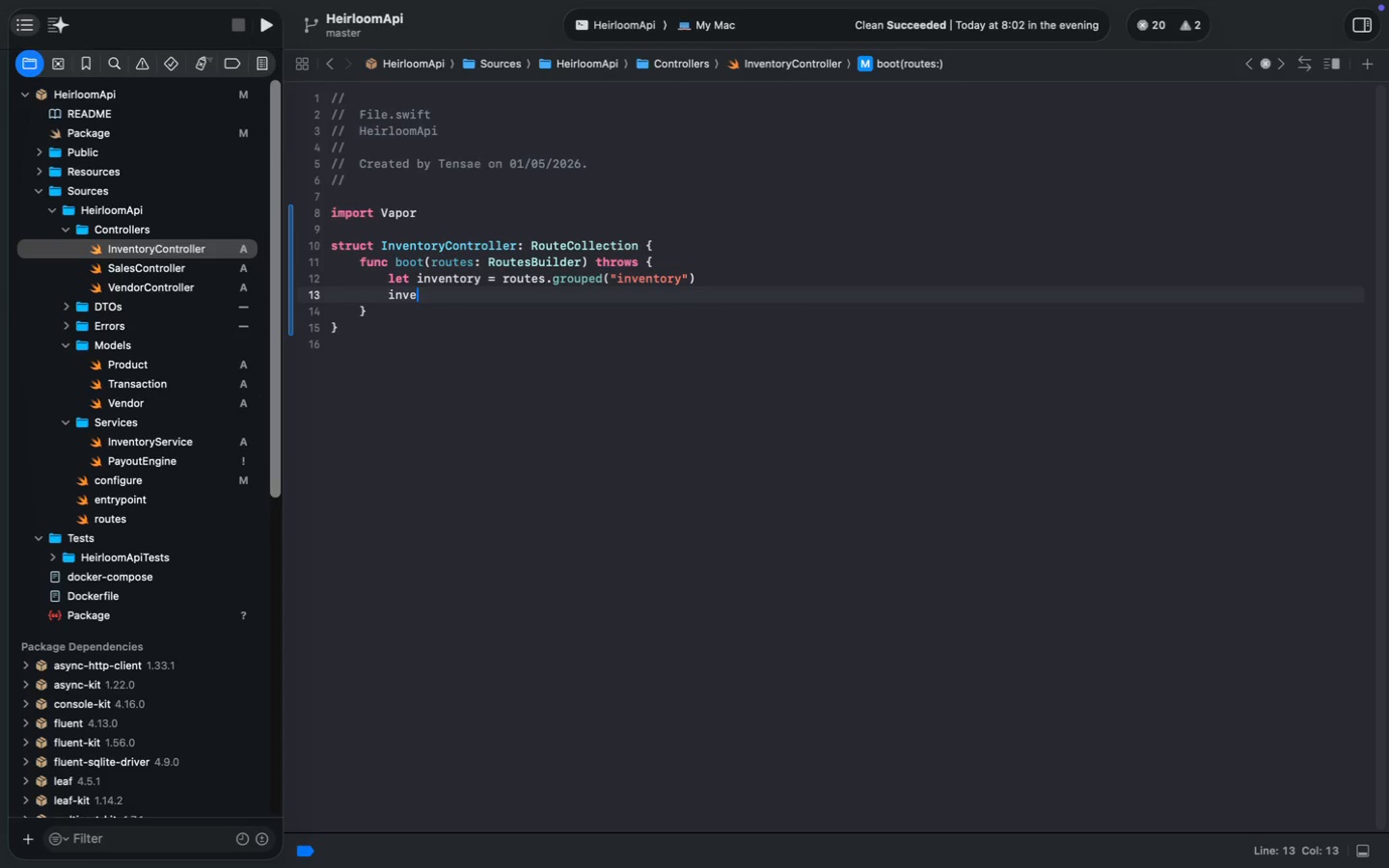 
type(inve)
 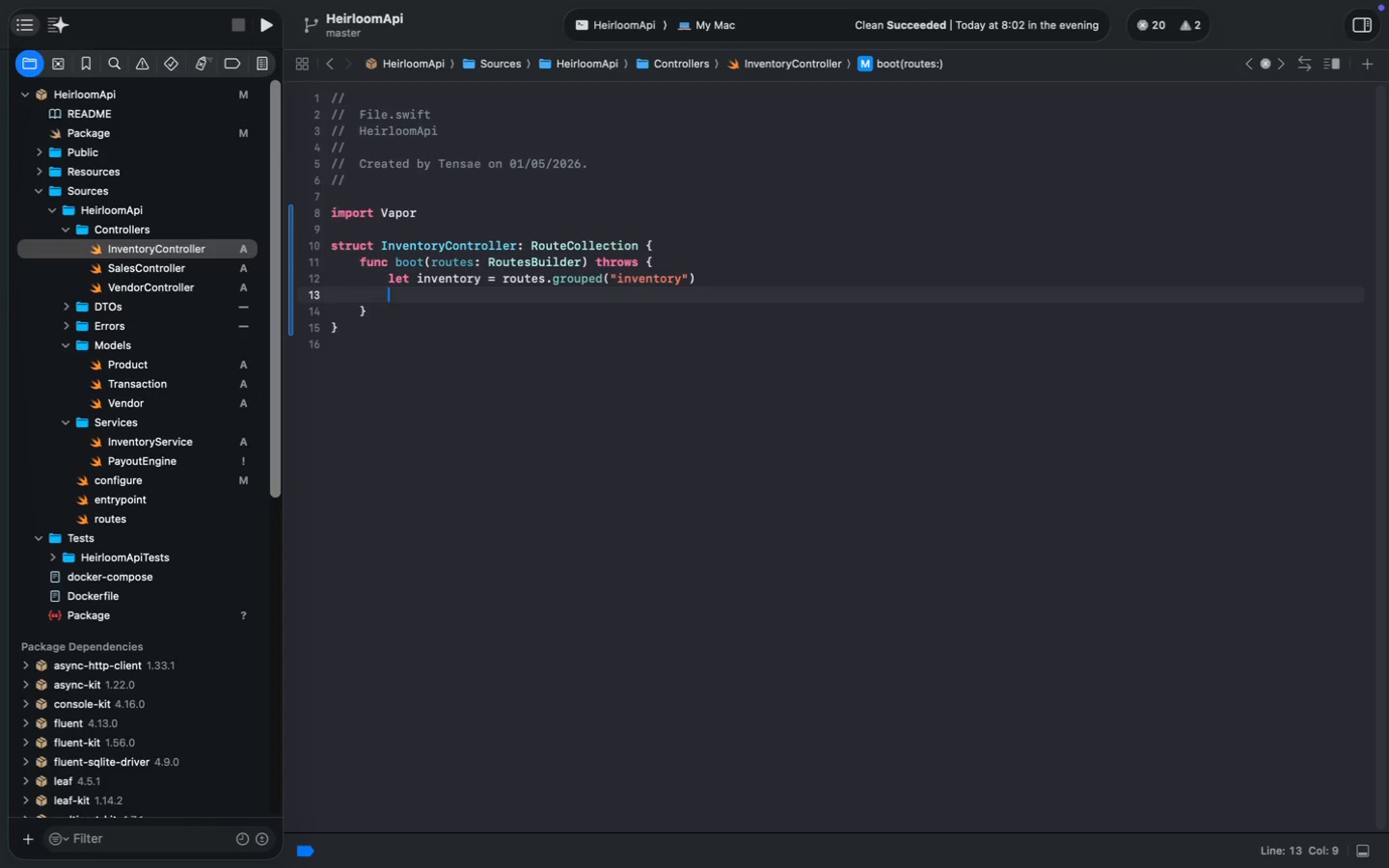 
key(Enter)
 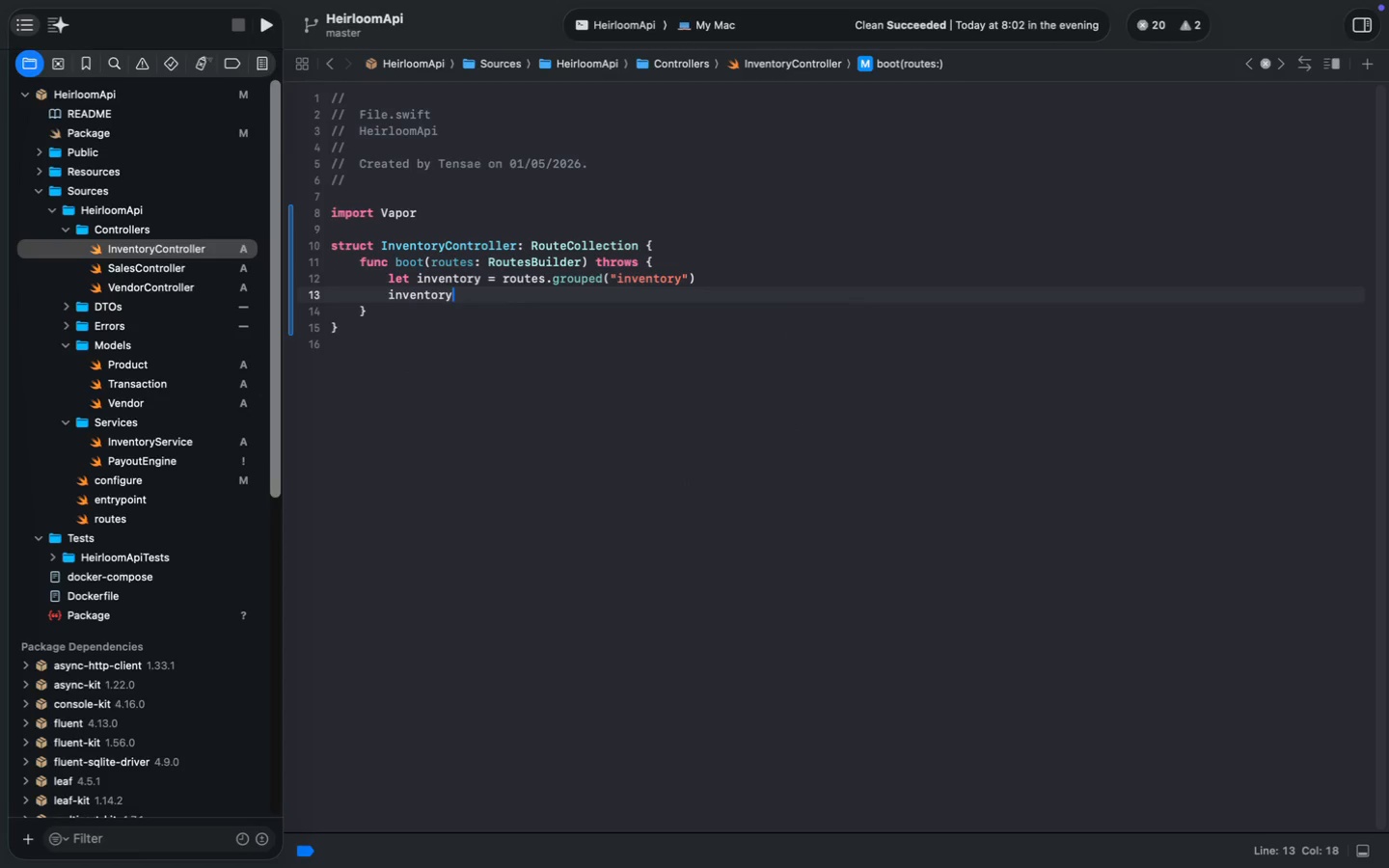 
type(.get*)
key(Backspace)
type(("low-stocj)
key(Backspace)
type(k)
 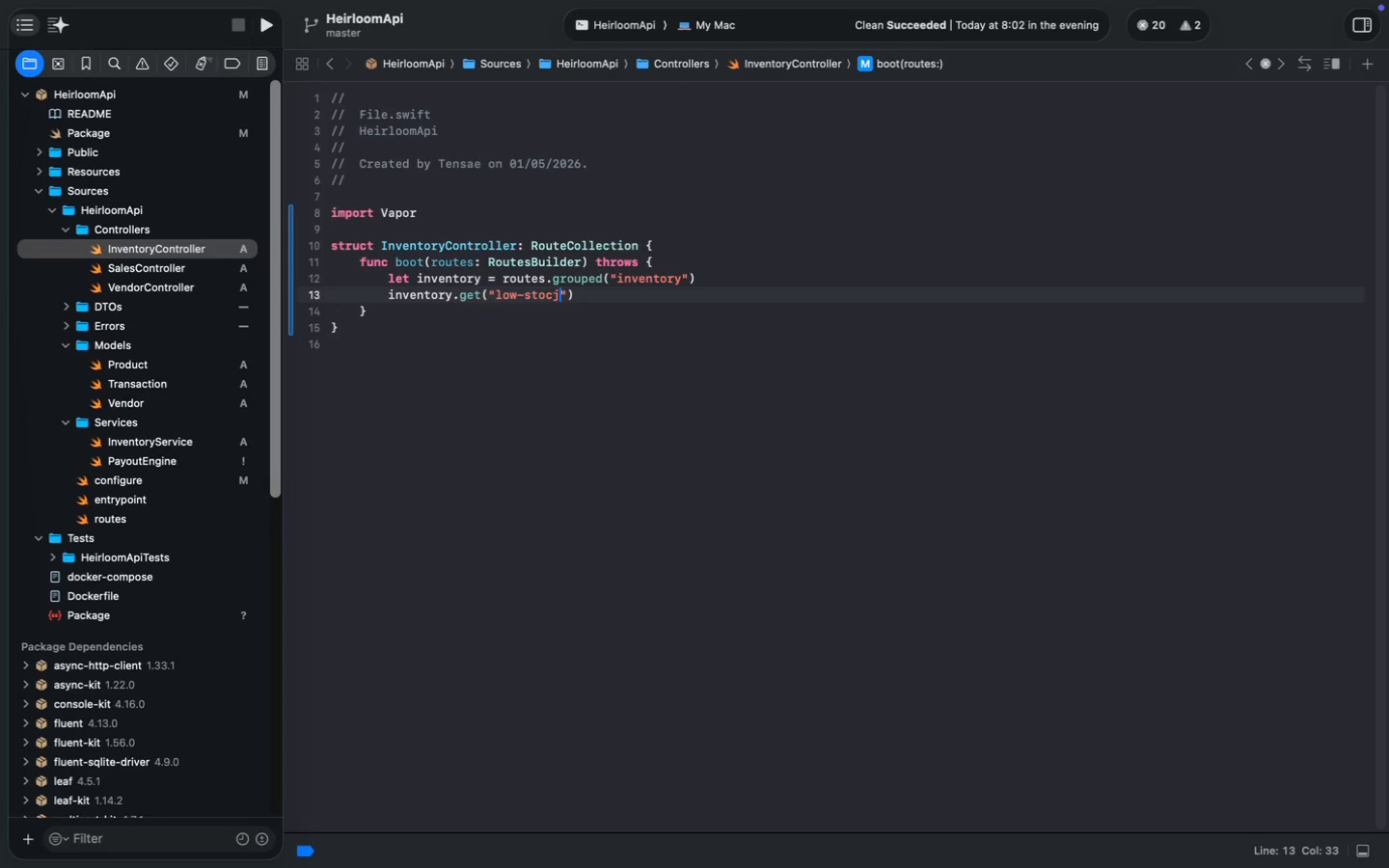 
key(ArrowRight)
 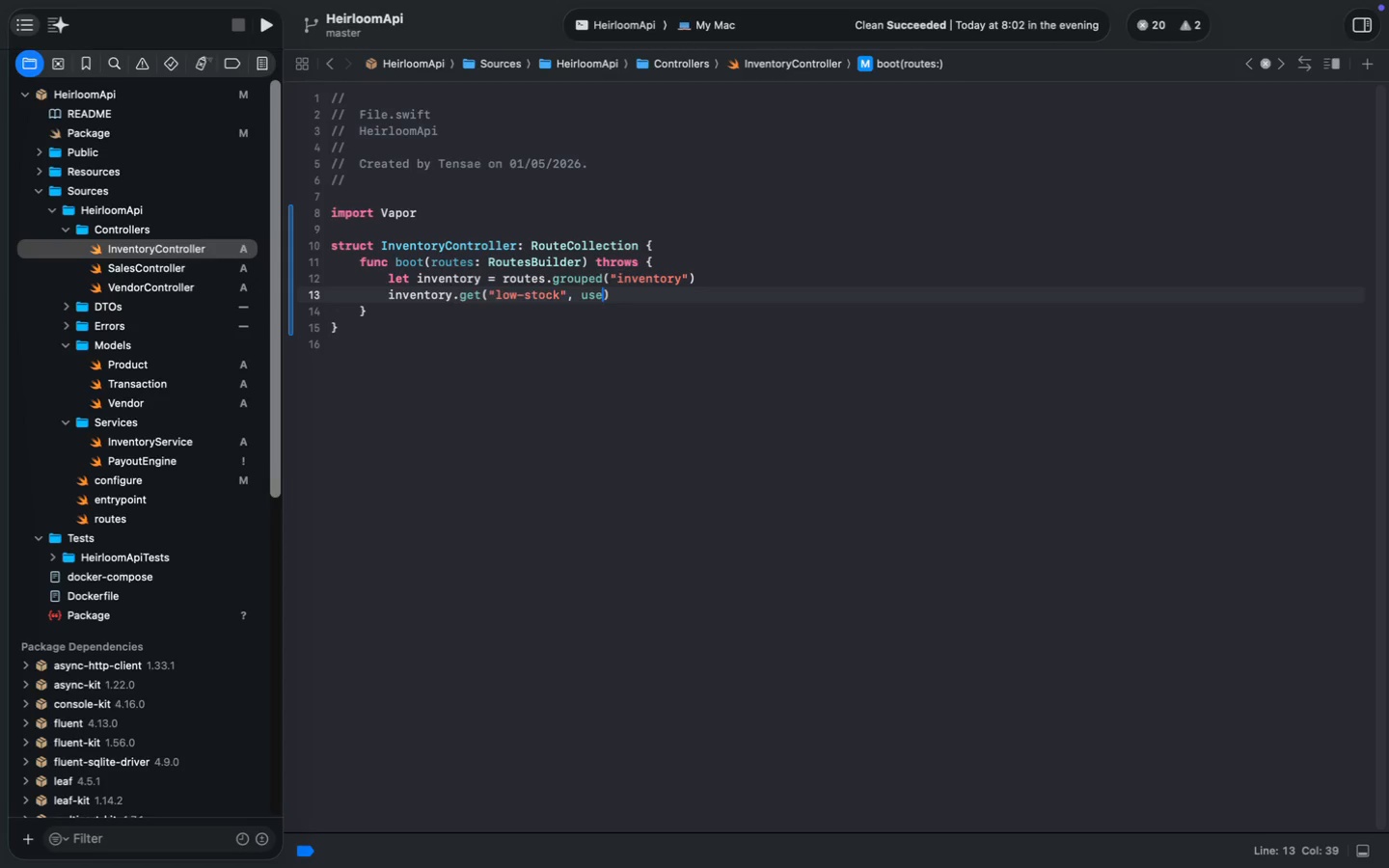 
type(, use: lowStock)
 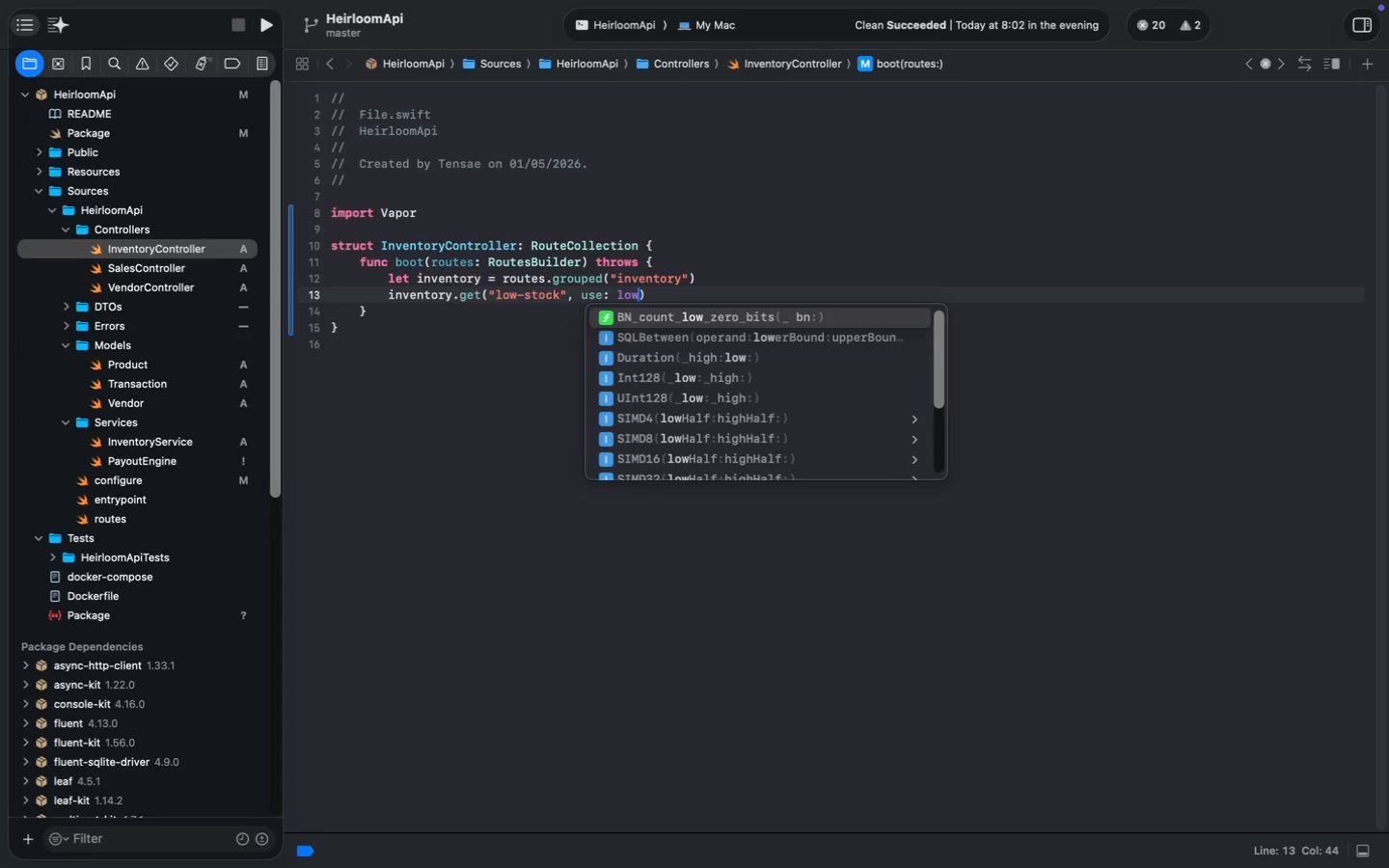 
key(ArrowRight)
 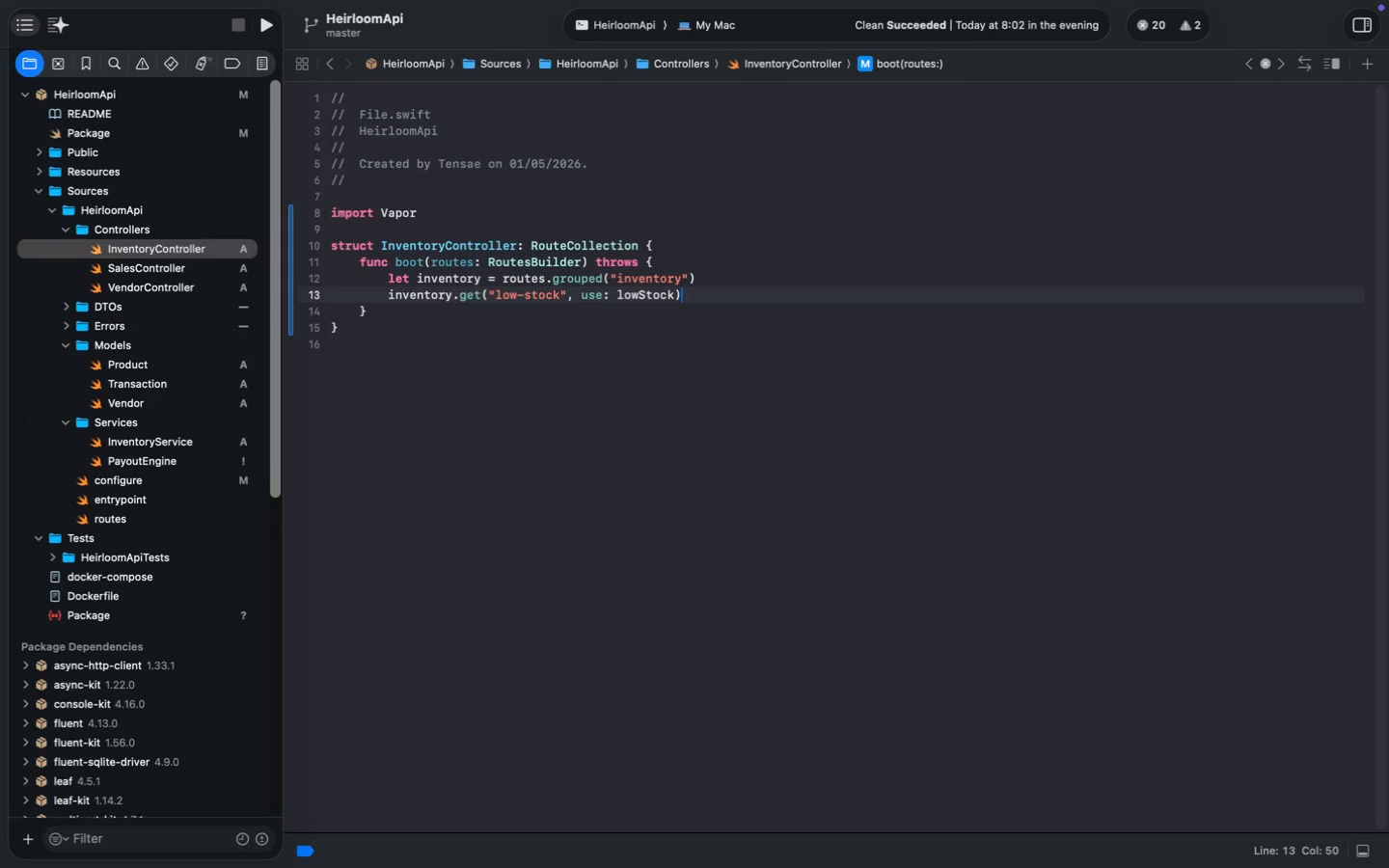 
key(ArrowDown)
 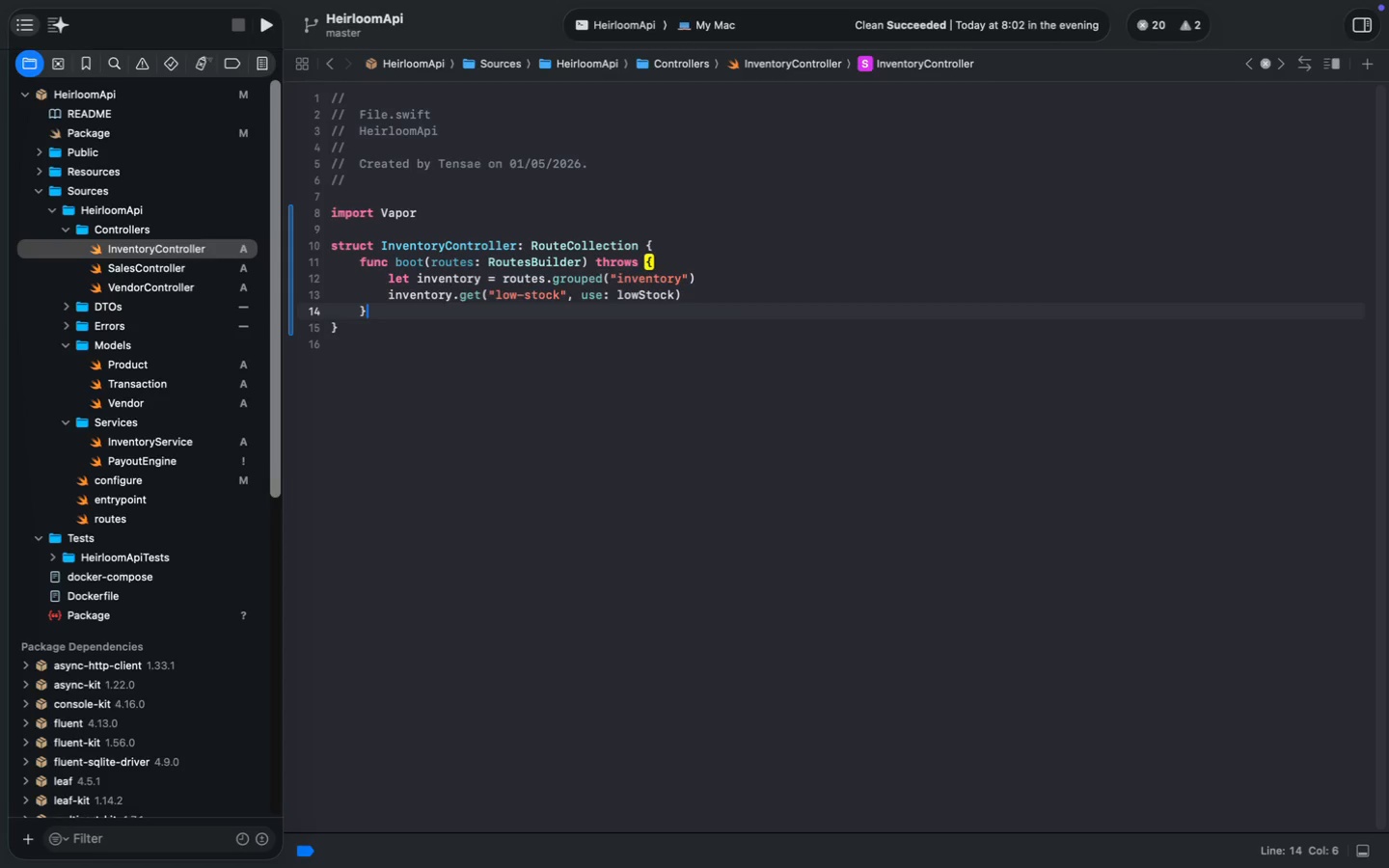 
key(Enter)
 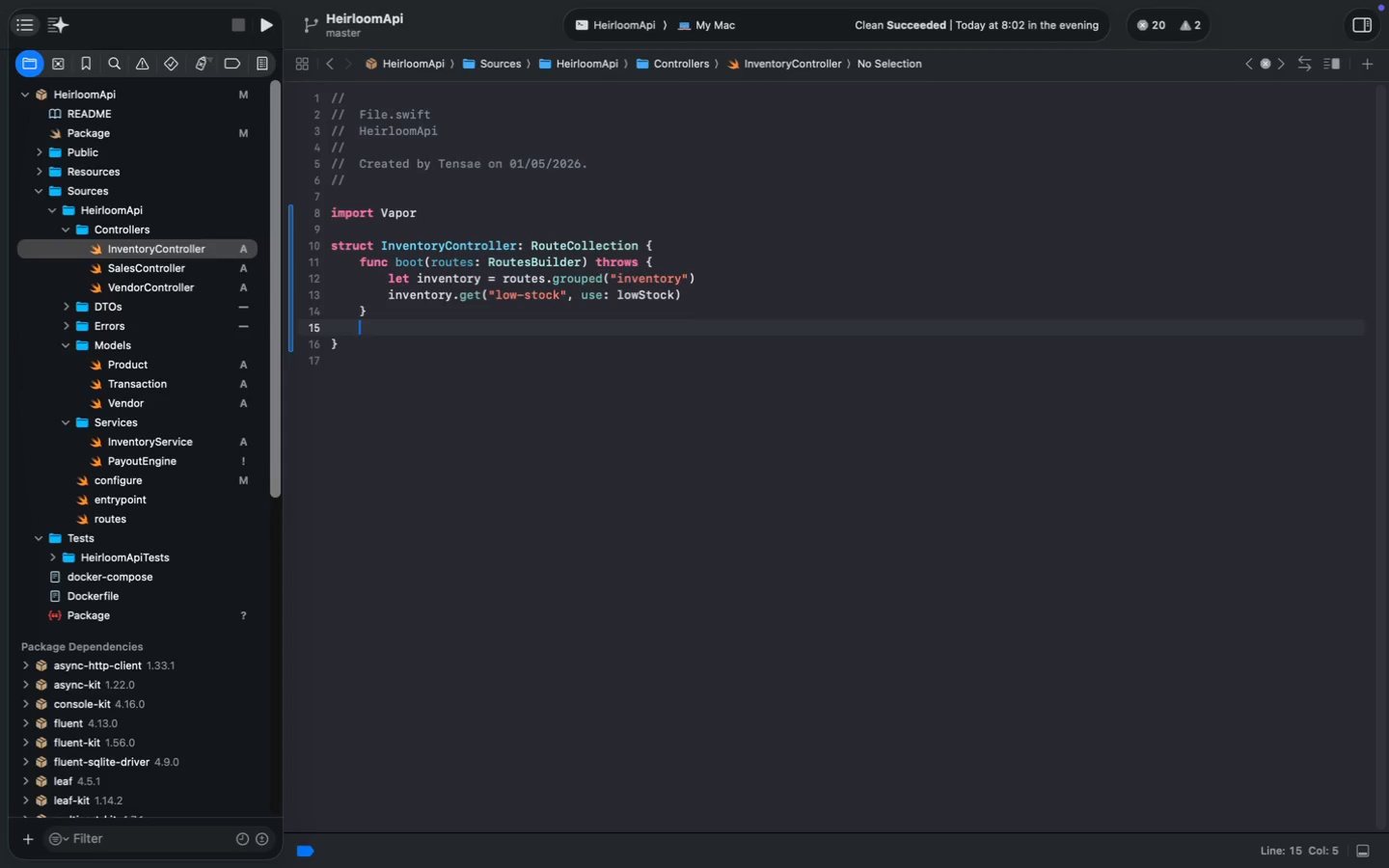 
key(Enter)
 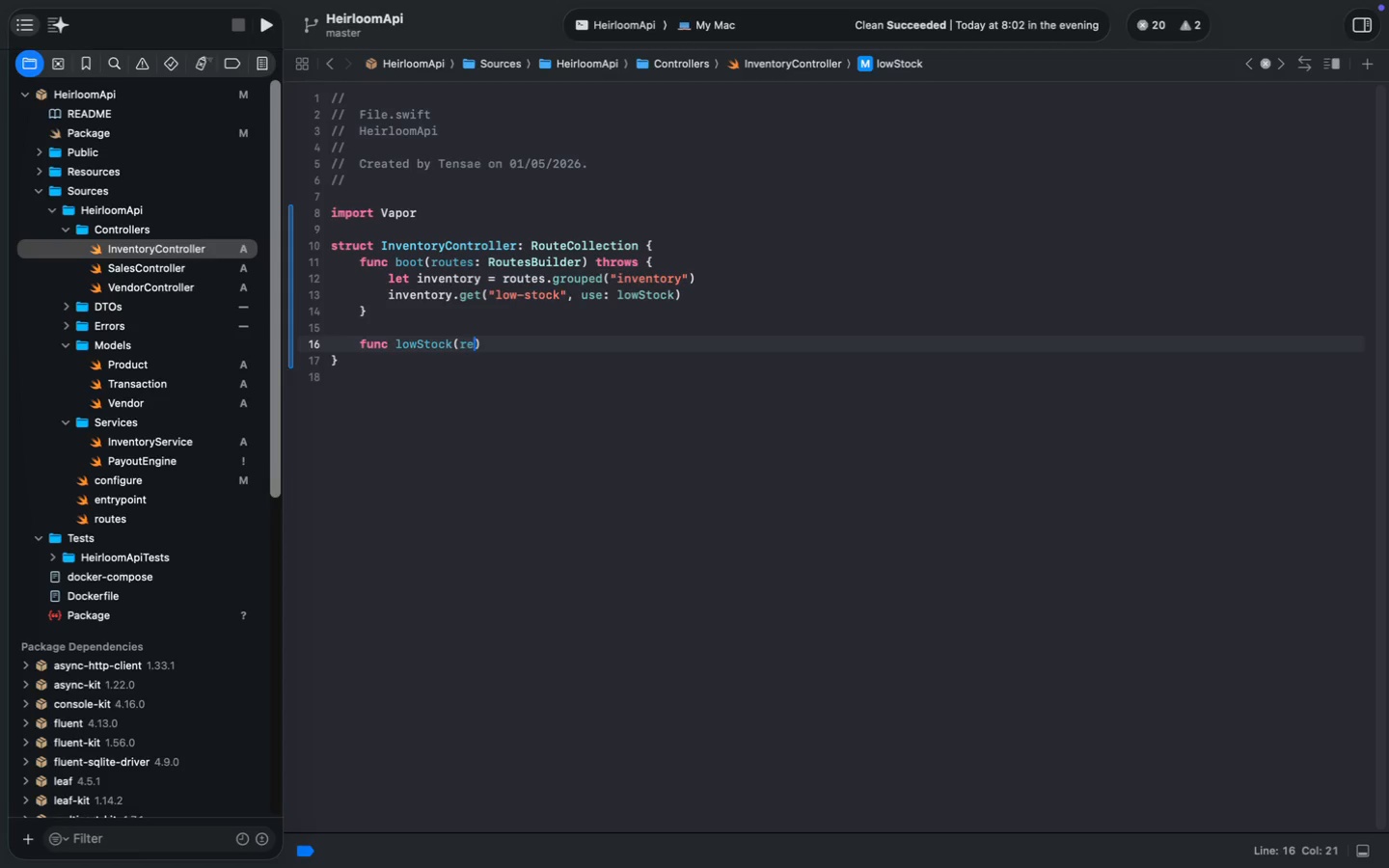 
type(func lowStock(reql)
key(Backspace)
type(: Request)
 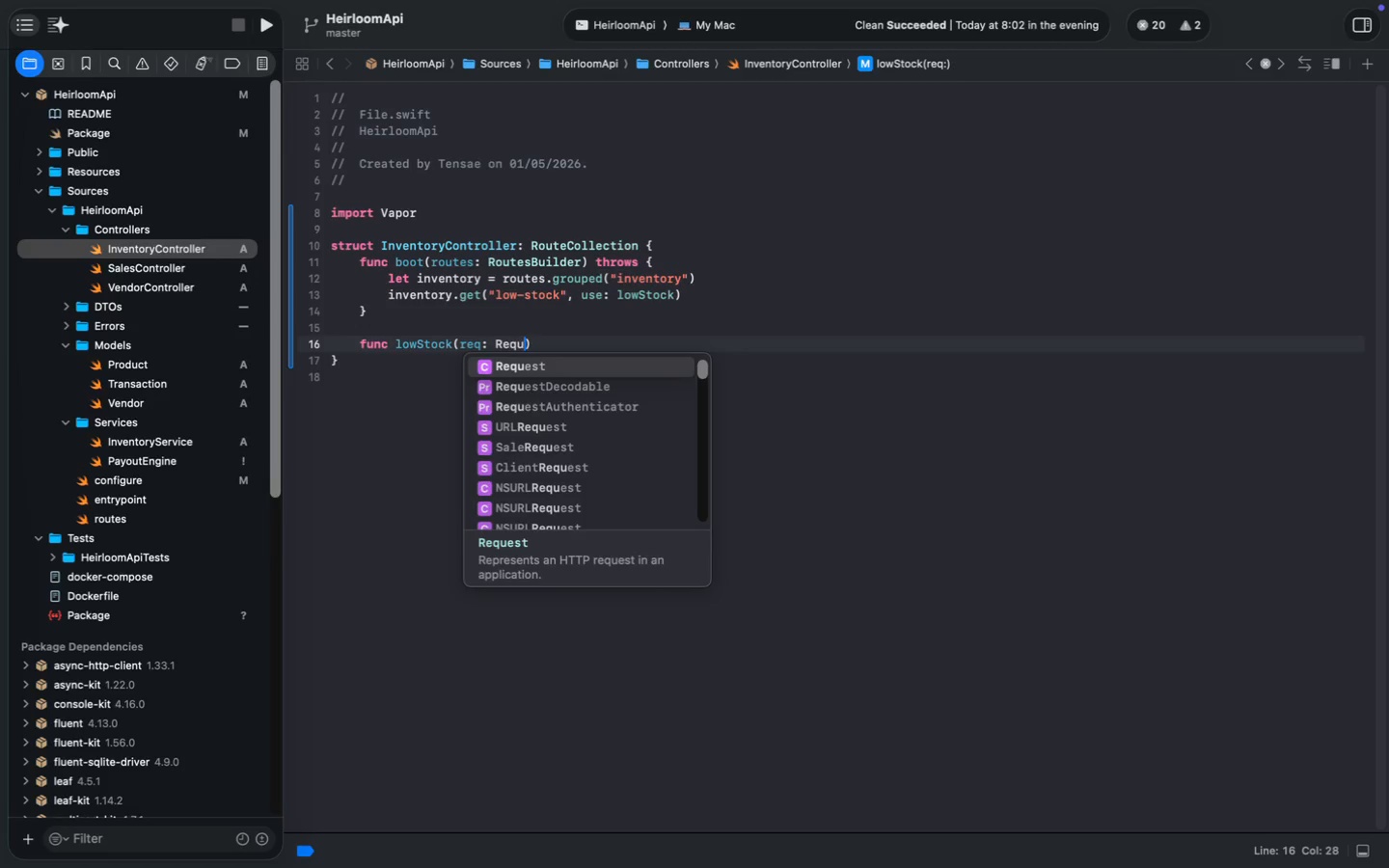 
key(ArrowRight)
 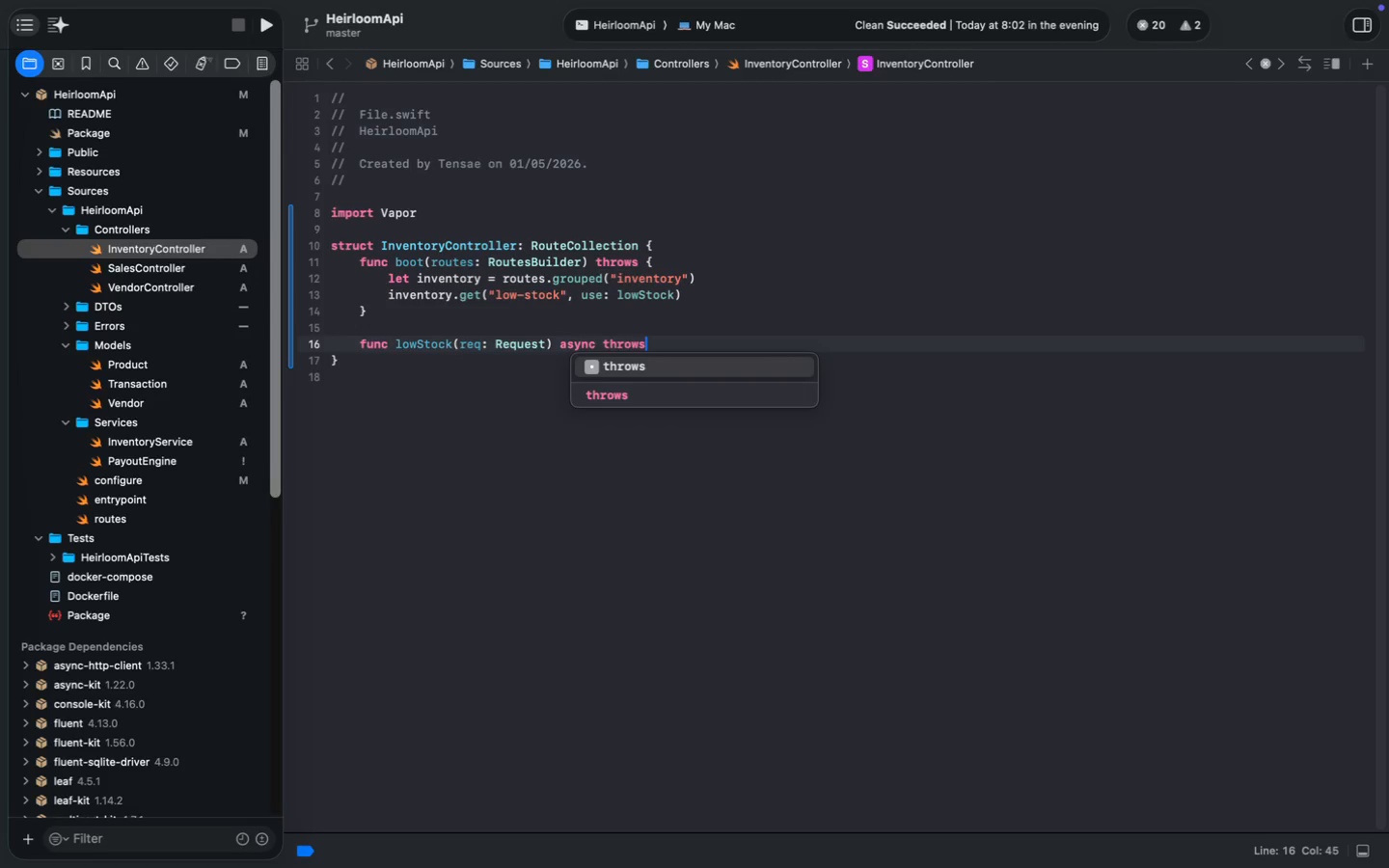 
type( async throws -> [Product)
 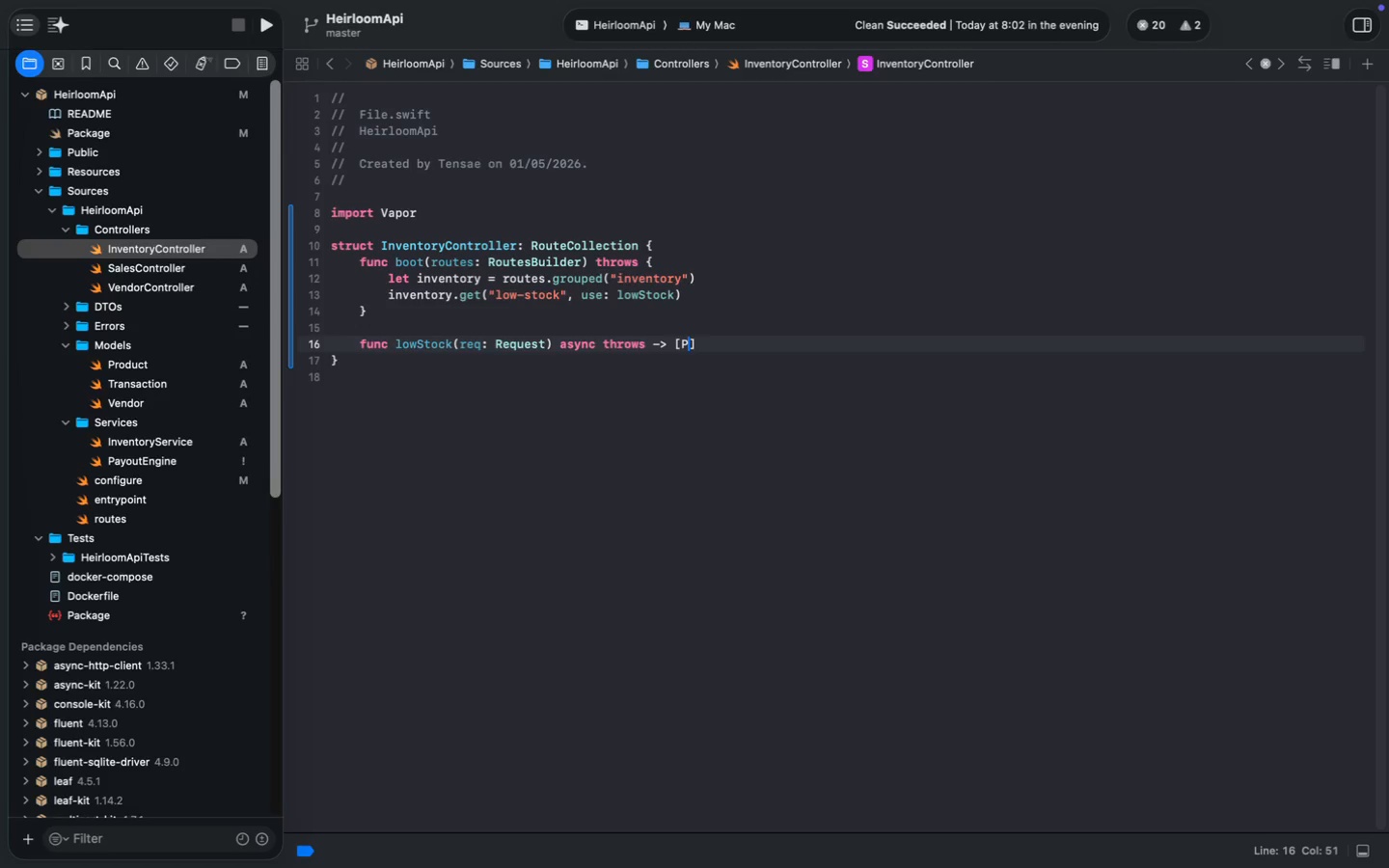 
key(Meta+MetaRight)
 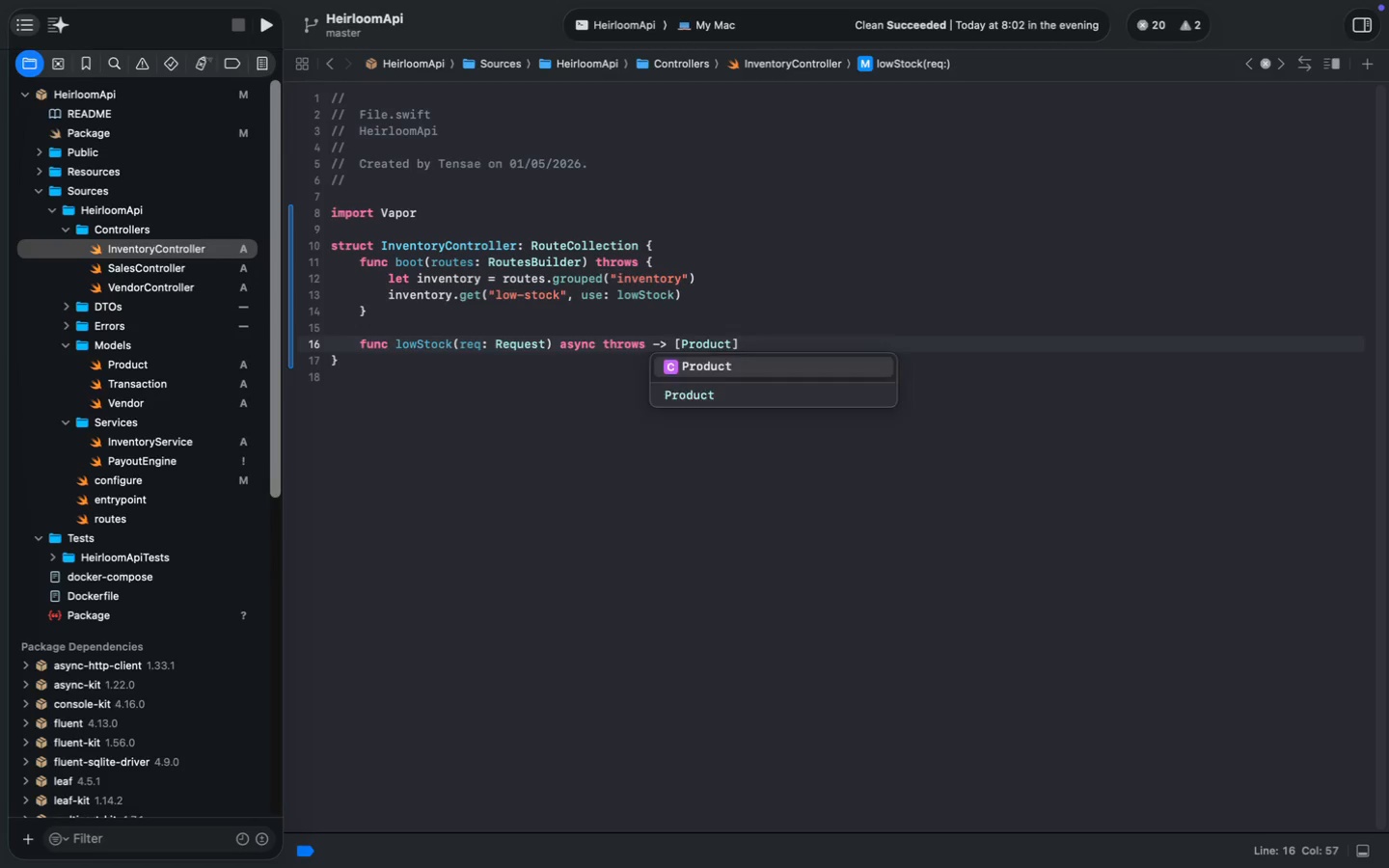 
key(Meta+ArrowRight)
 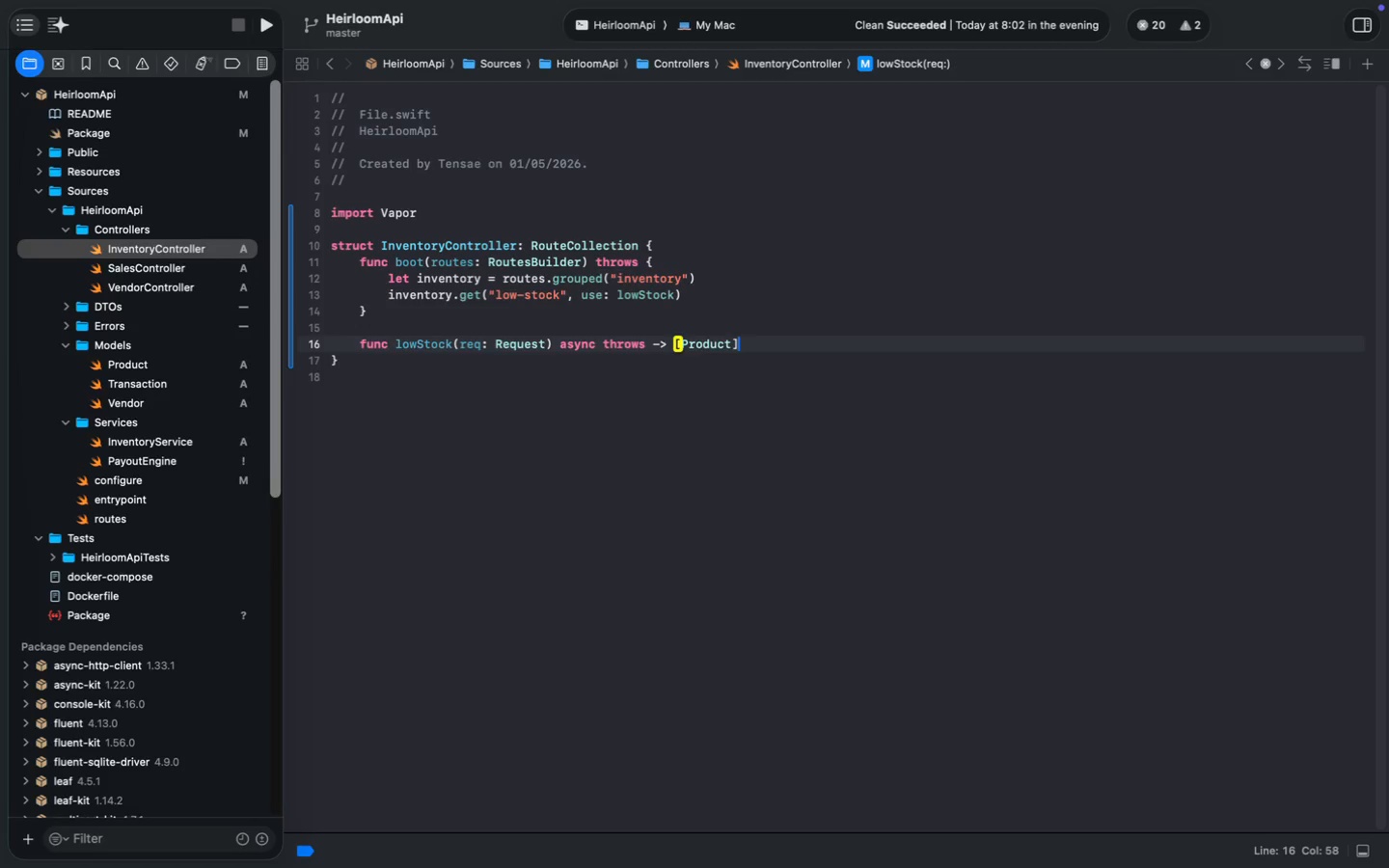 
key(Space)
 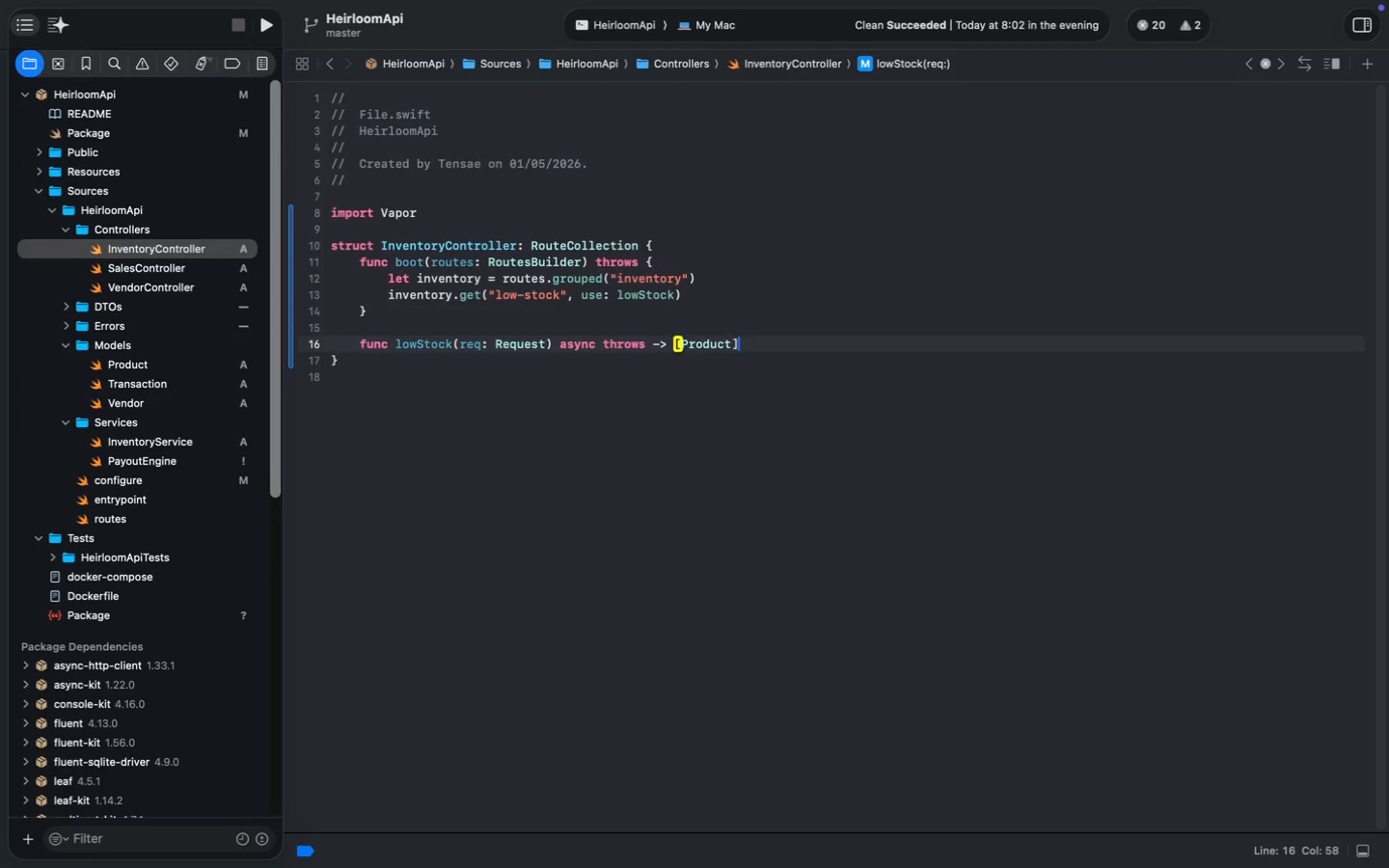 
key(Shift+ShiftLeft)
 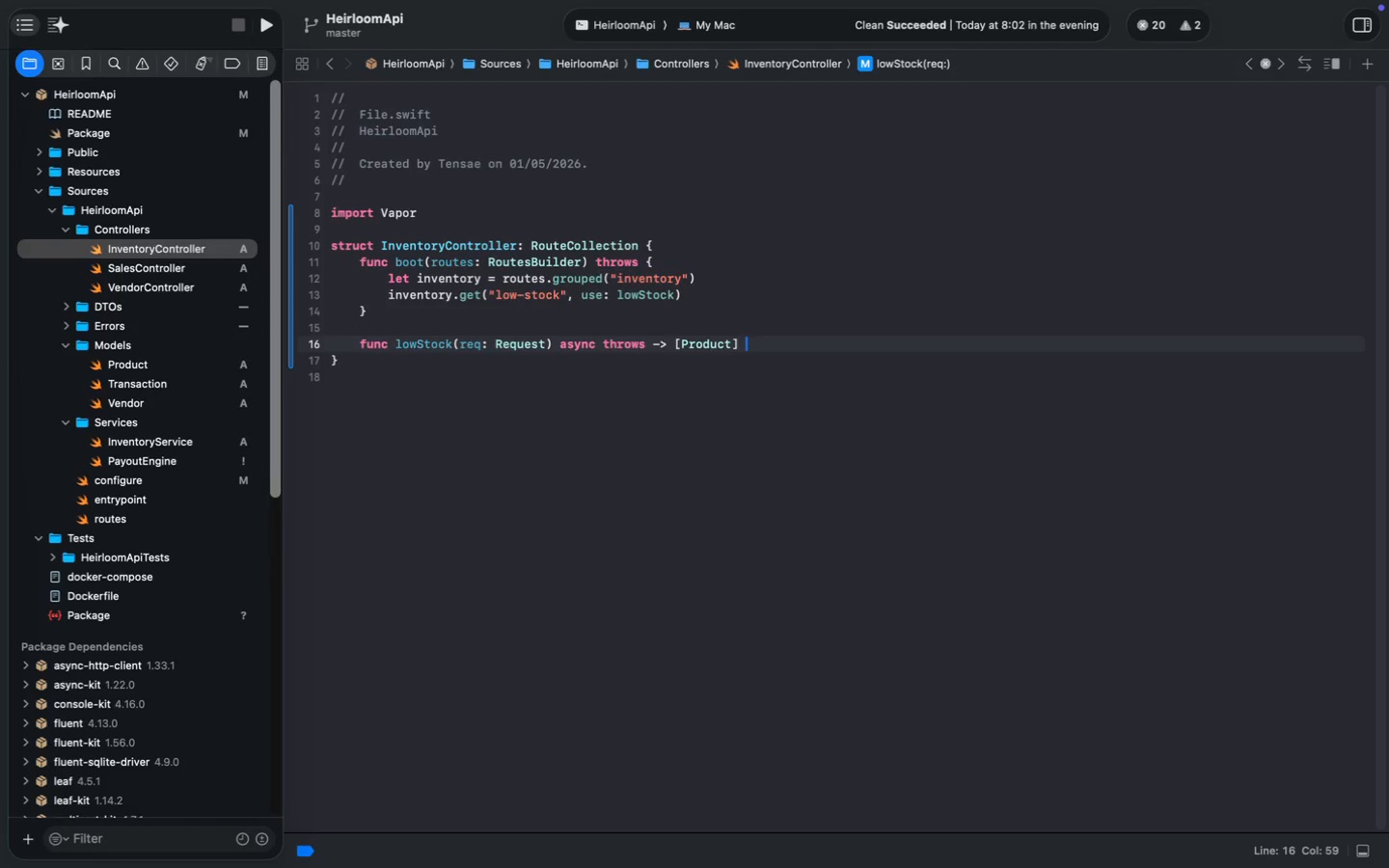 
key(Shift+BracketLeft)
 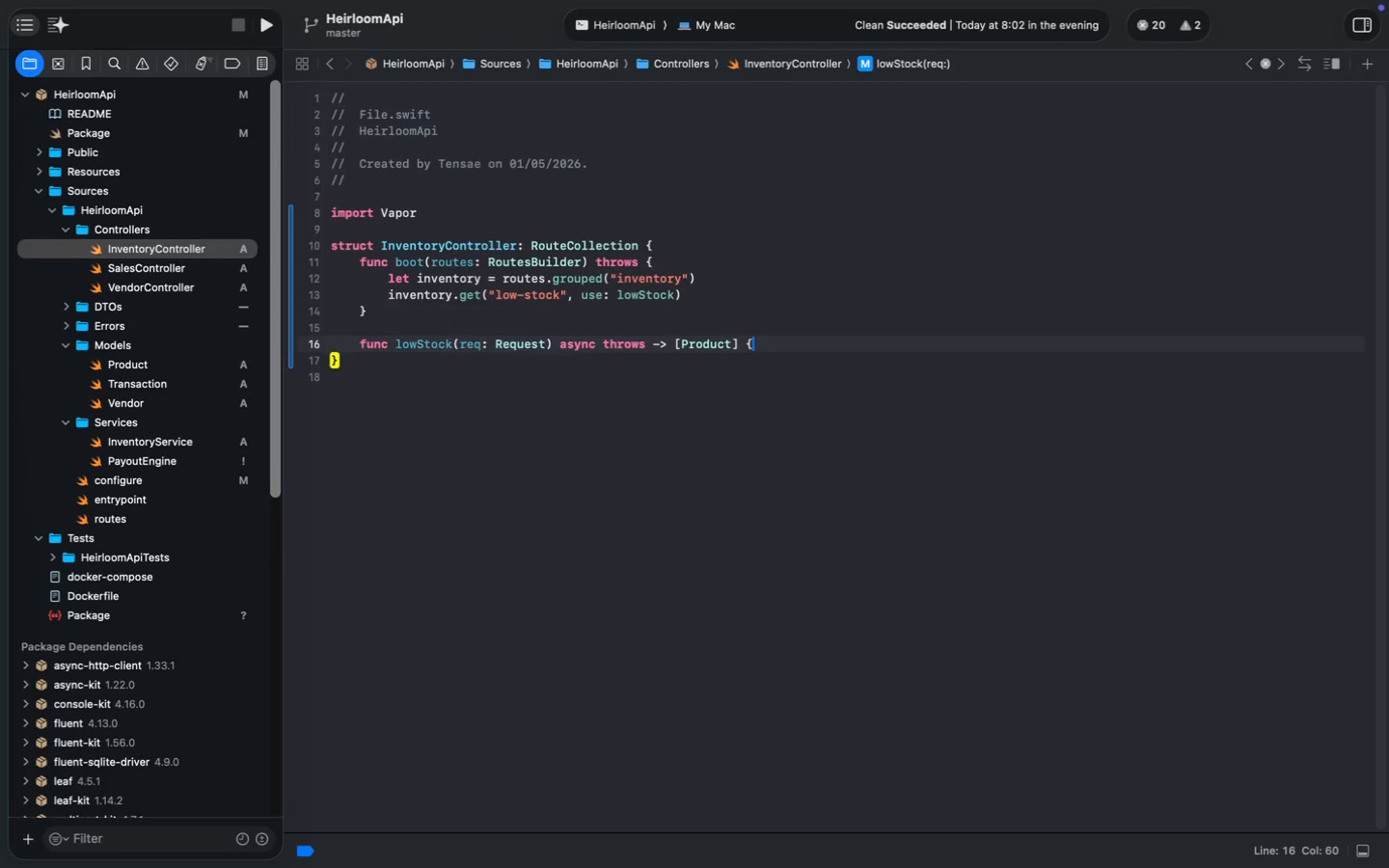 
key(Enter)
 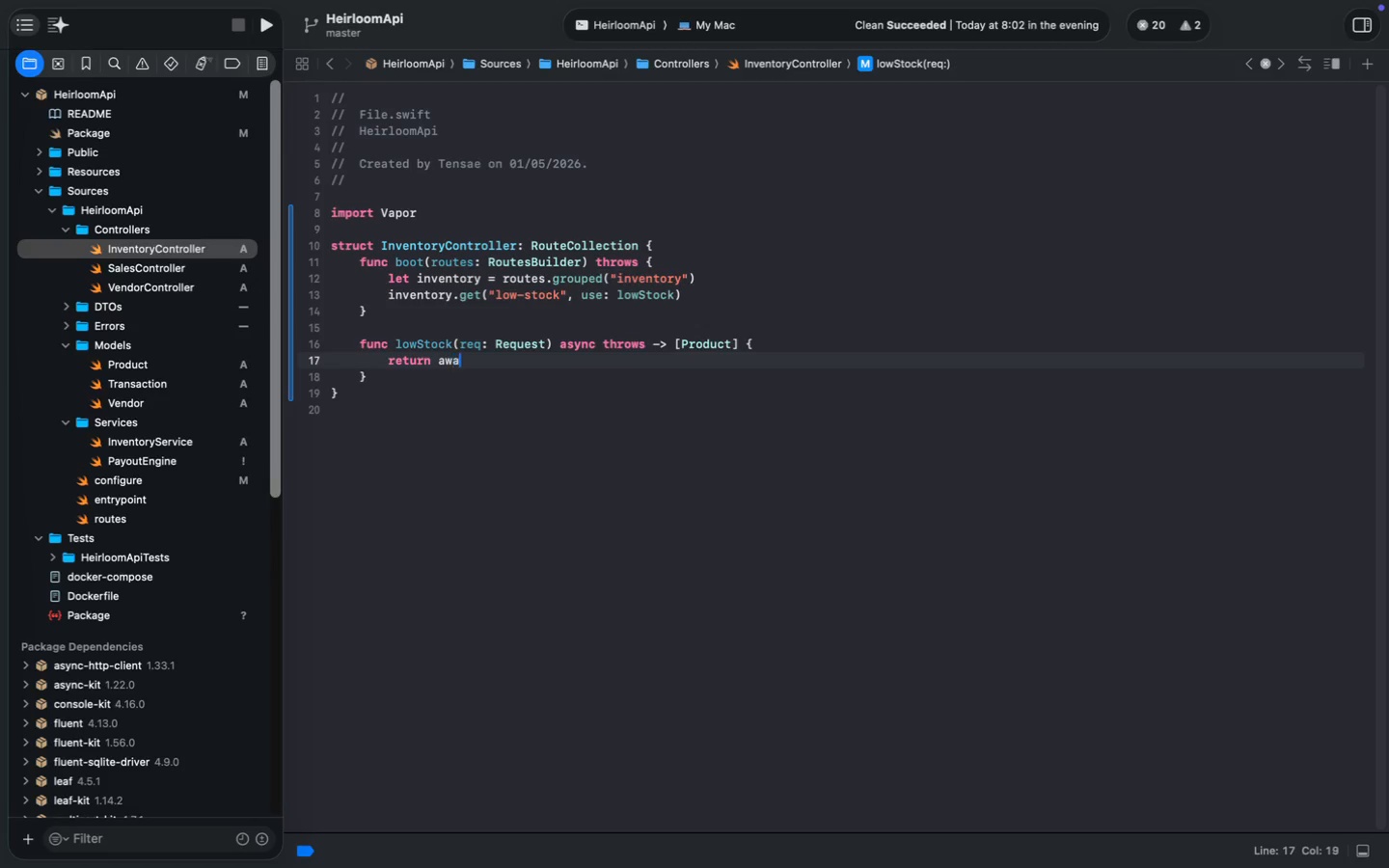 
type(return await)
 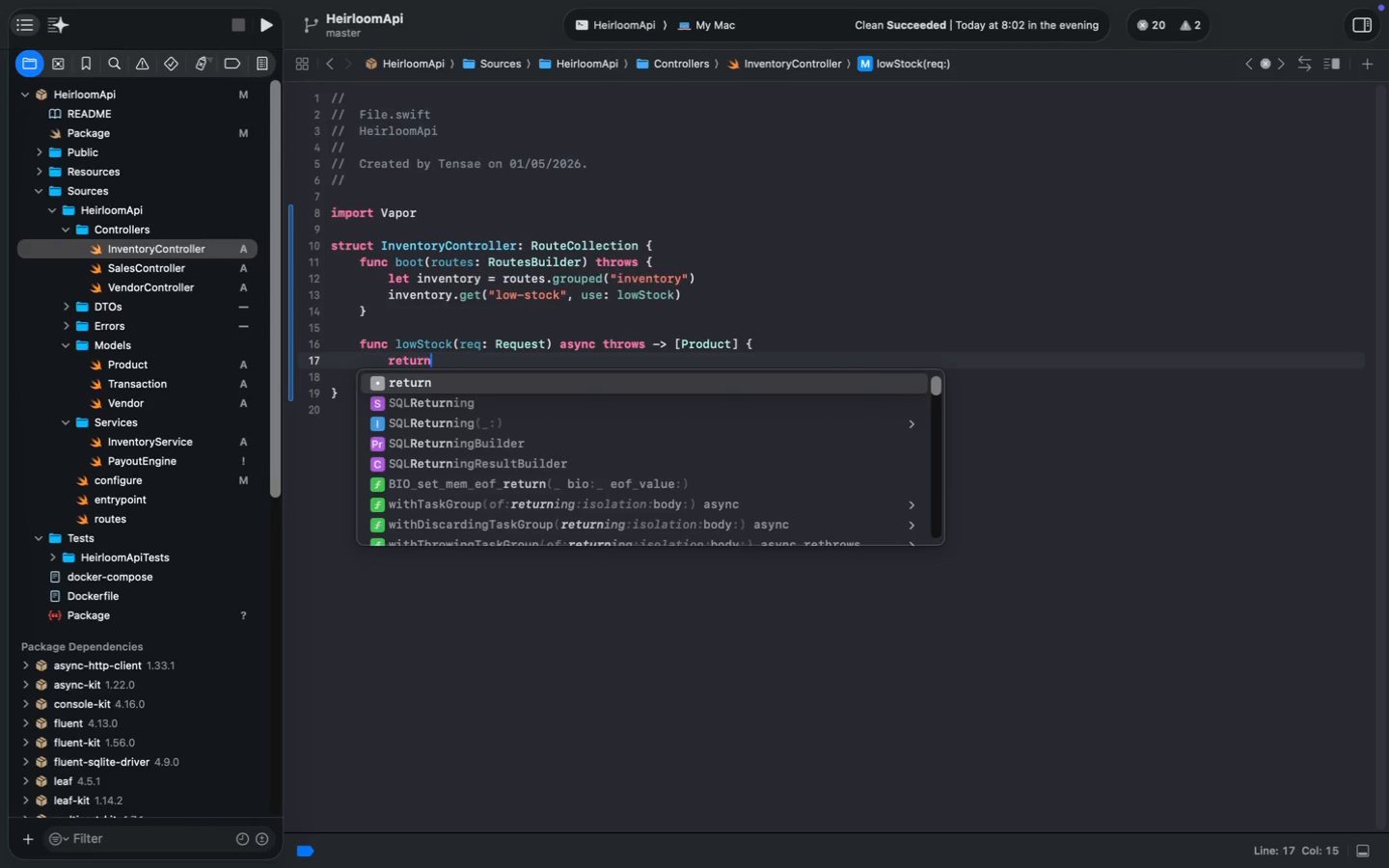 
key(Alt+ArrowLeft)
 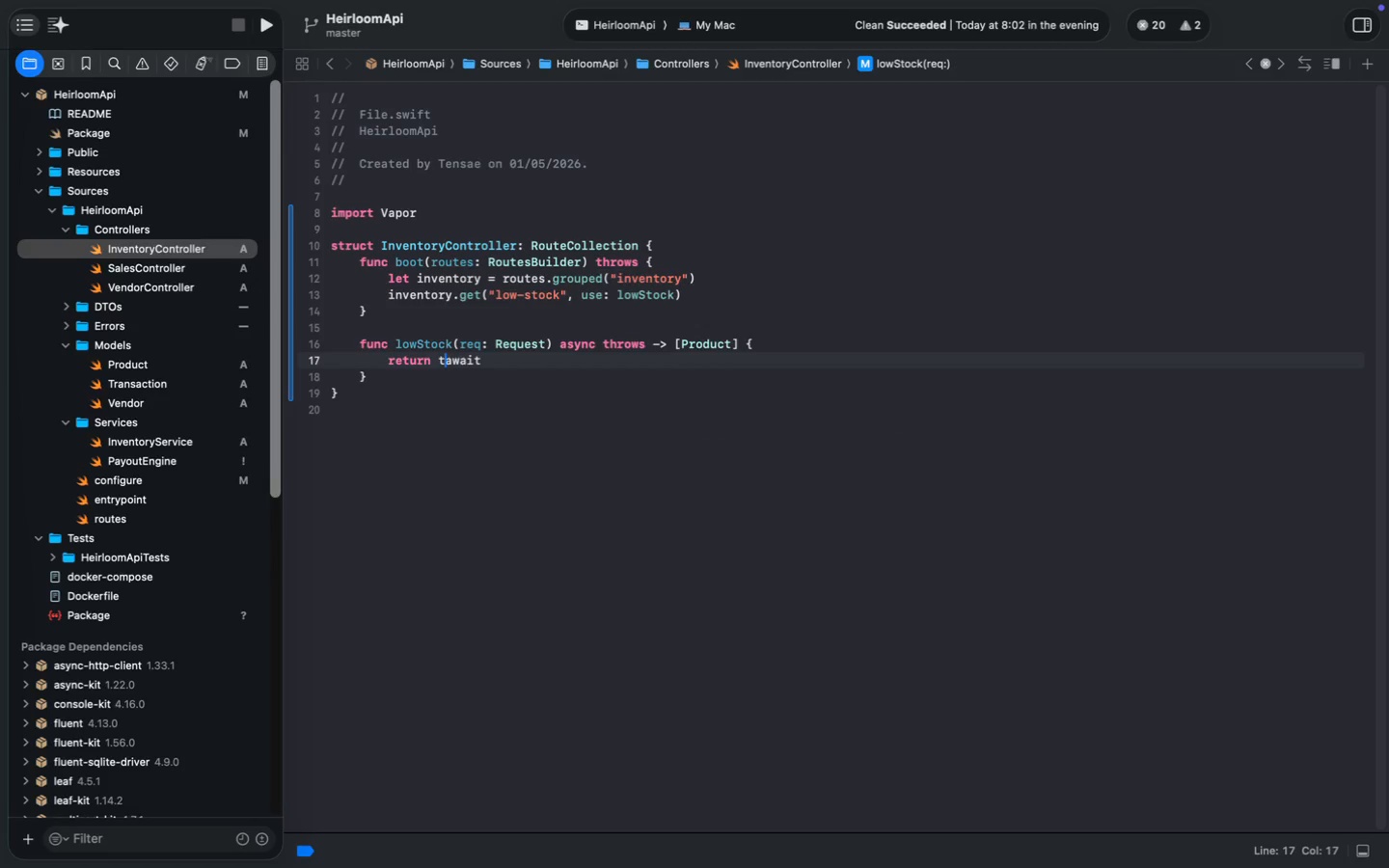 
type(try )
 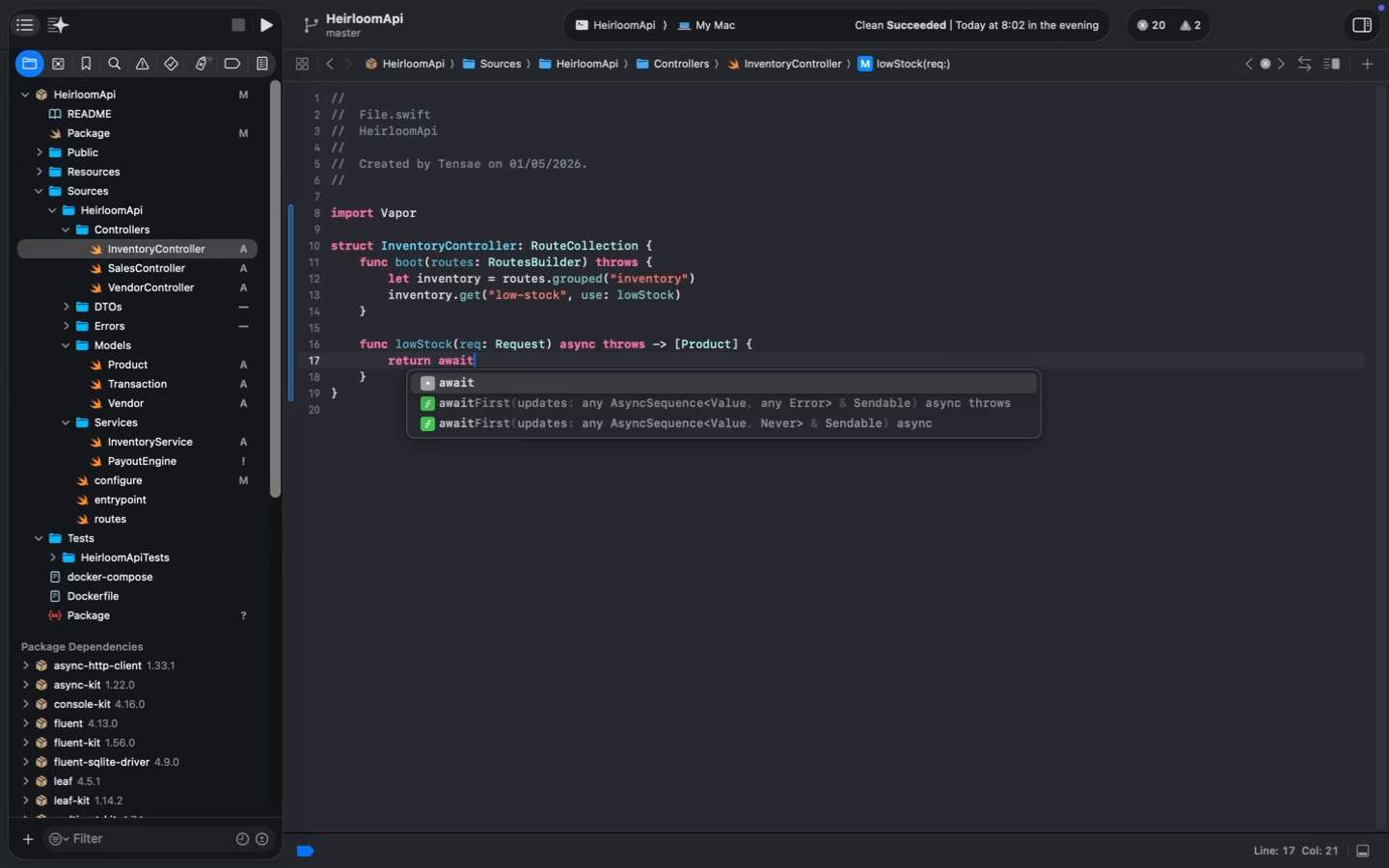 
key(Meta+MetaRight)
 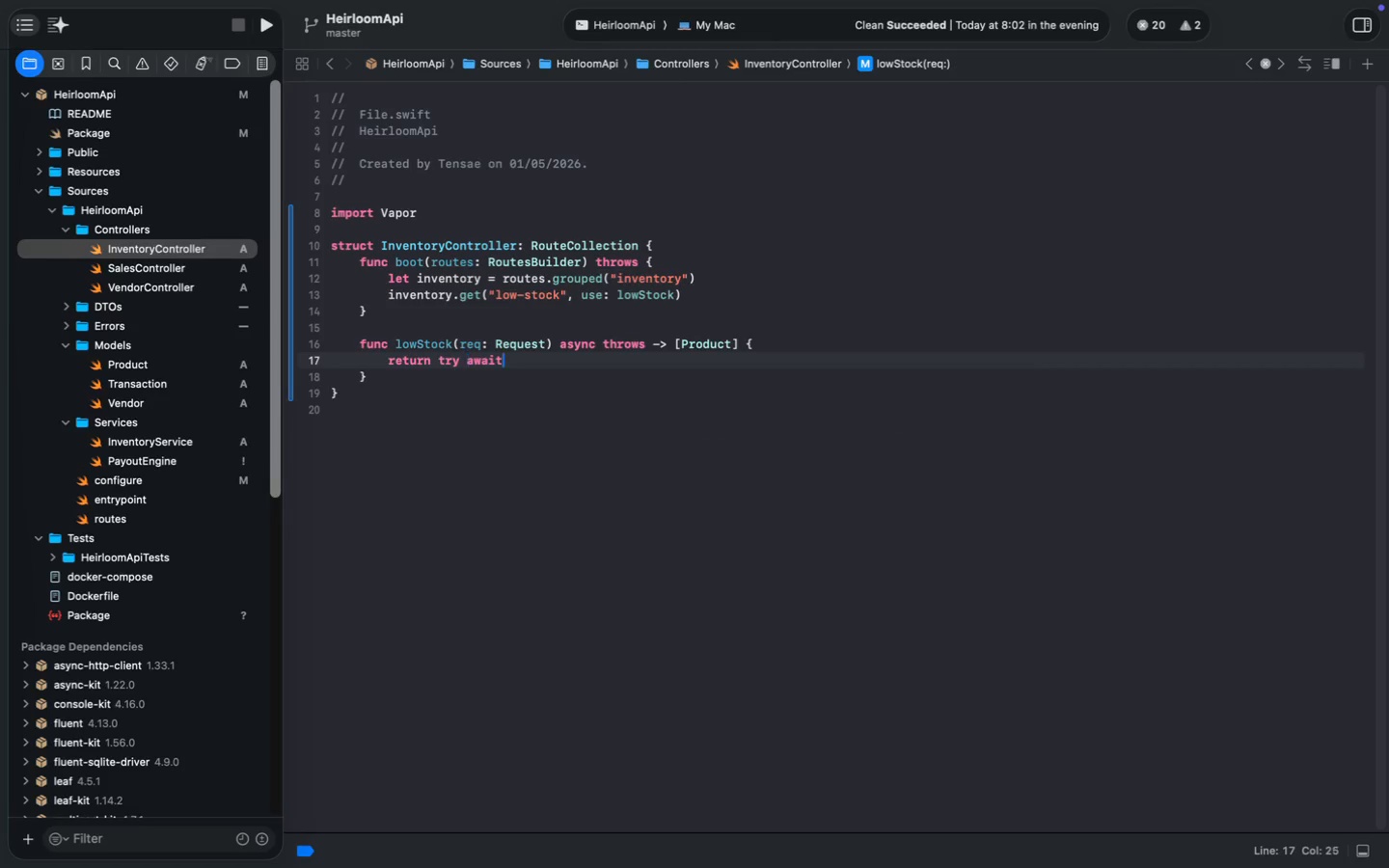 
key(Meta+ArrowRight)
 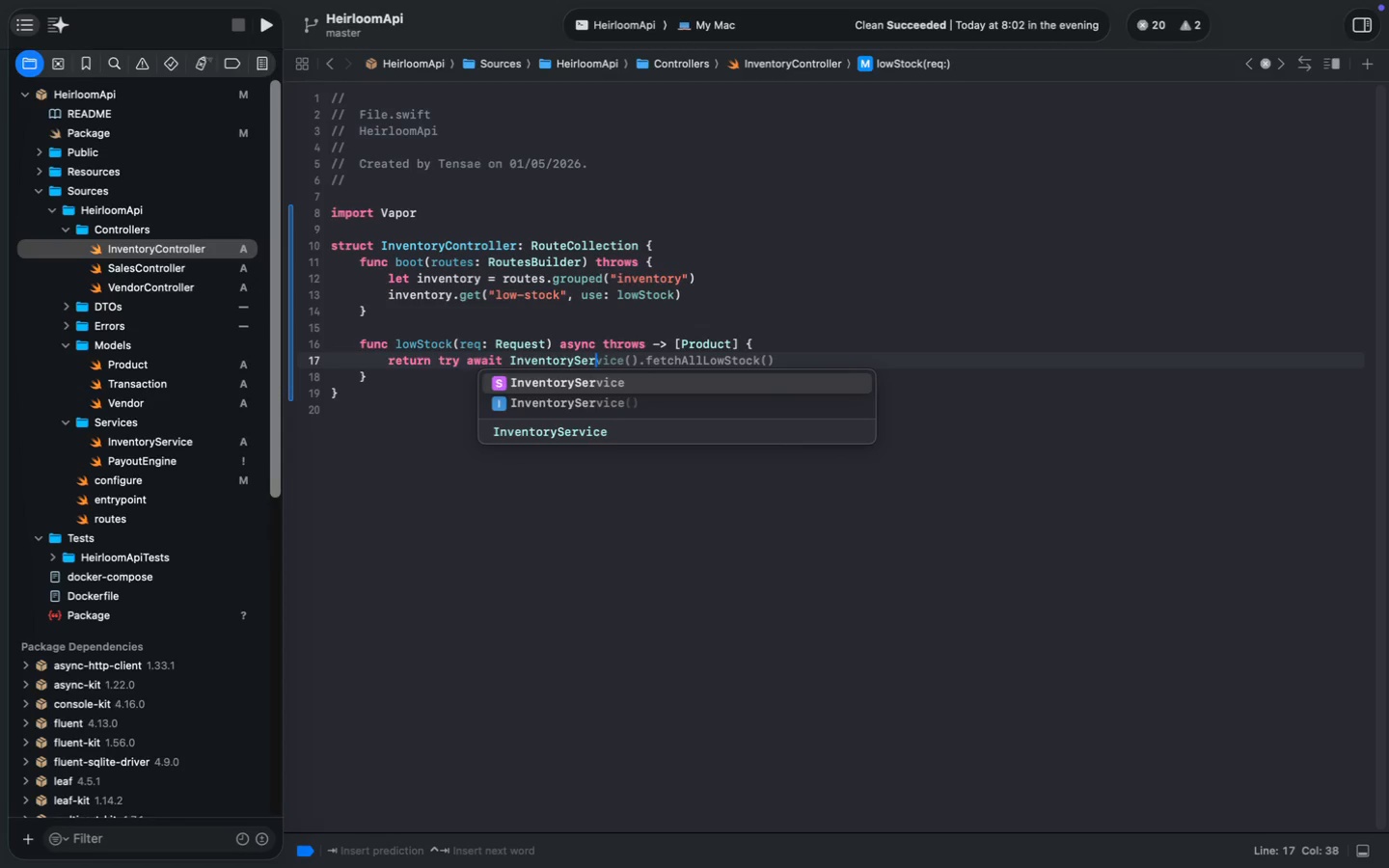 
type( InventoryServ)
key(Tab)
 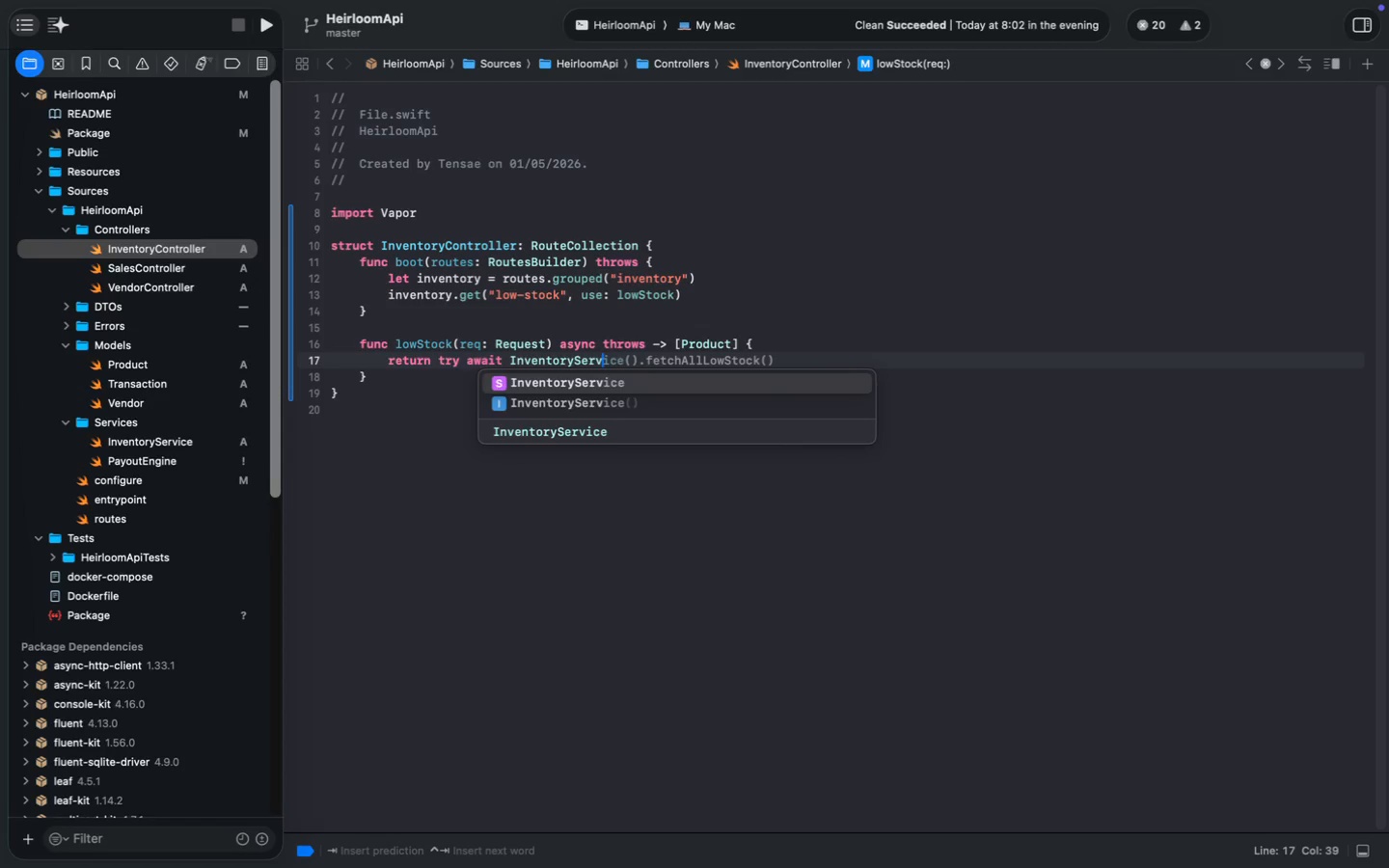 
key(Meta+Z)
 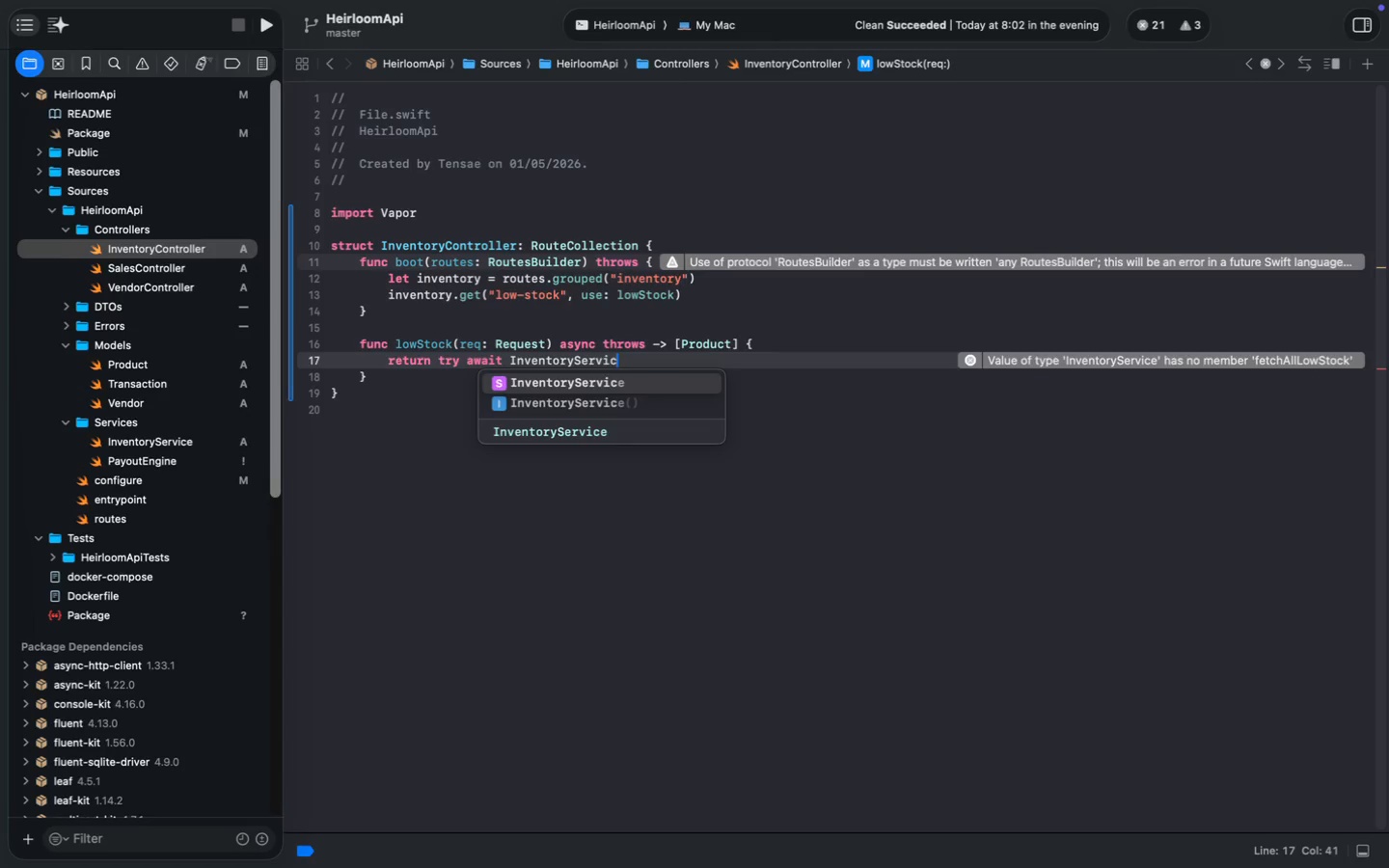 
type(ice)
 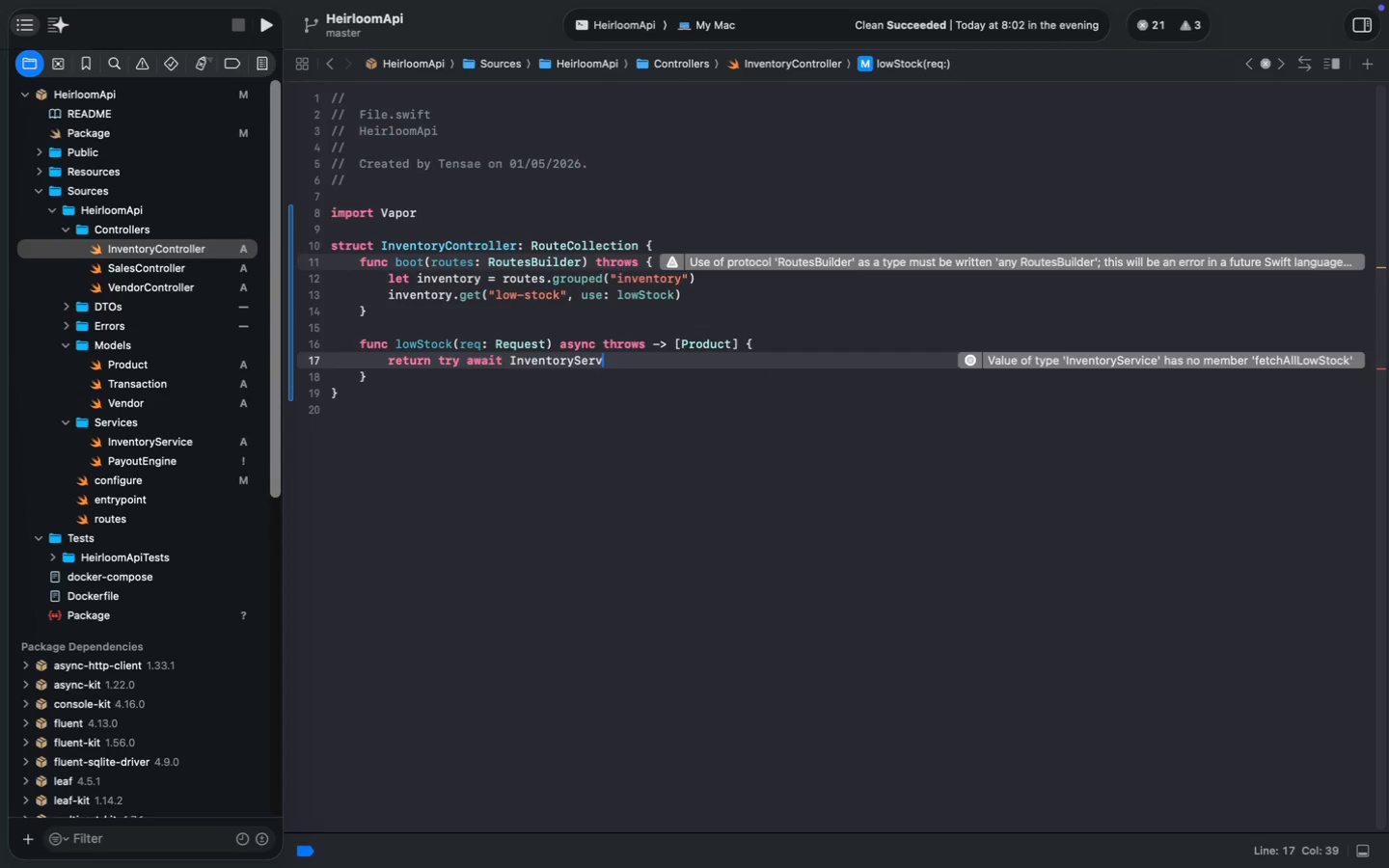 
key(Enter)
 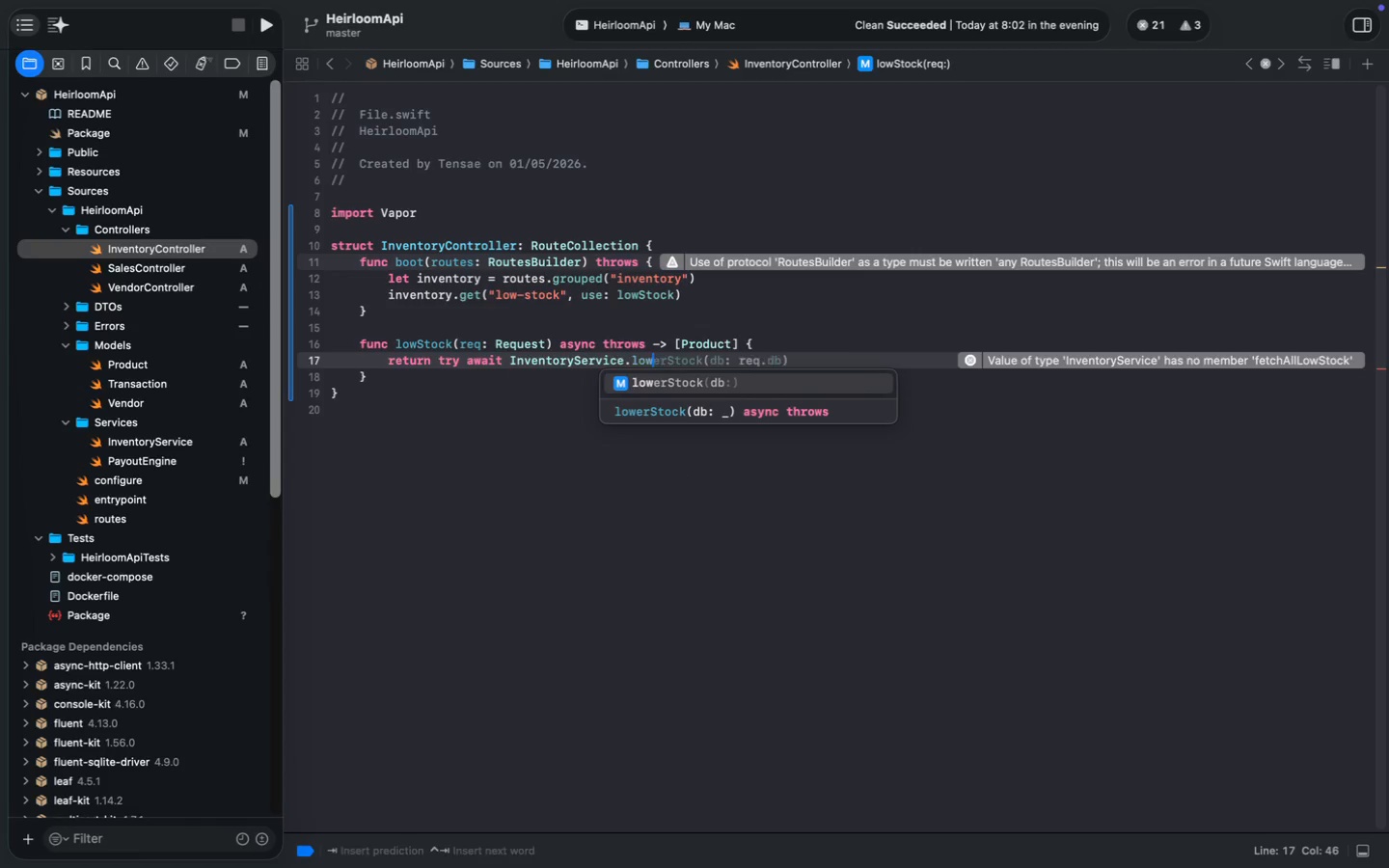 
type(.low)
 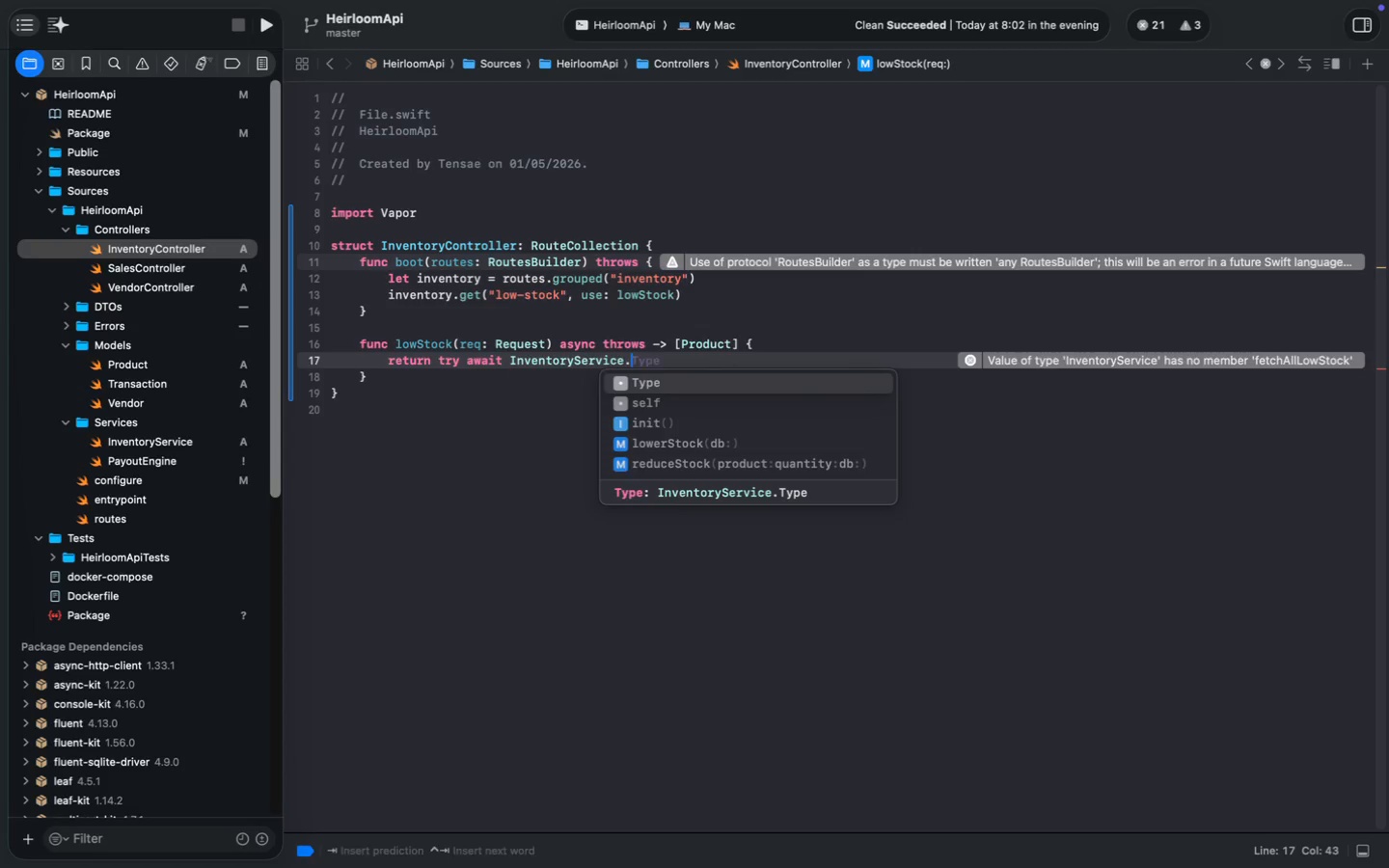 
key(Enter)
 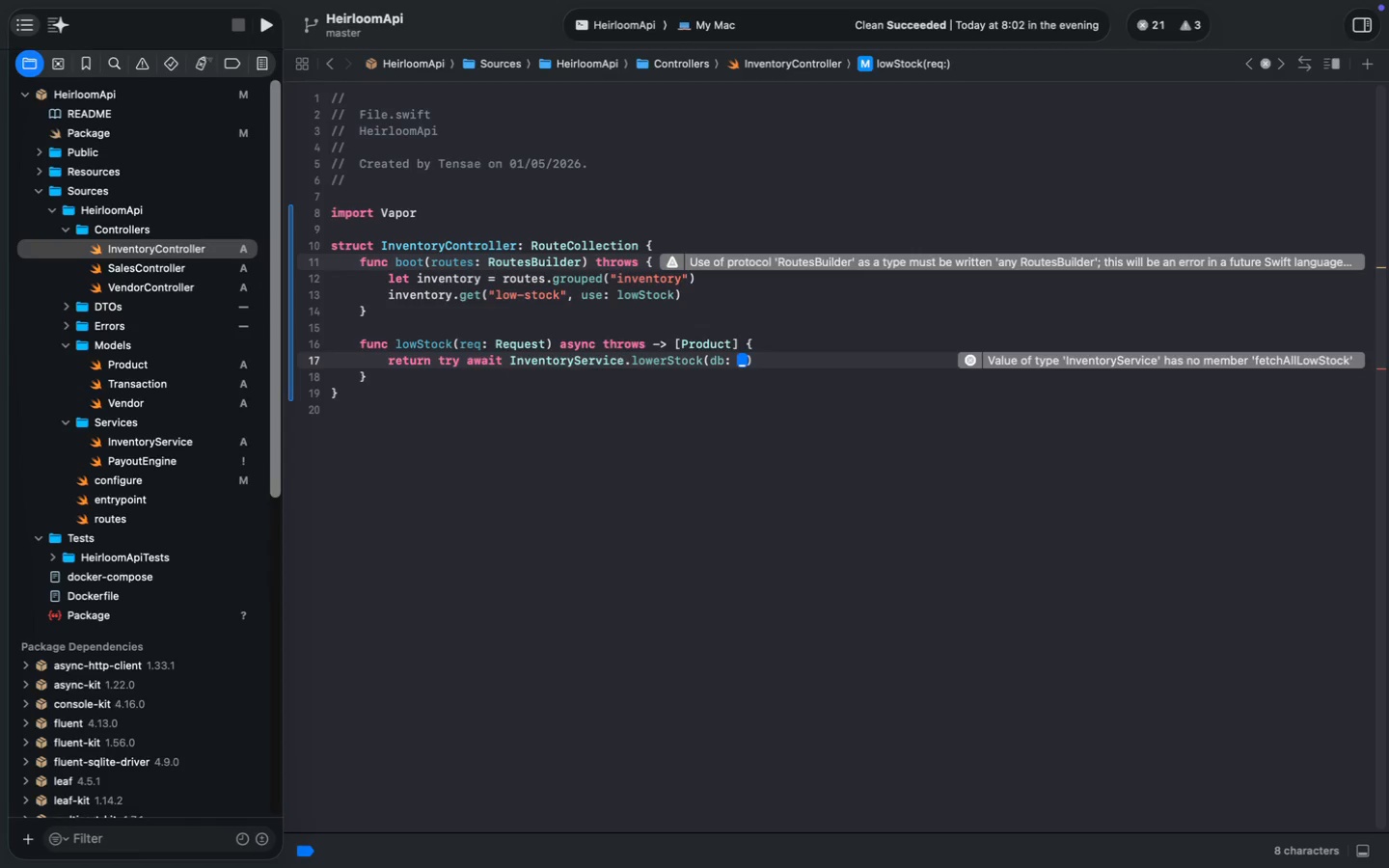 
key(ArrowLeft)
 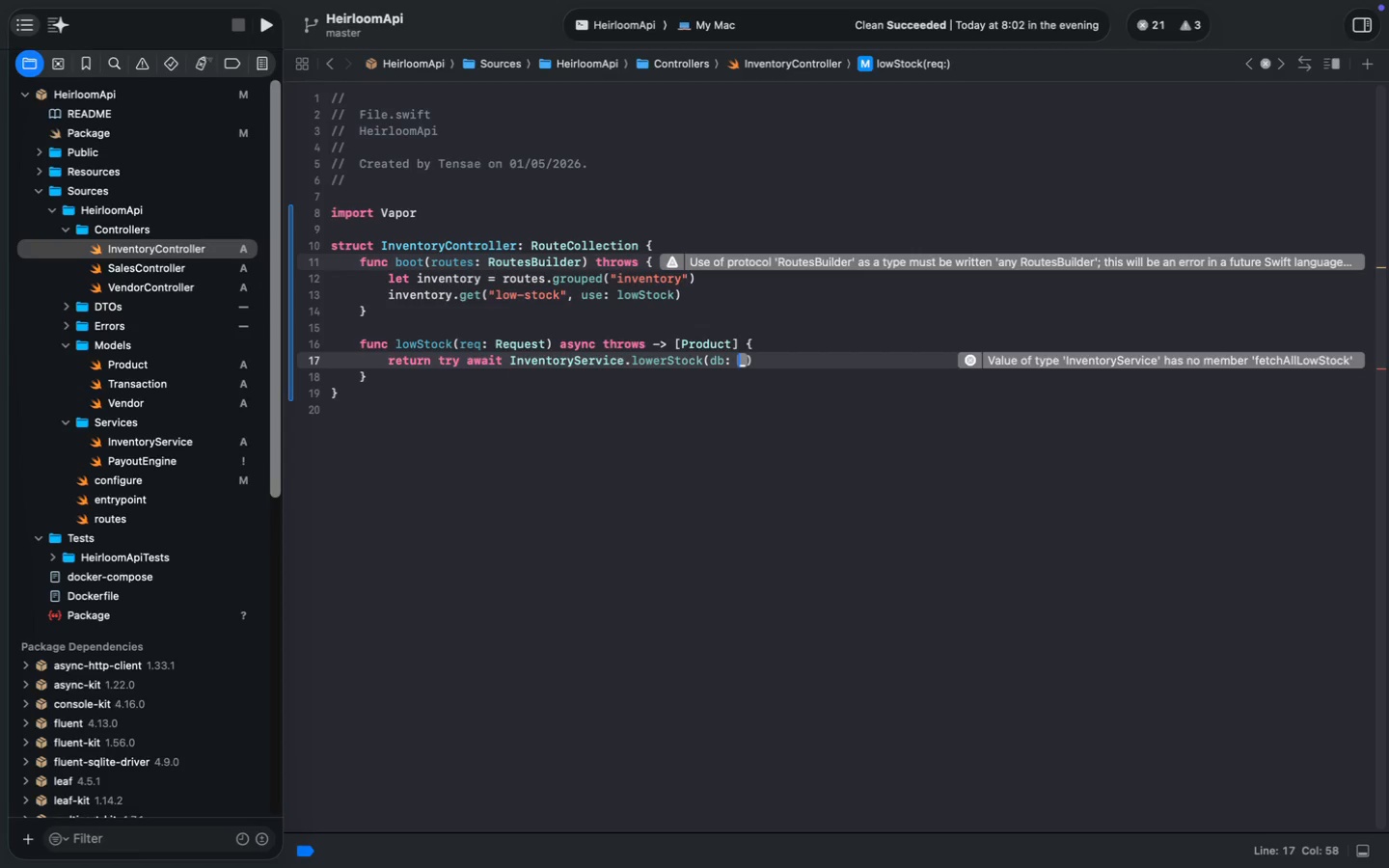 
key(ArrowLeft)
 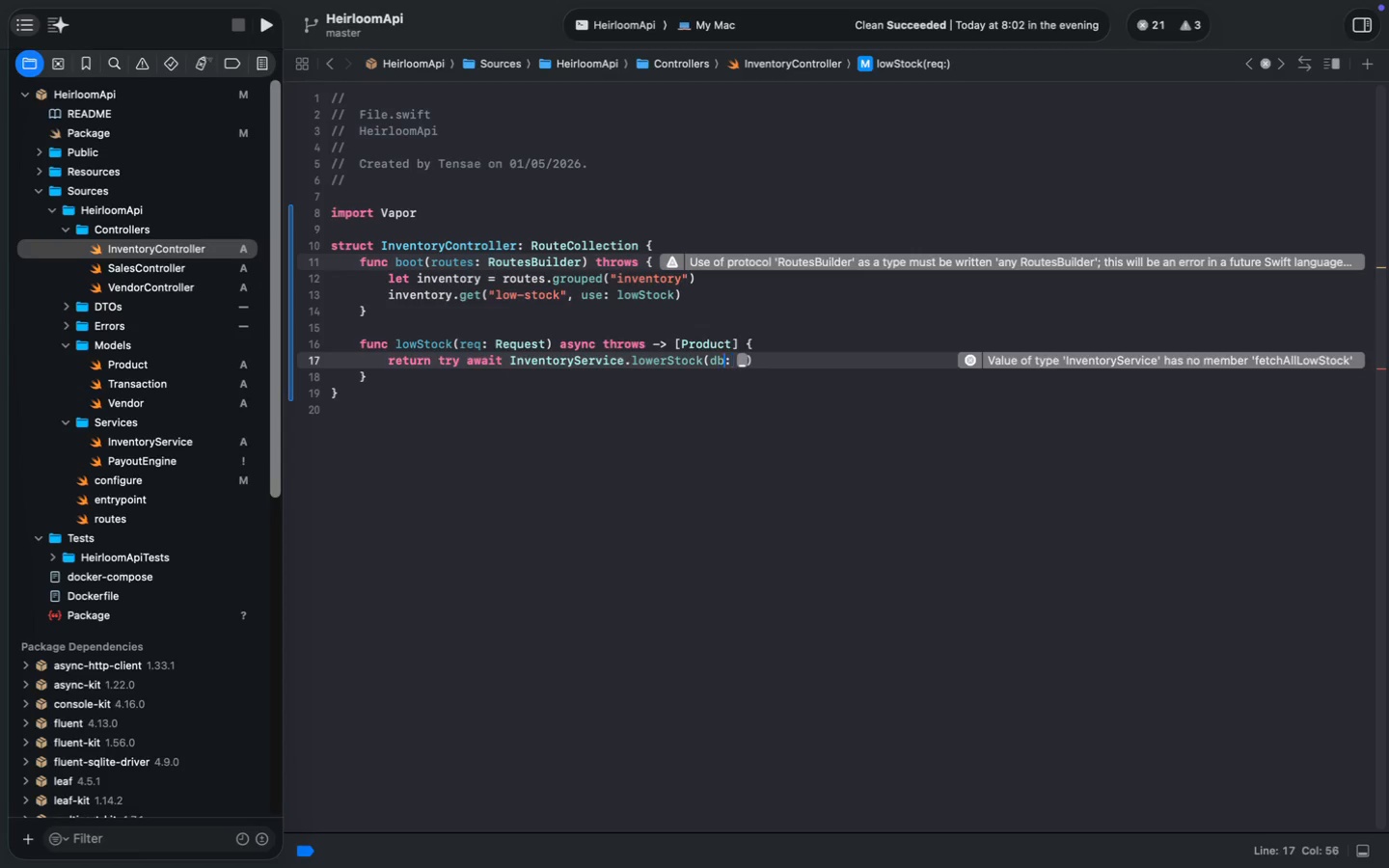 
key(ArrowLeft)
 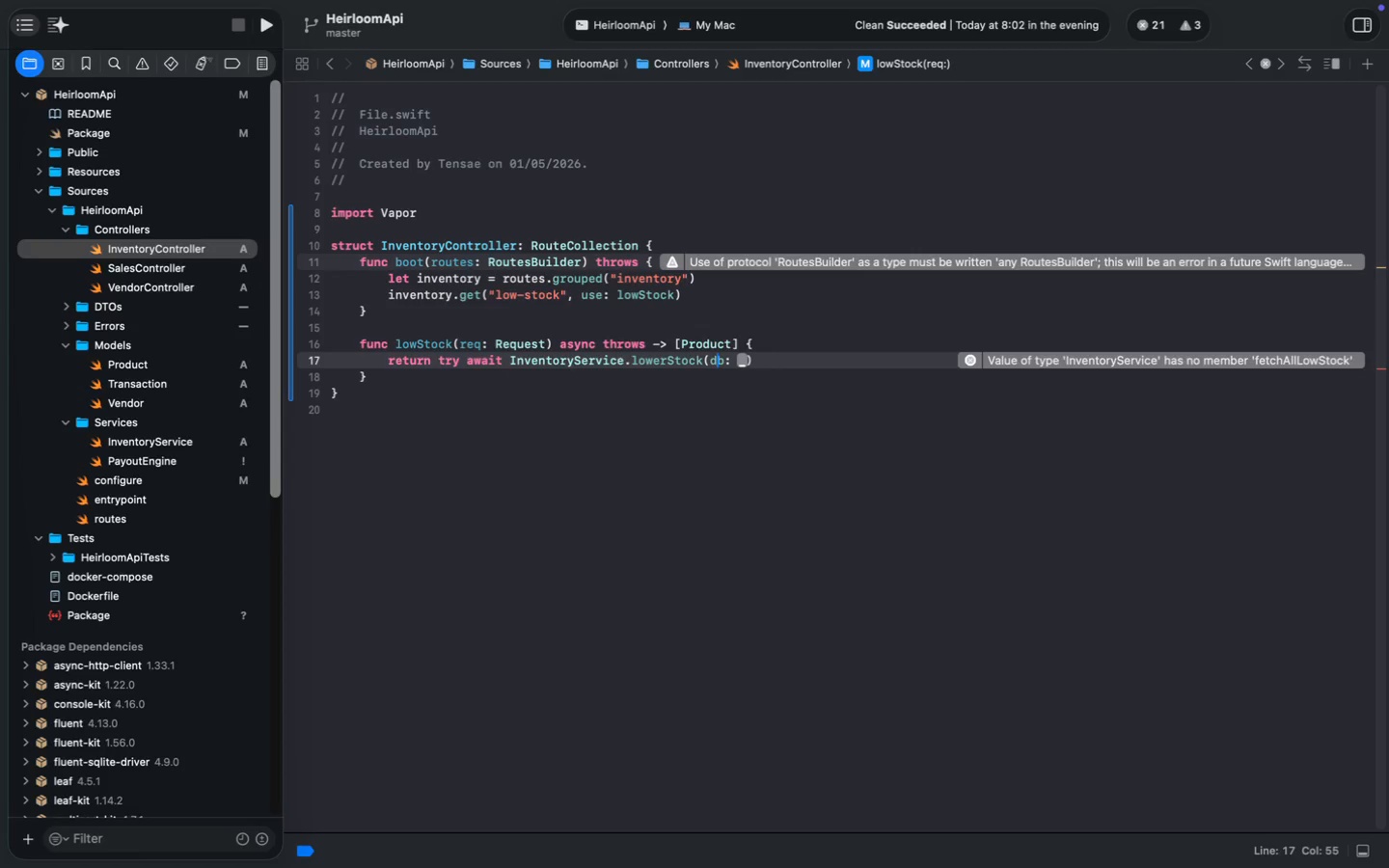 
key(ArrowLeft)
 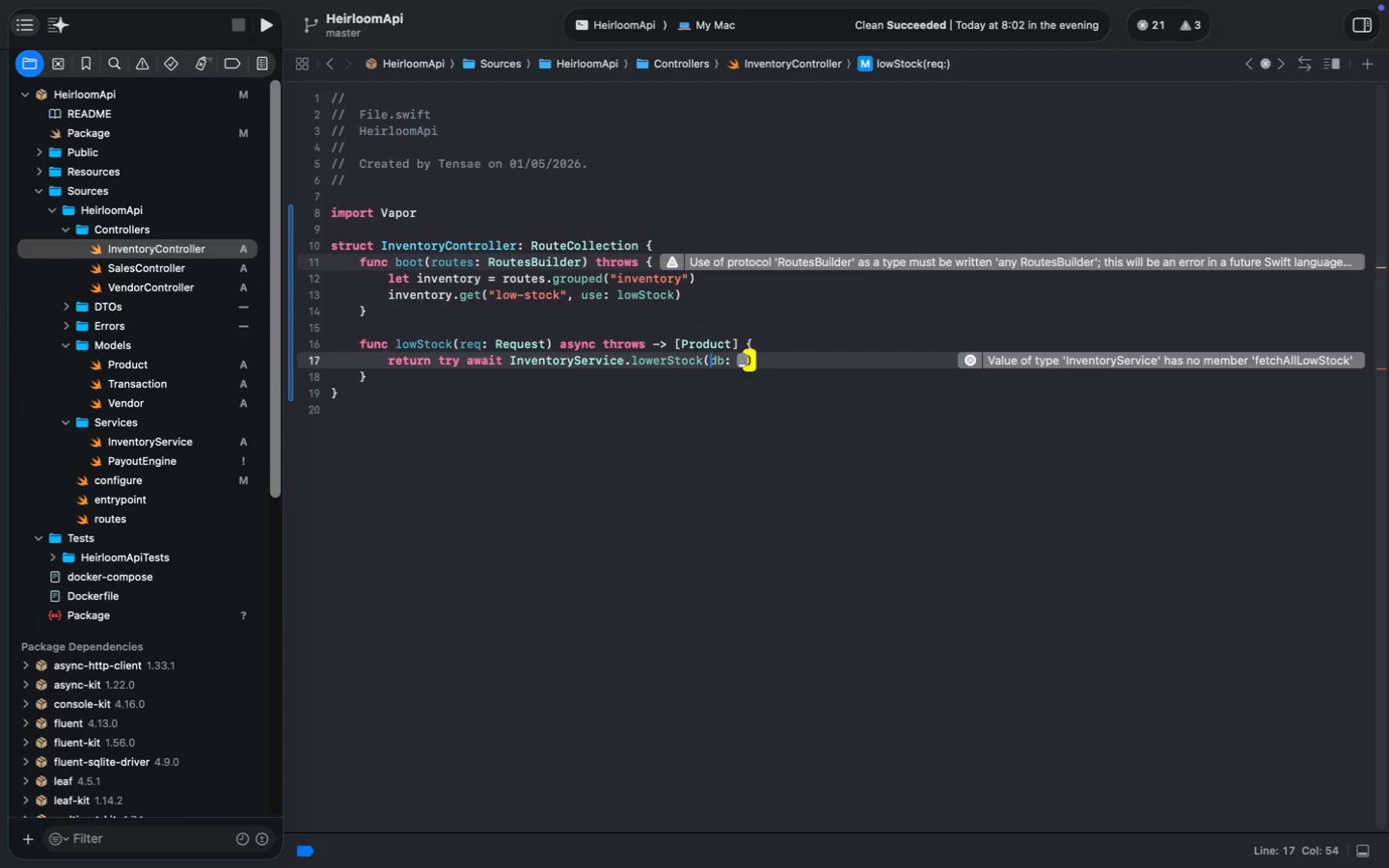 
key(ArrowLeft)
 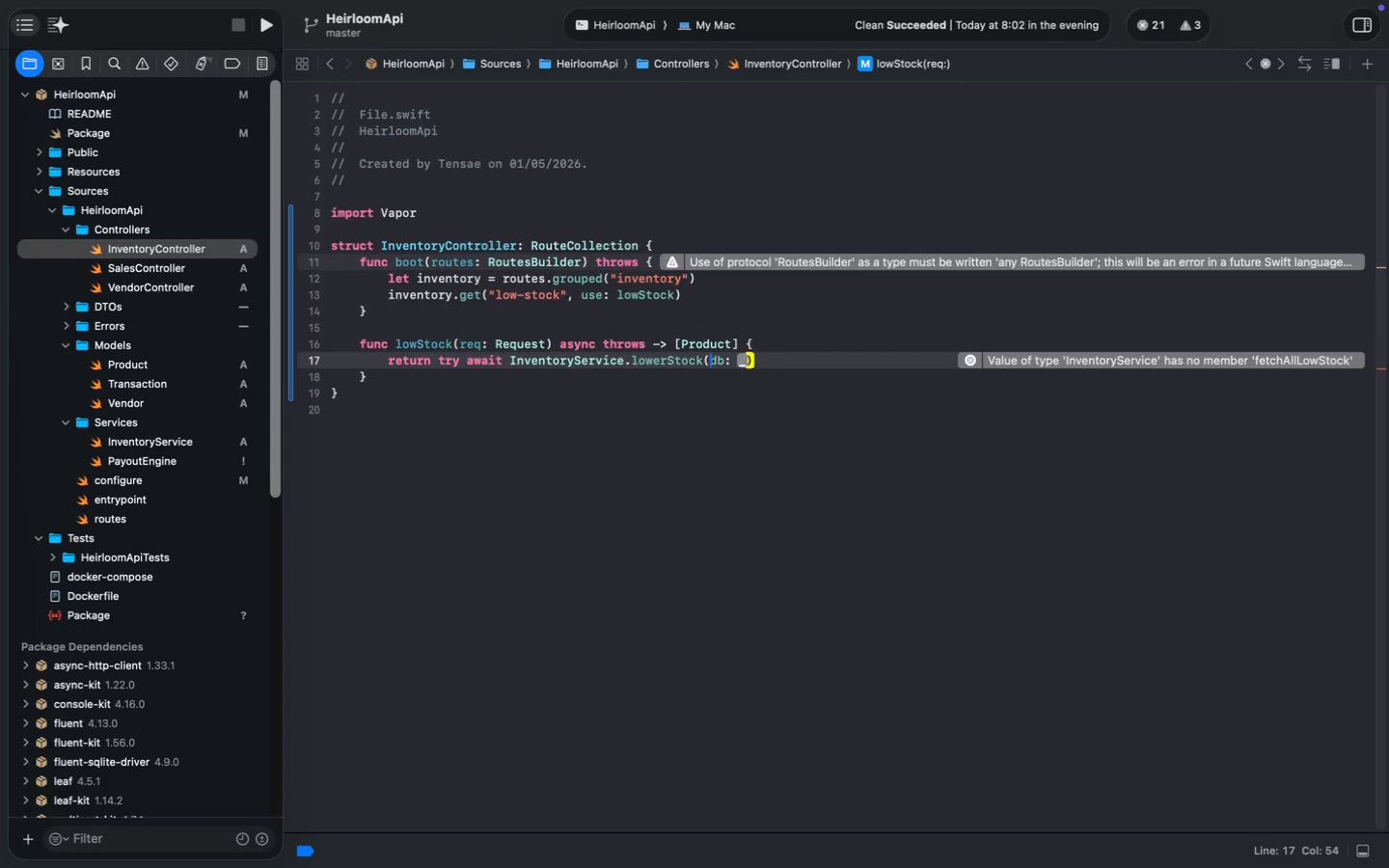 
key(ArrowLeft)
 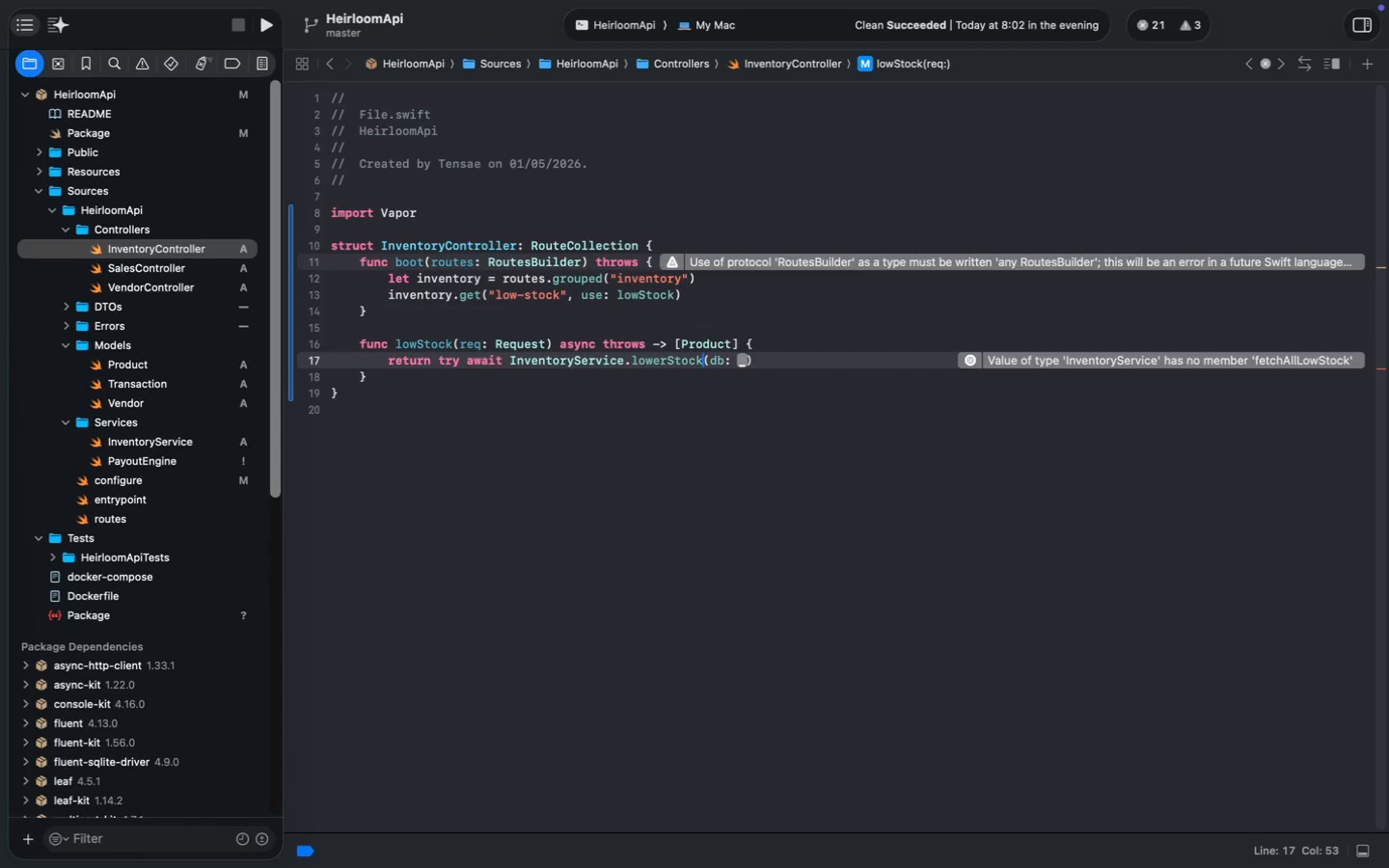 
key(ArrowLeft)
 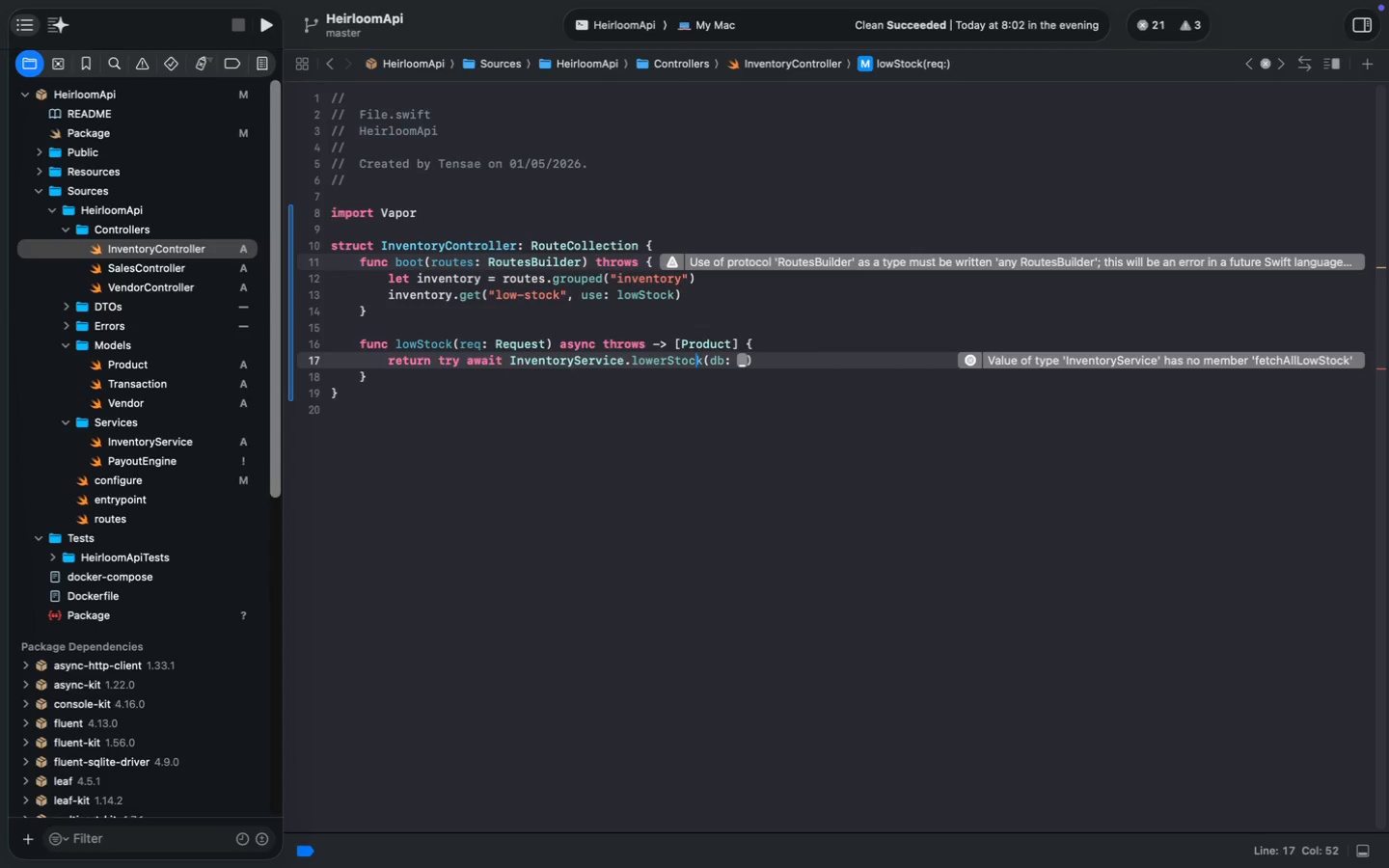 
key(ArrowRight)
 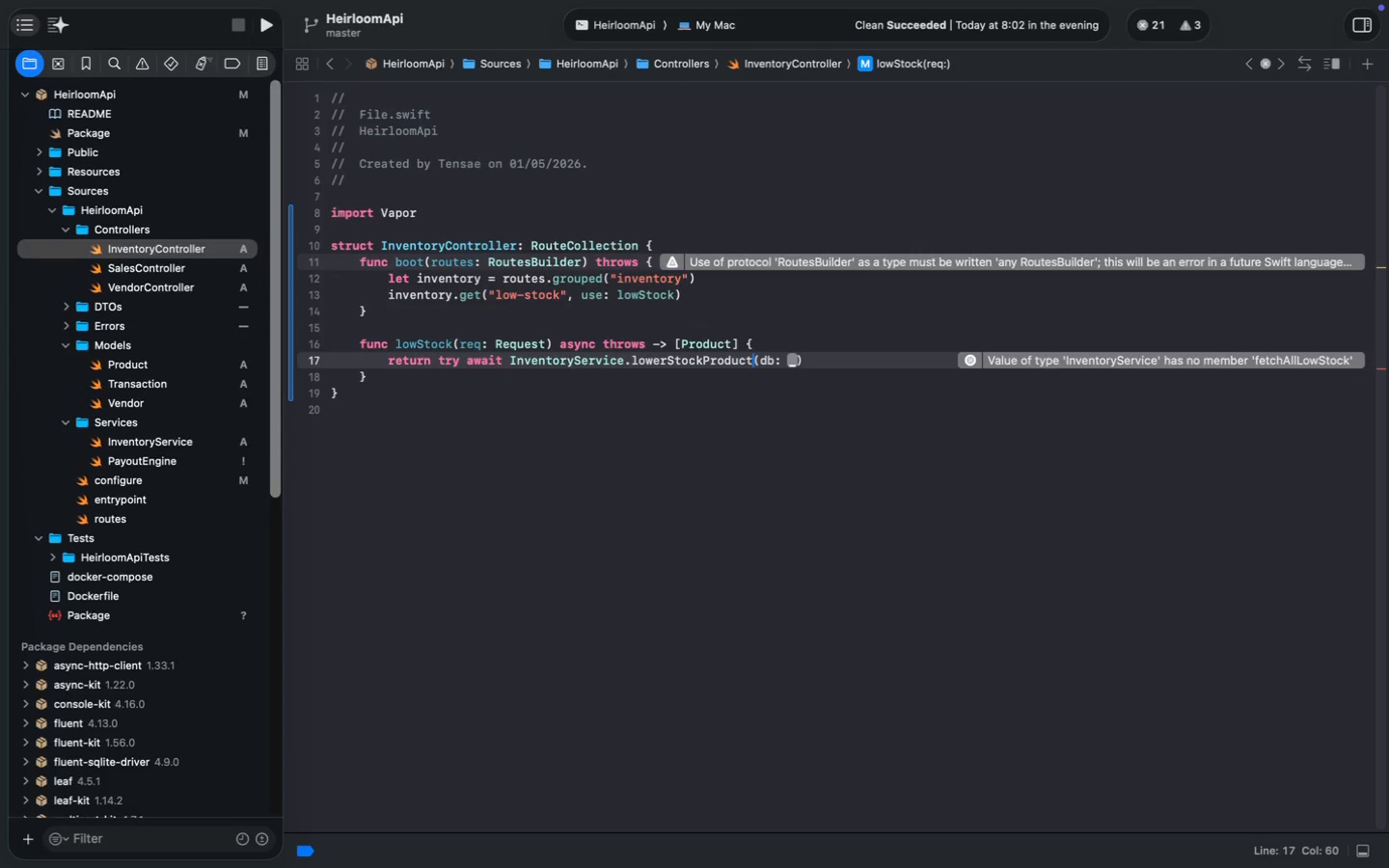 
type(Products)
 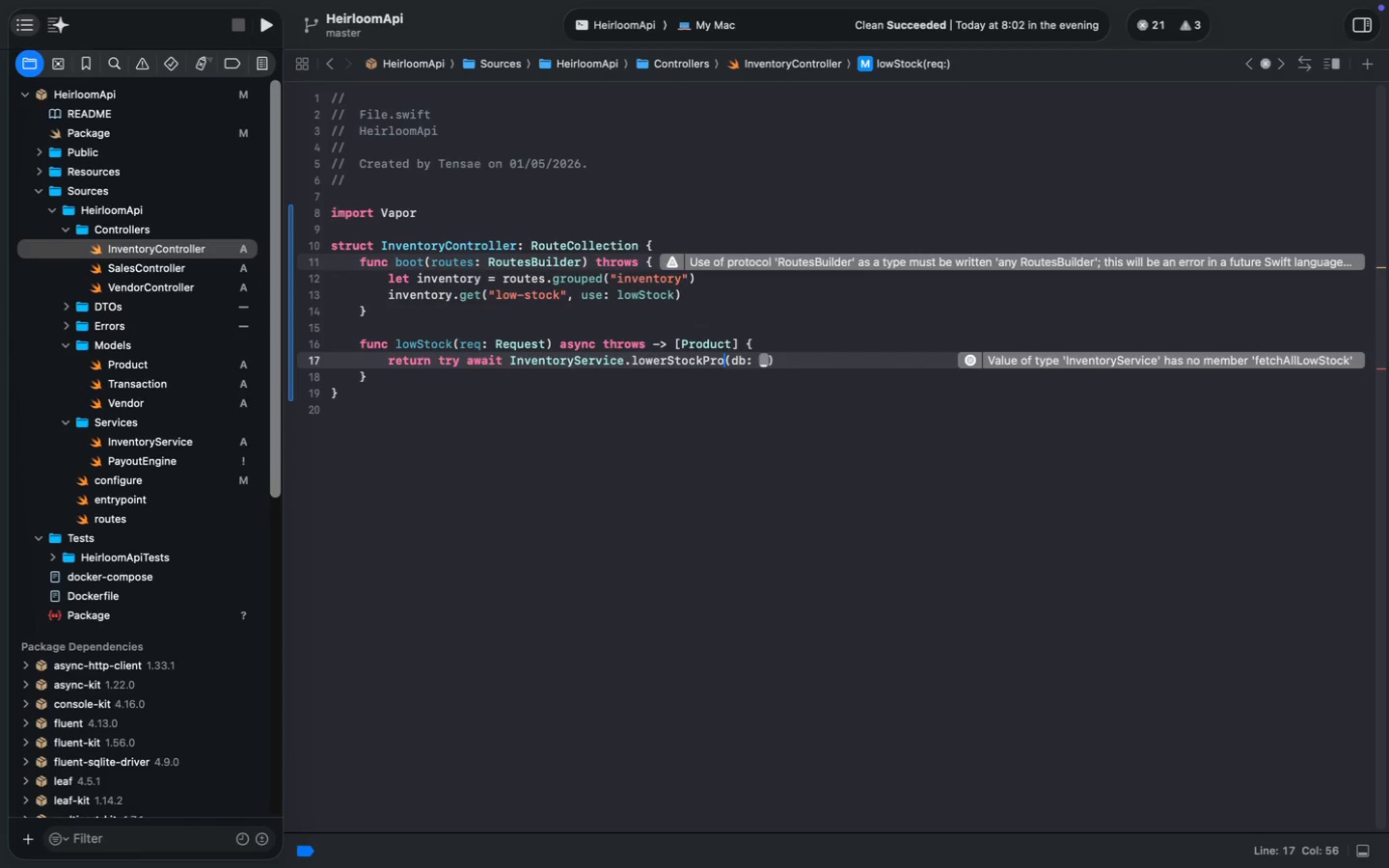 
key(ArrowRight)
 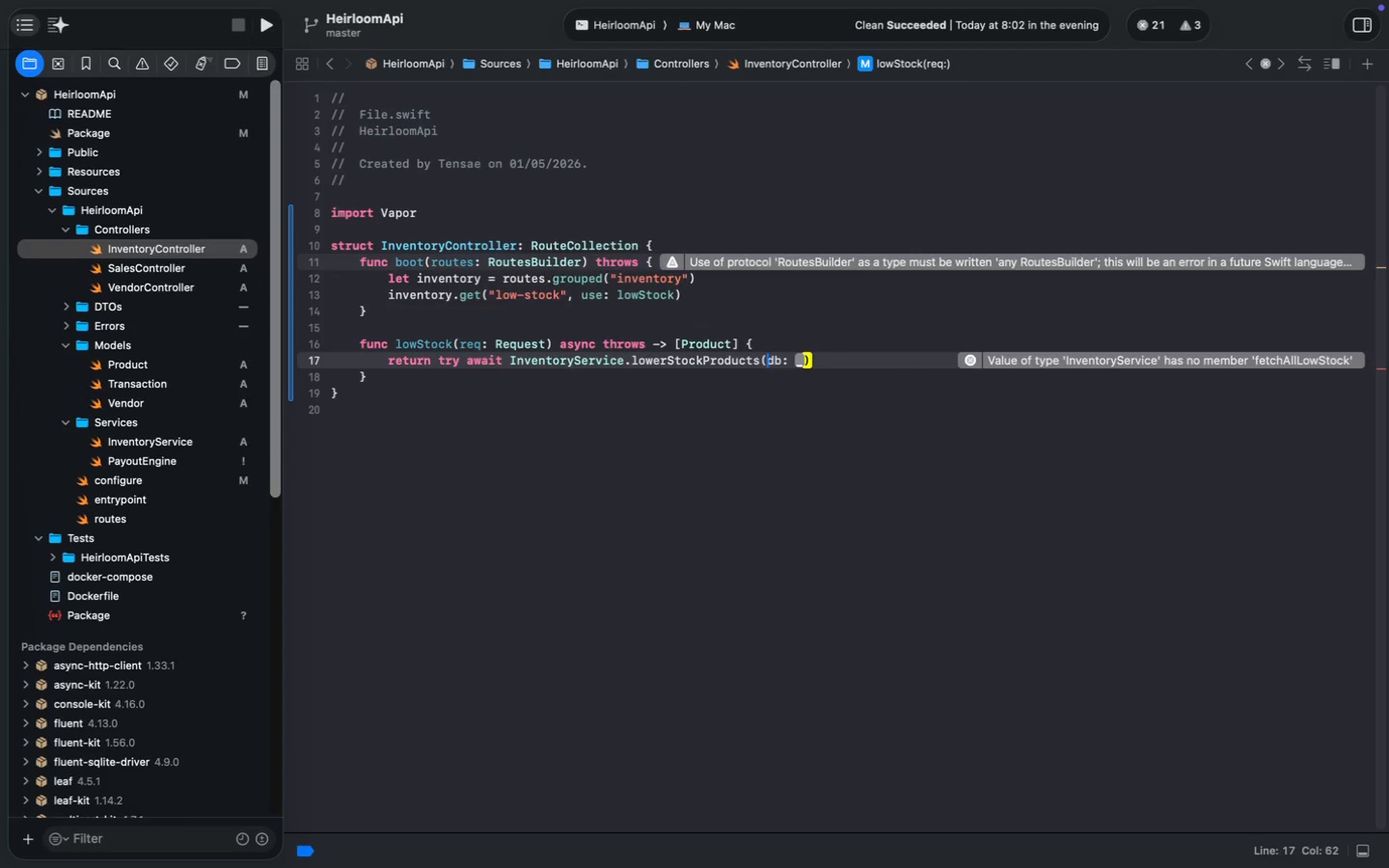 
key(ArrowRight)
 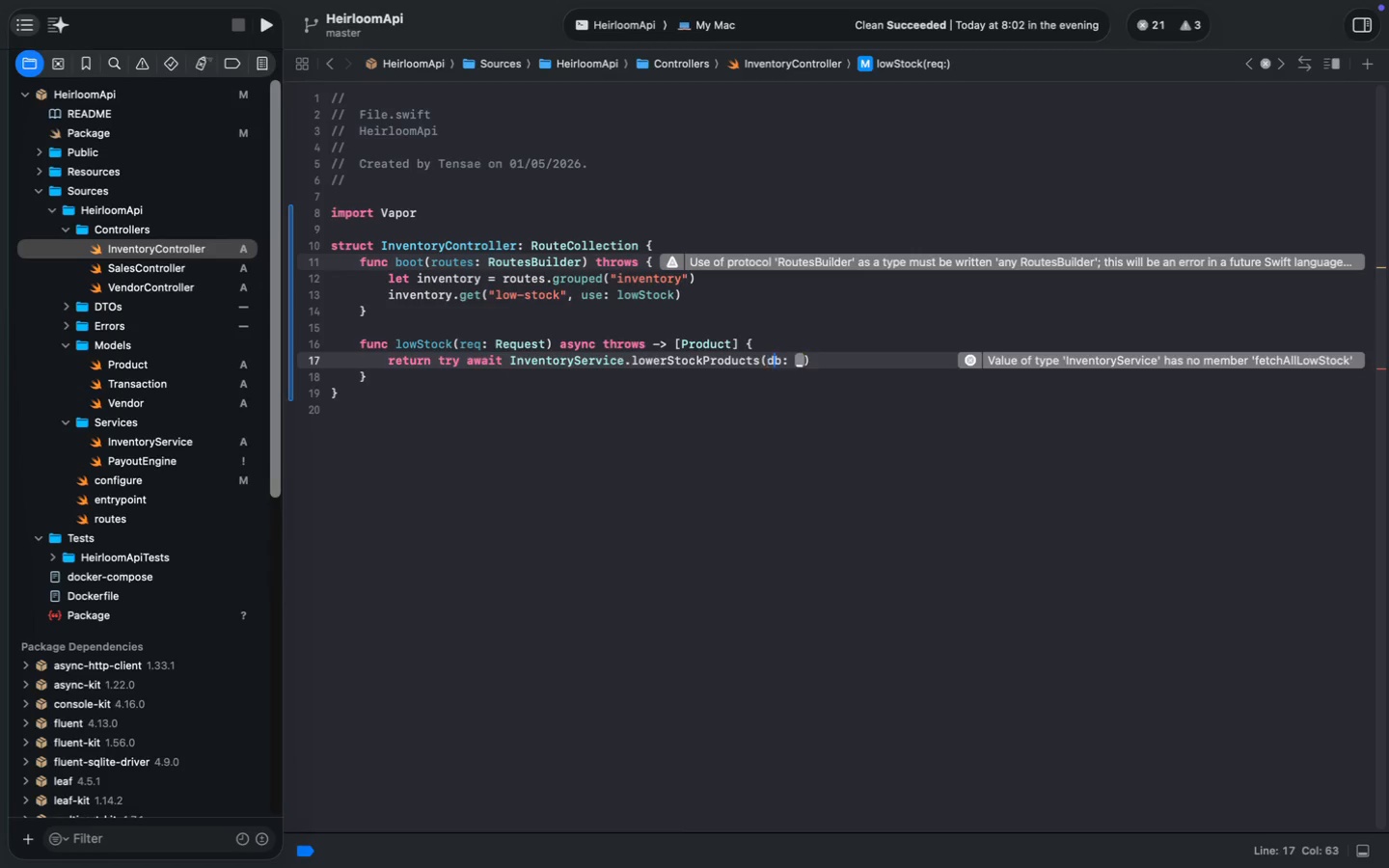 
key(ArrowRight)
 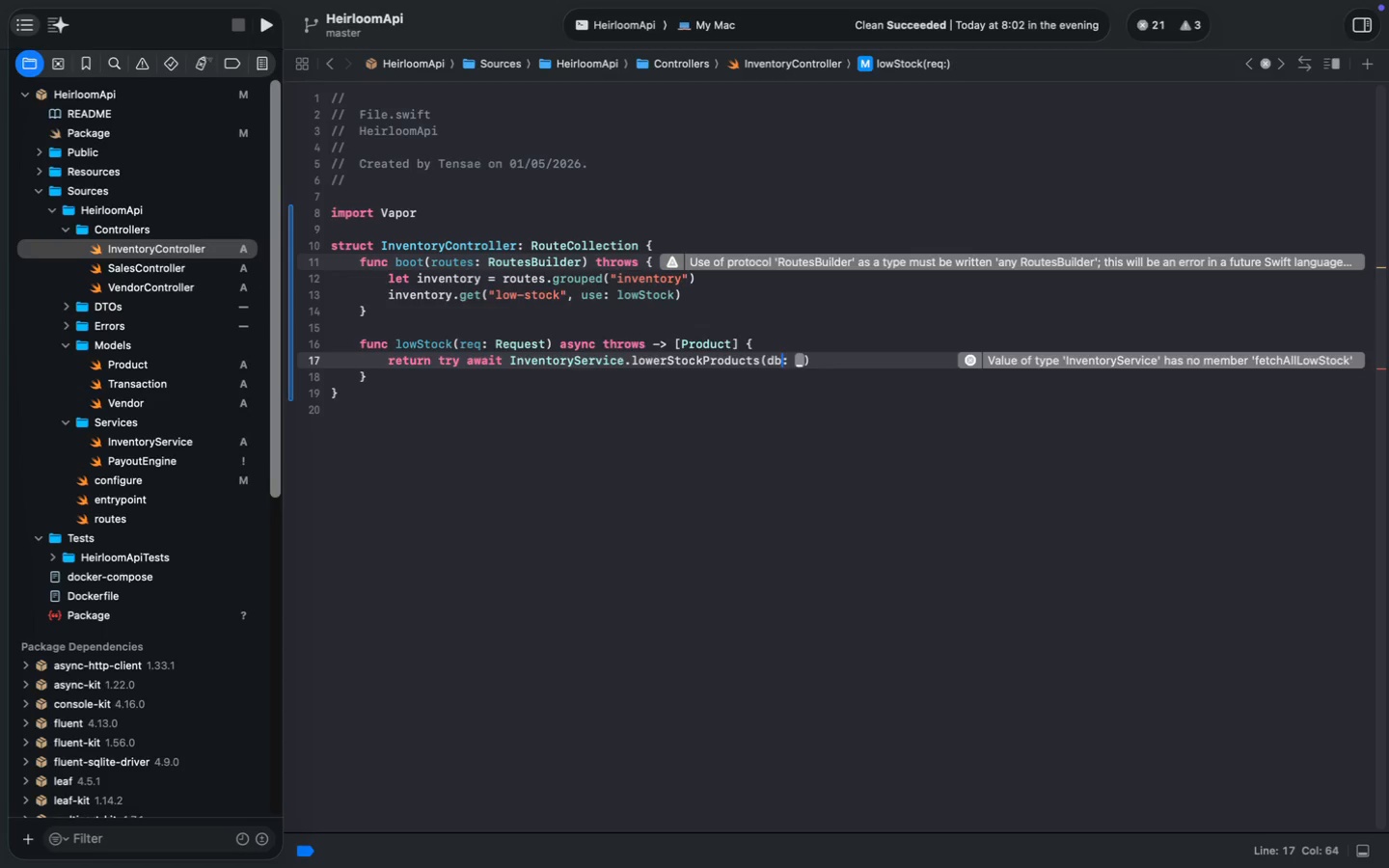 
key(ArrowRight)
 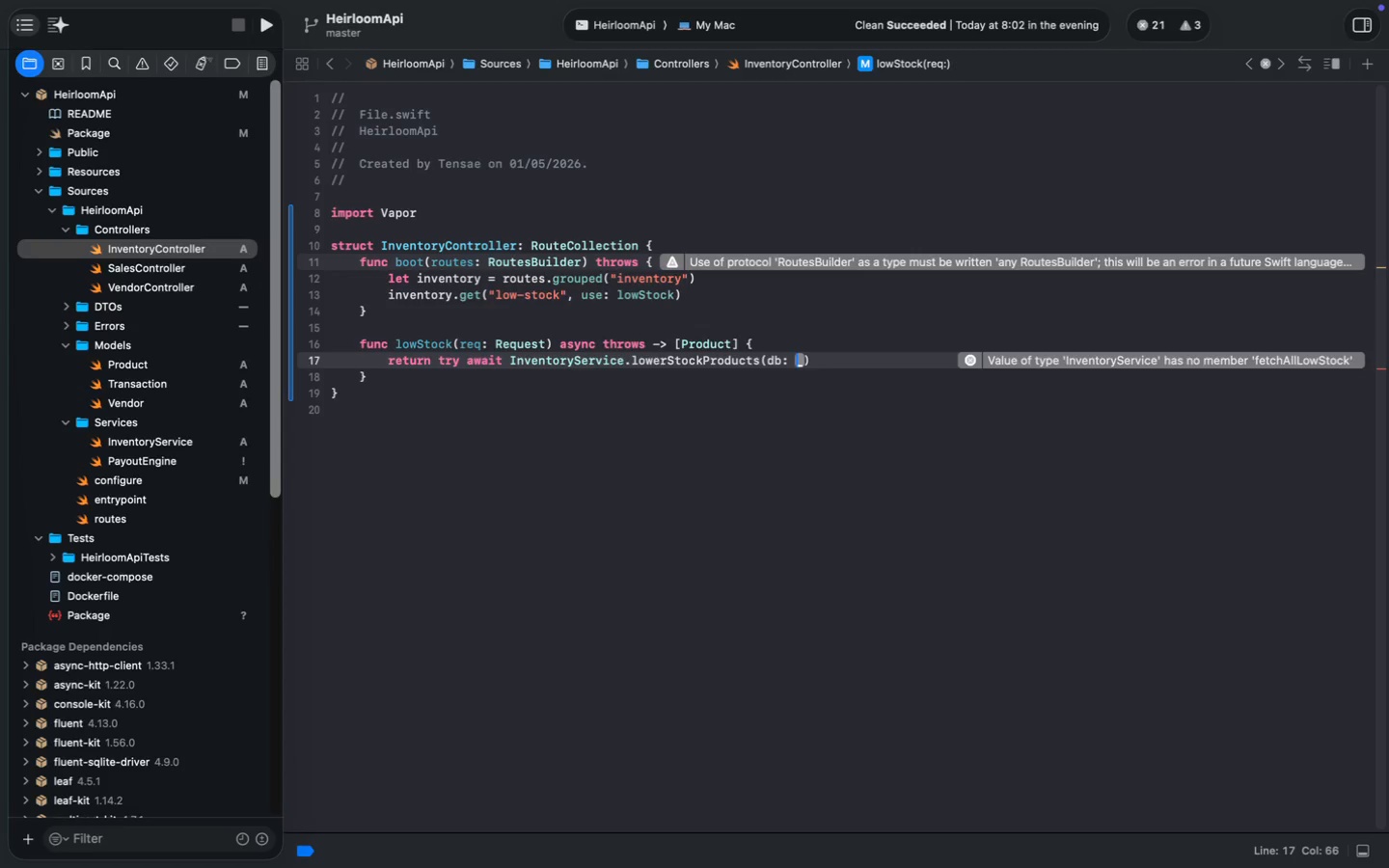 
key(ArrowRight)
 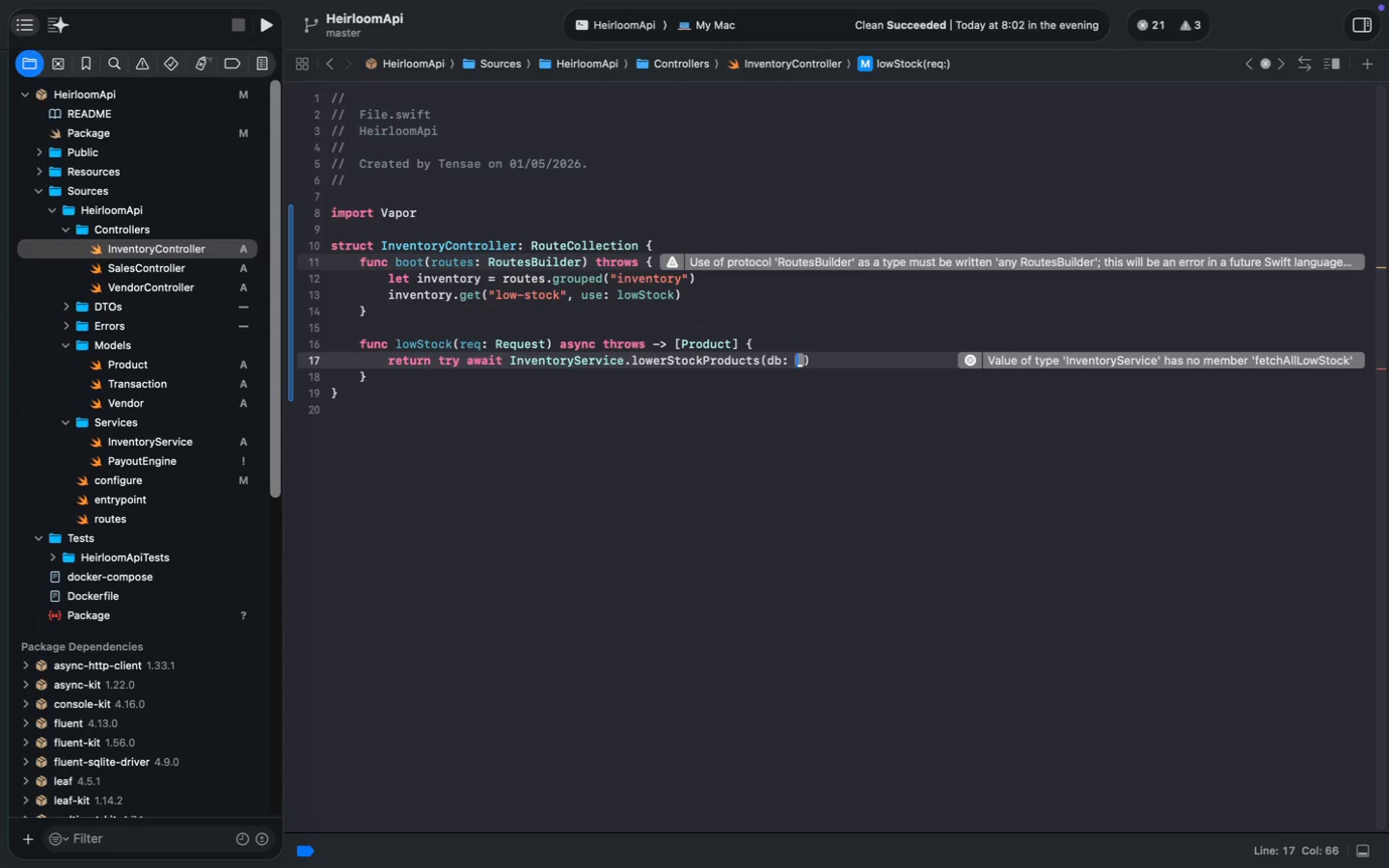 
key(ArrowRight)
 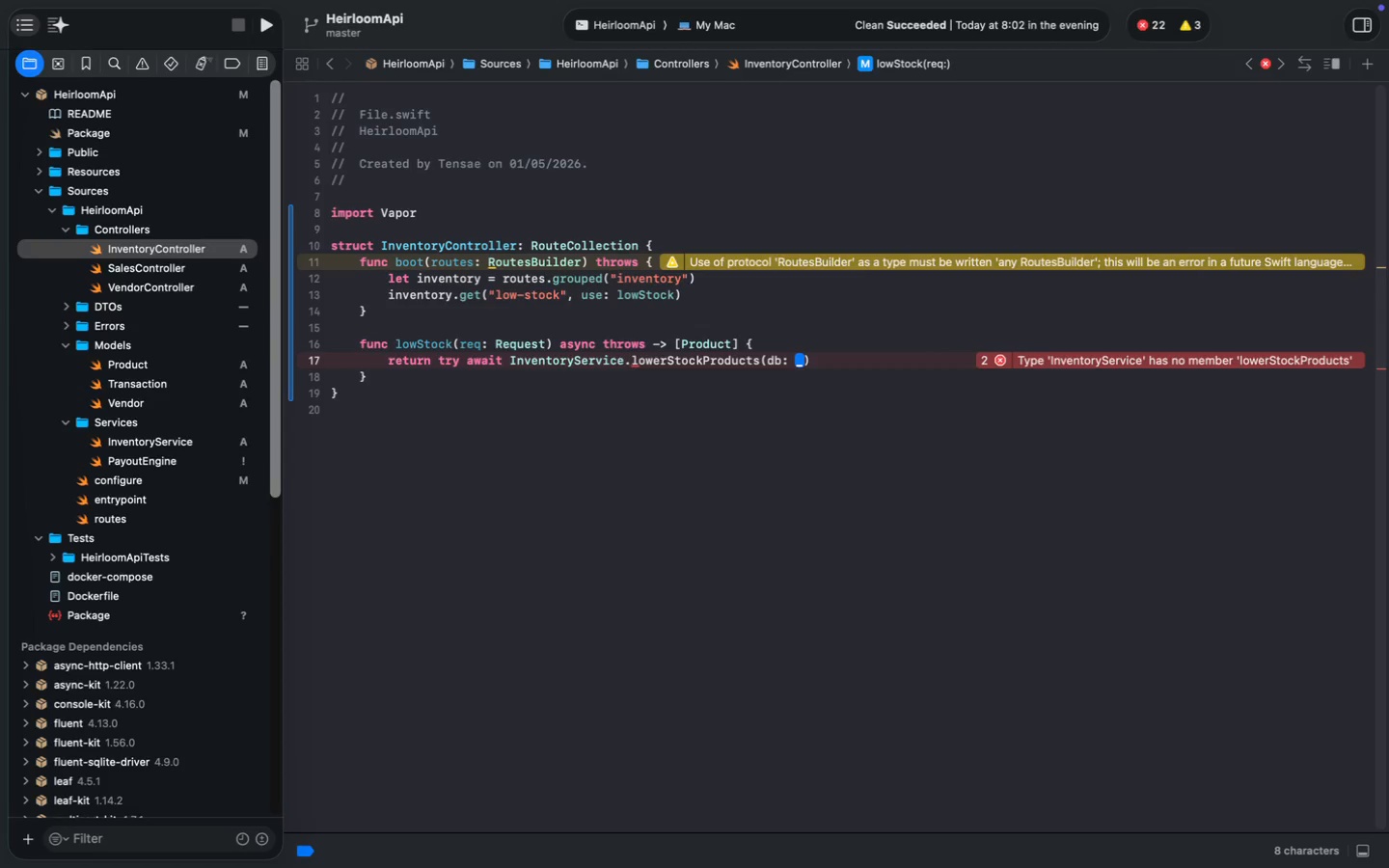 
wait(6.46)
 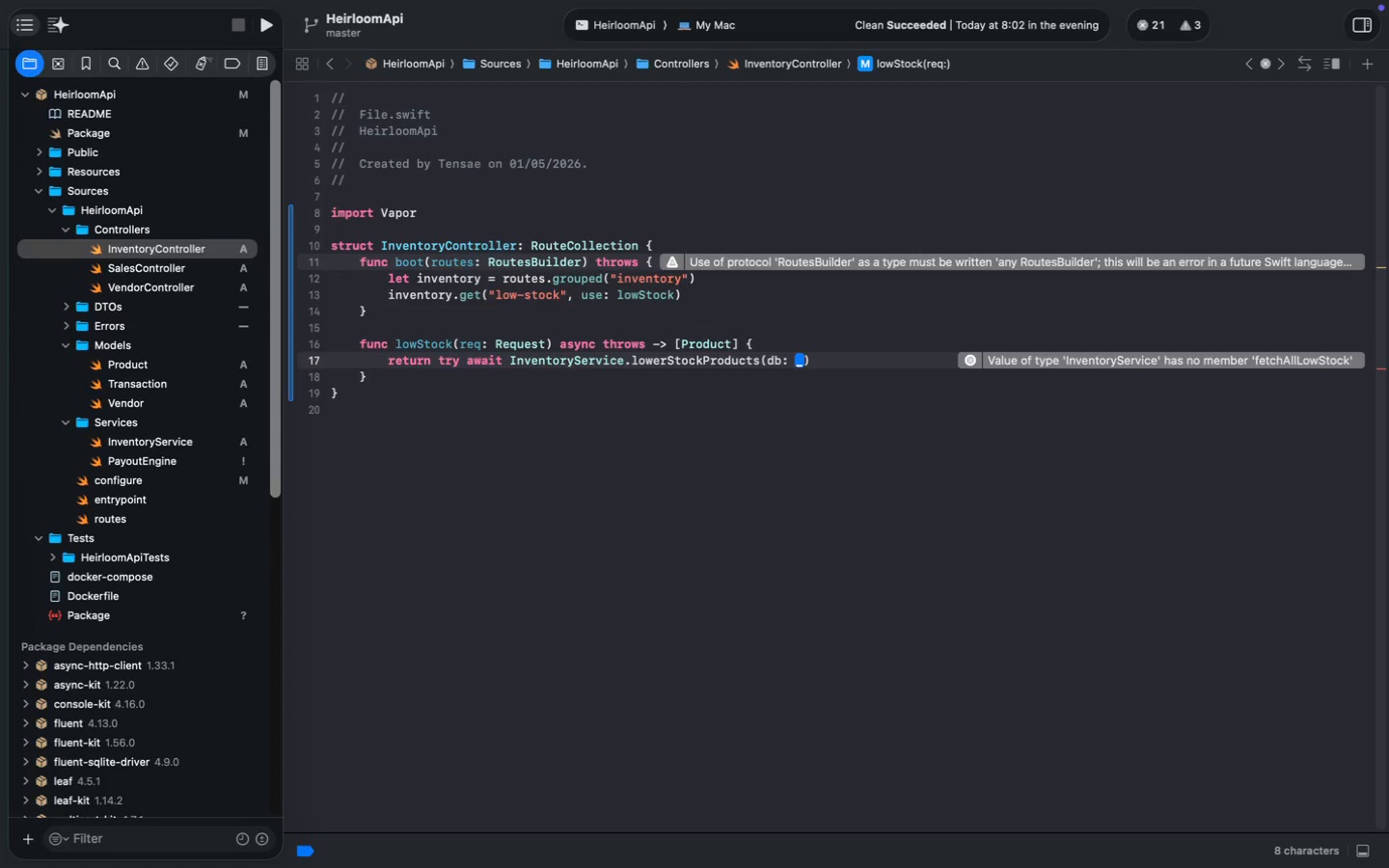 
left_click([157, 448])
 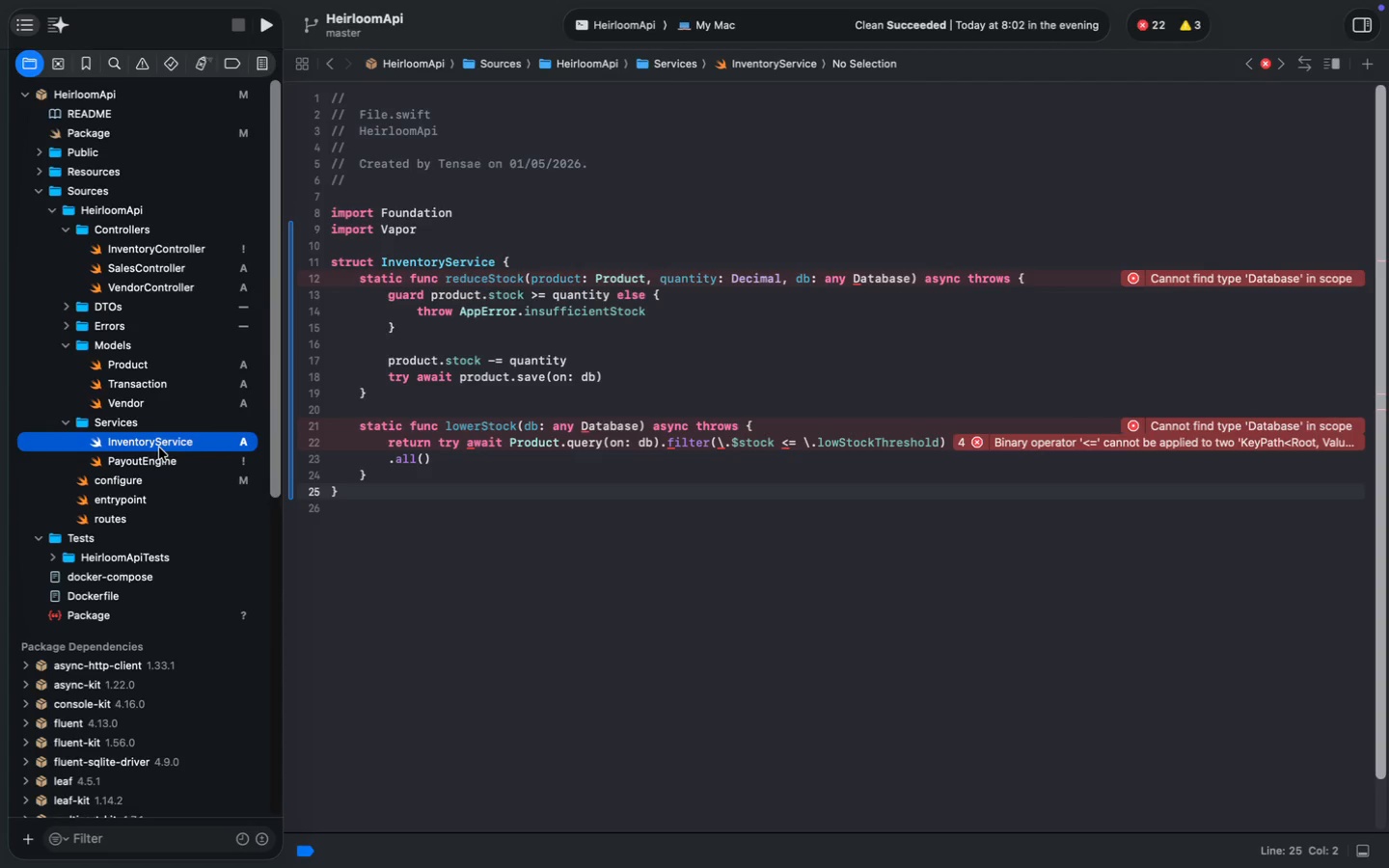 
wait(17.22)
 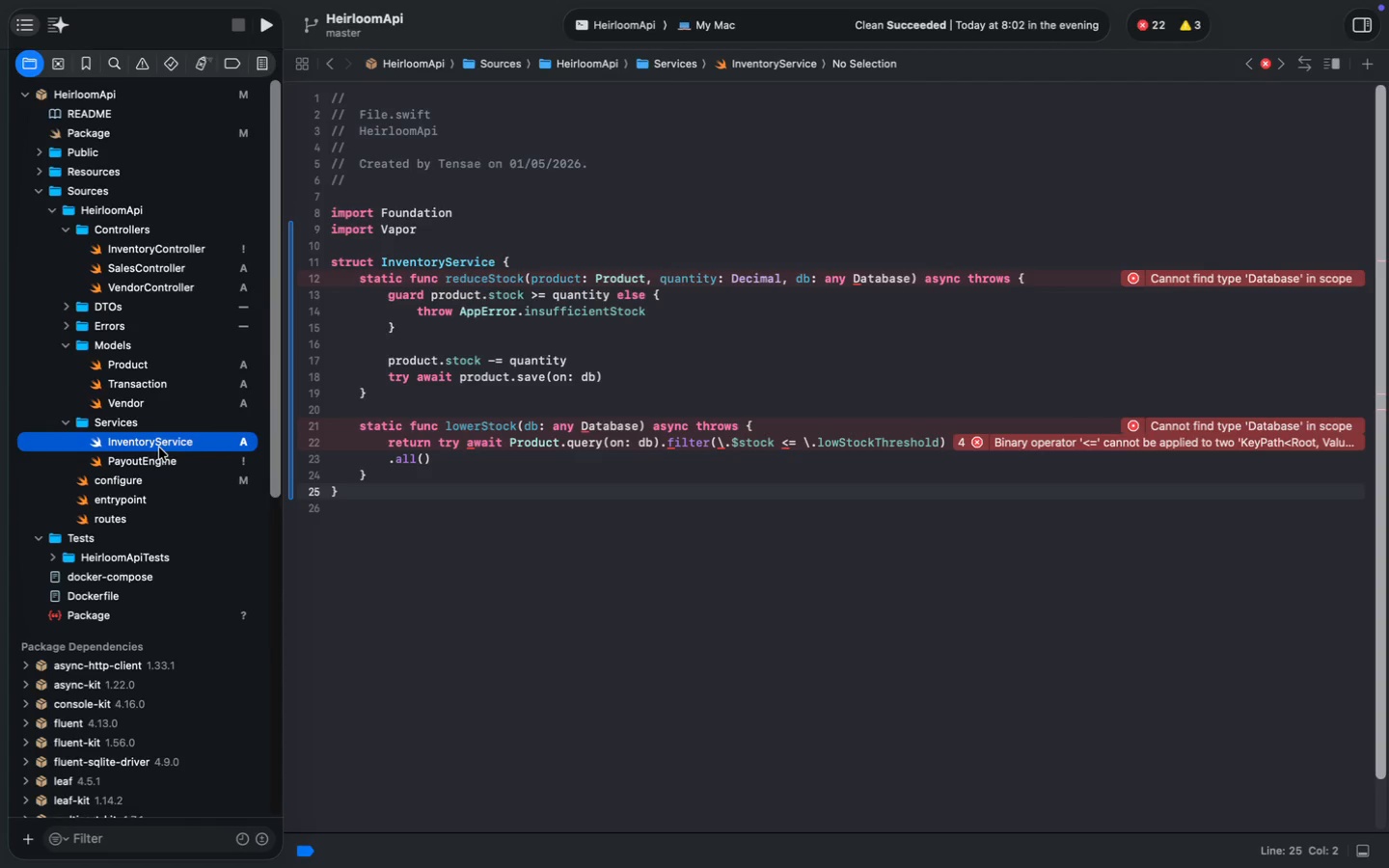 
left_click([517, 422])
 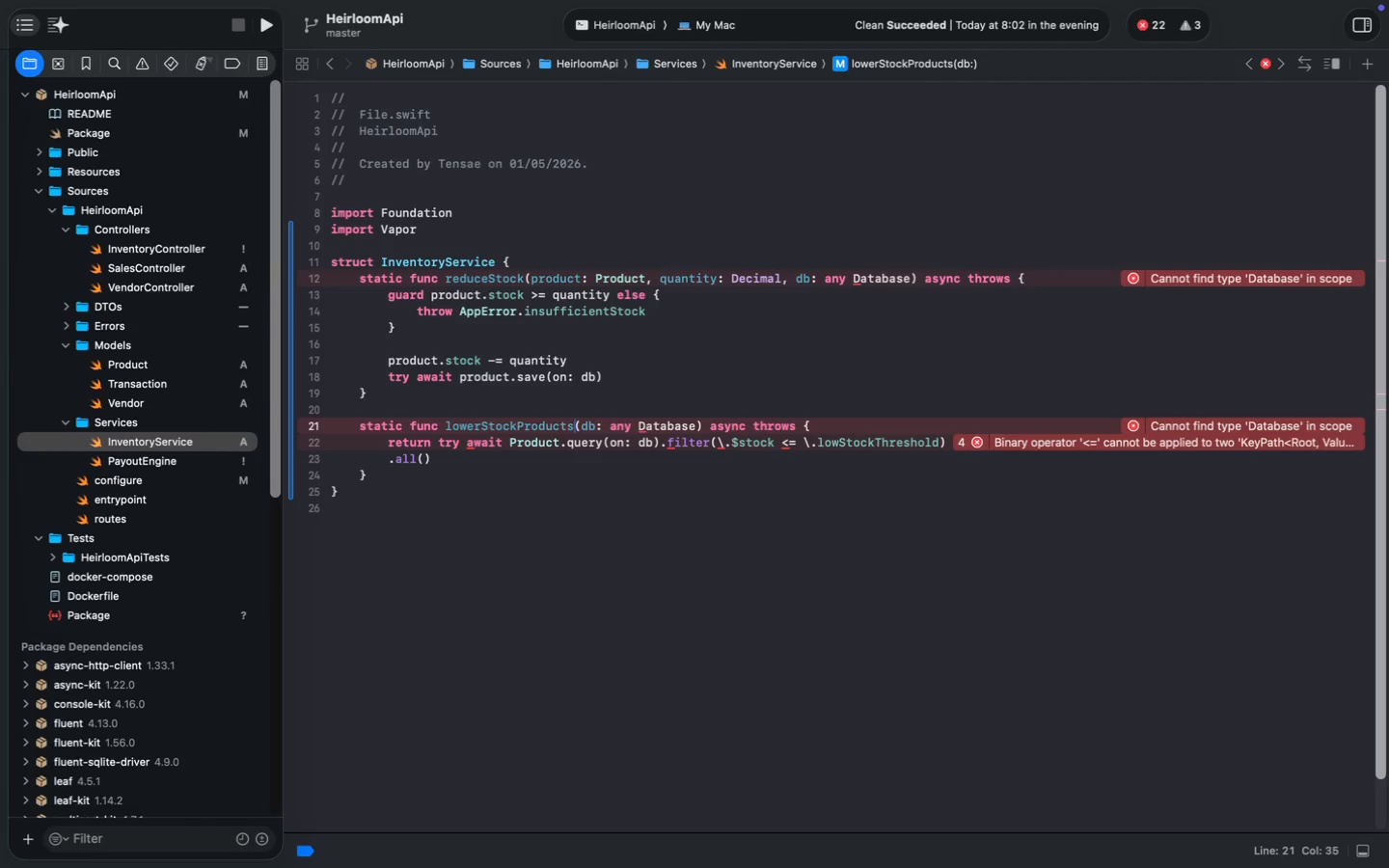 
type(Products)
 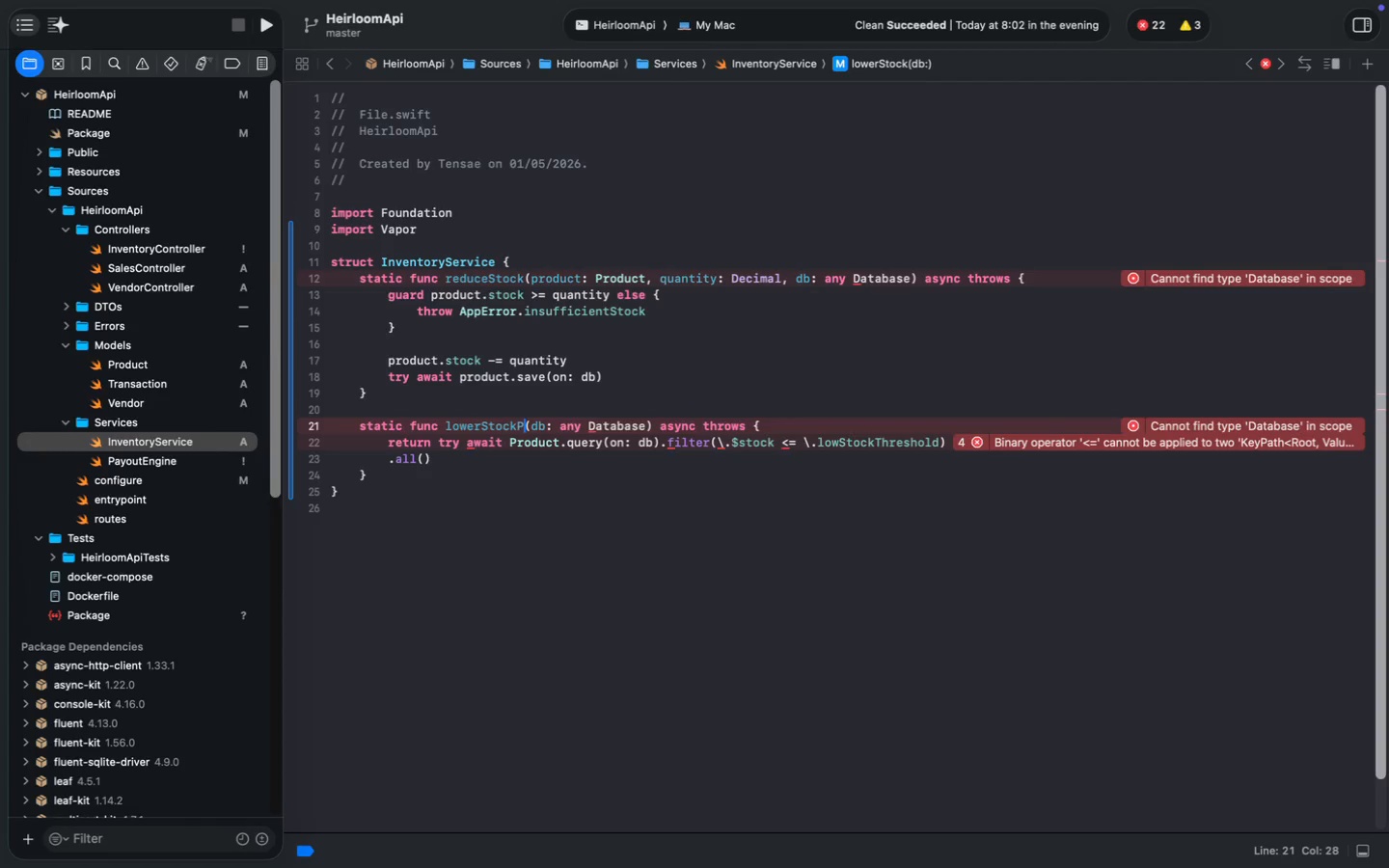 
wait(5.69)
 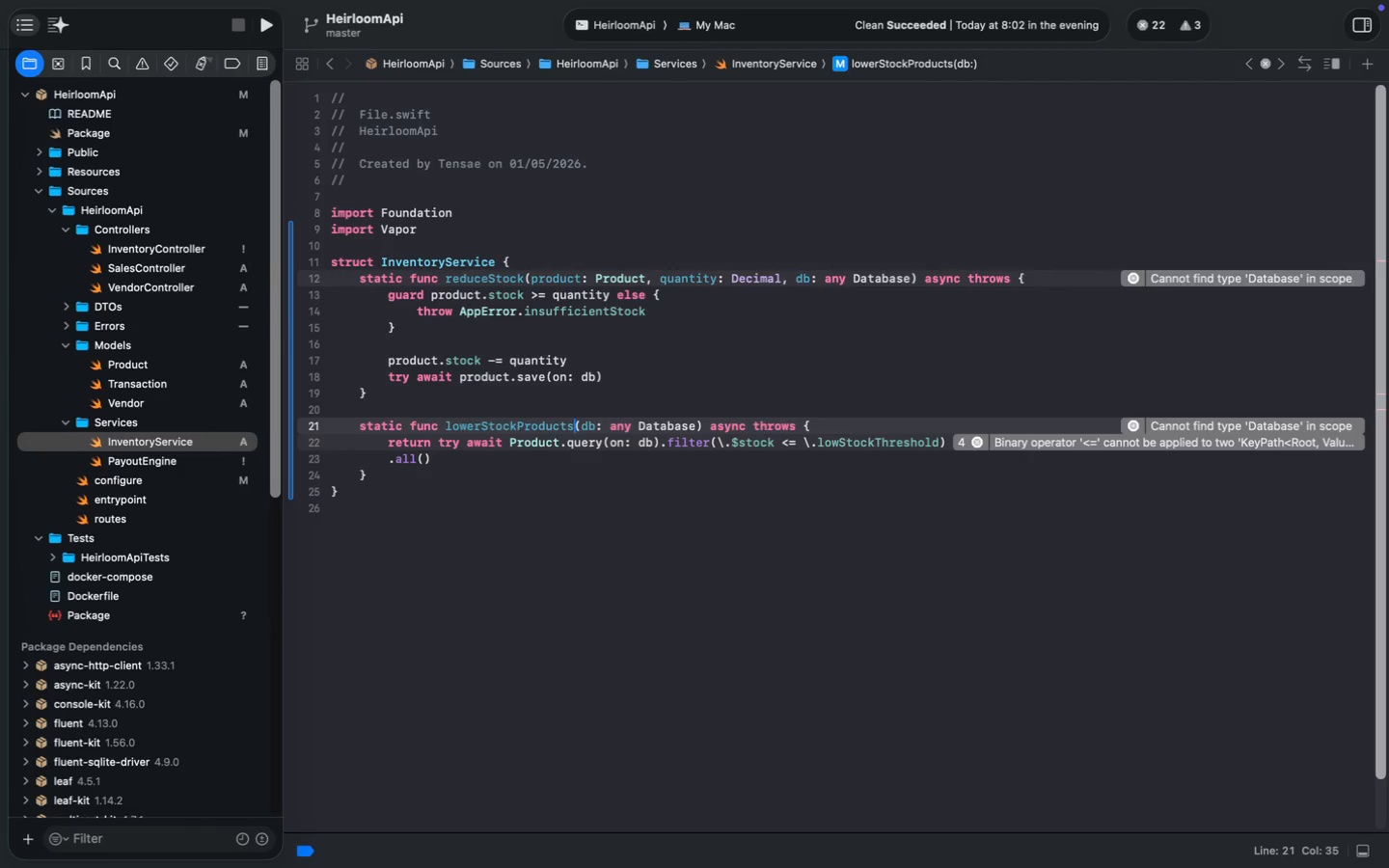 
double_click([617, 427])
 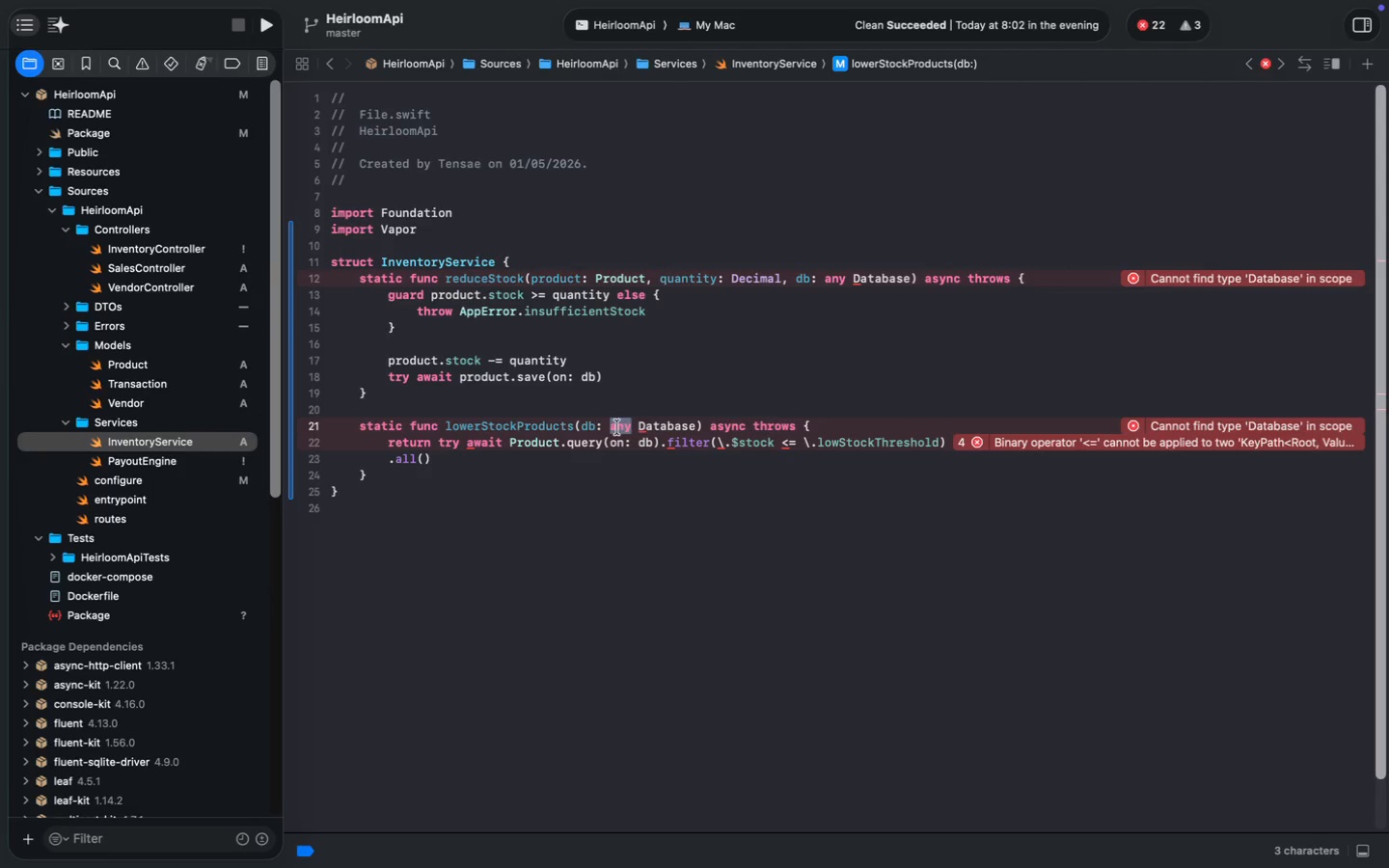 
key(Backspace)
 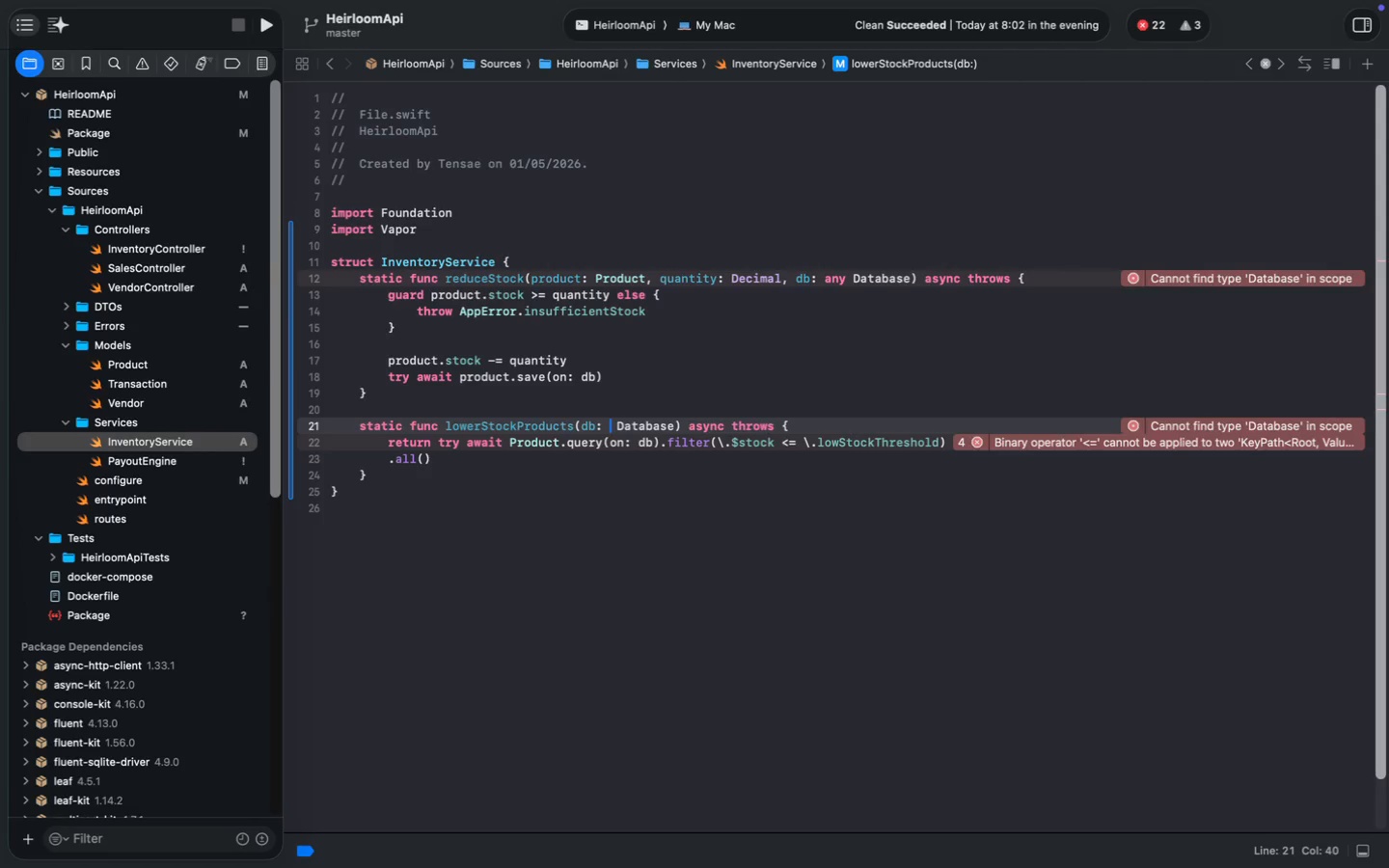 
key(ArrowRight)
 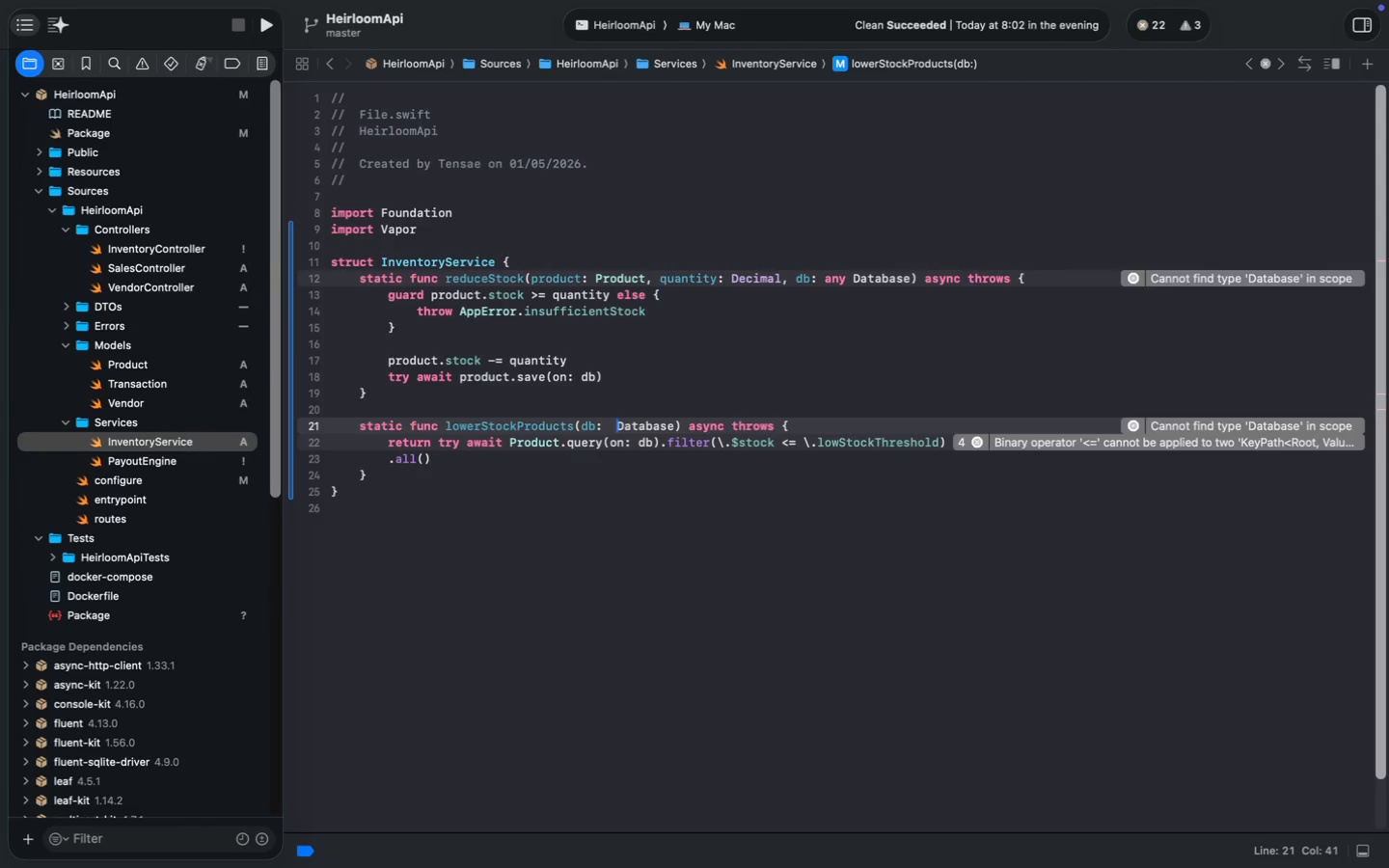 
key(Backspace)
 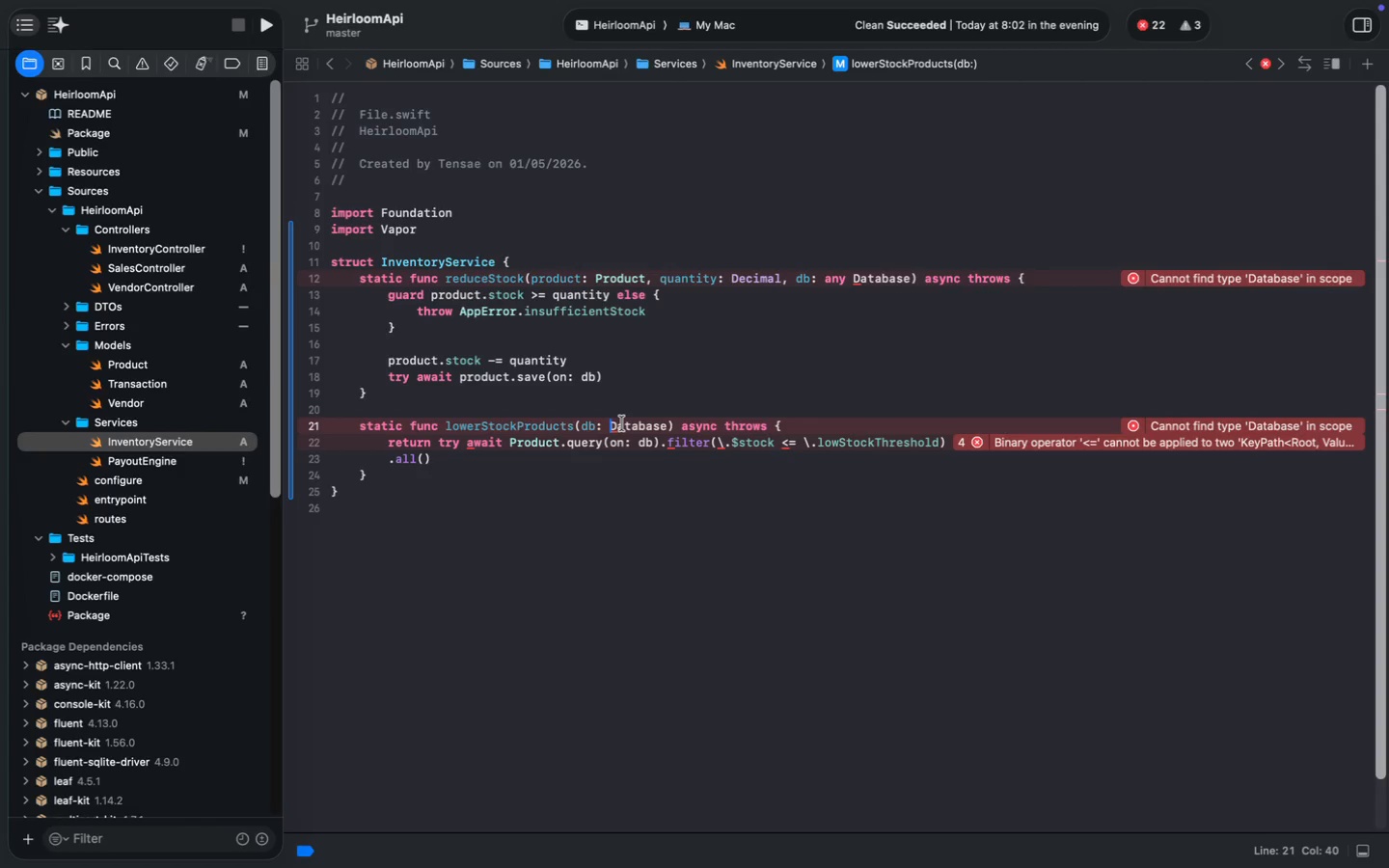 
left_click([772, 427])
 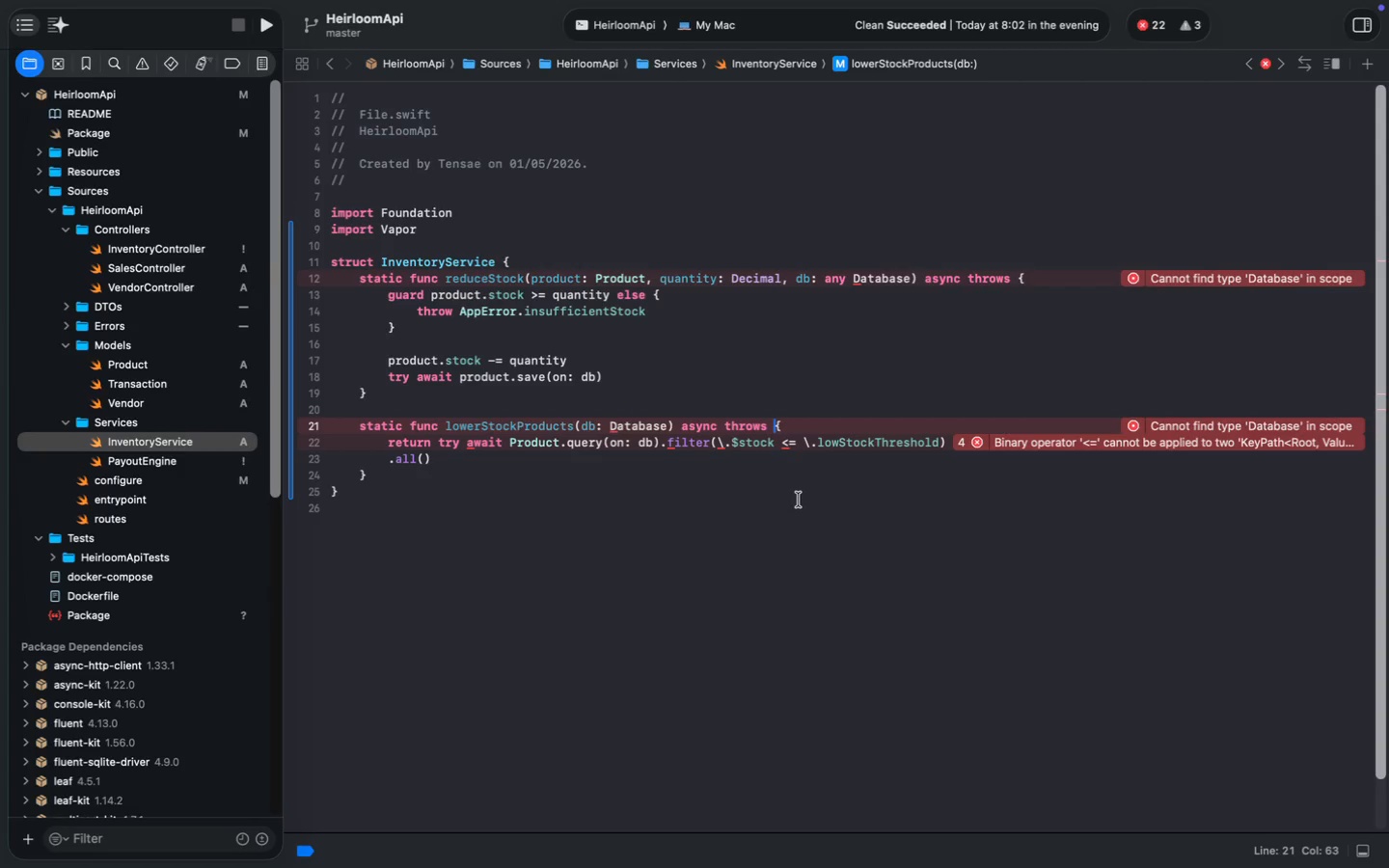 
key(Minus)
 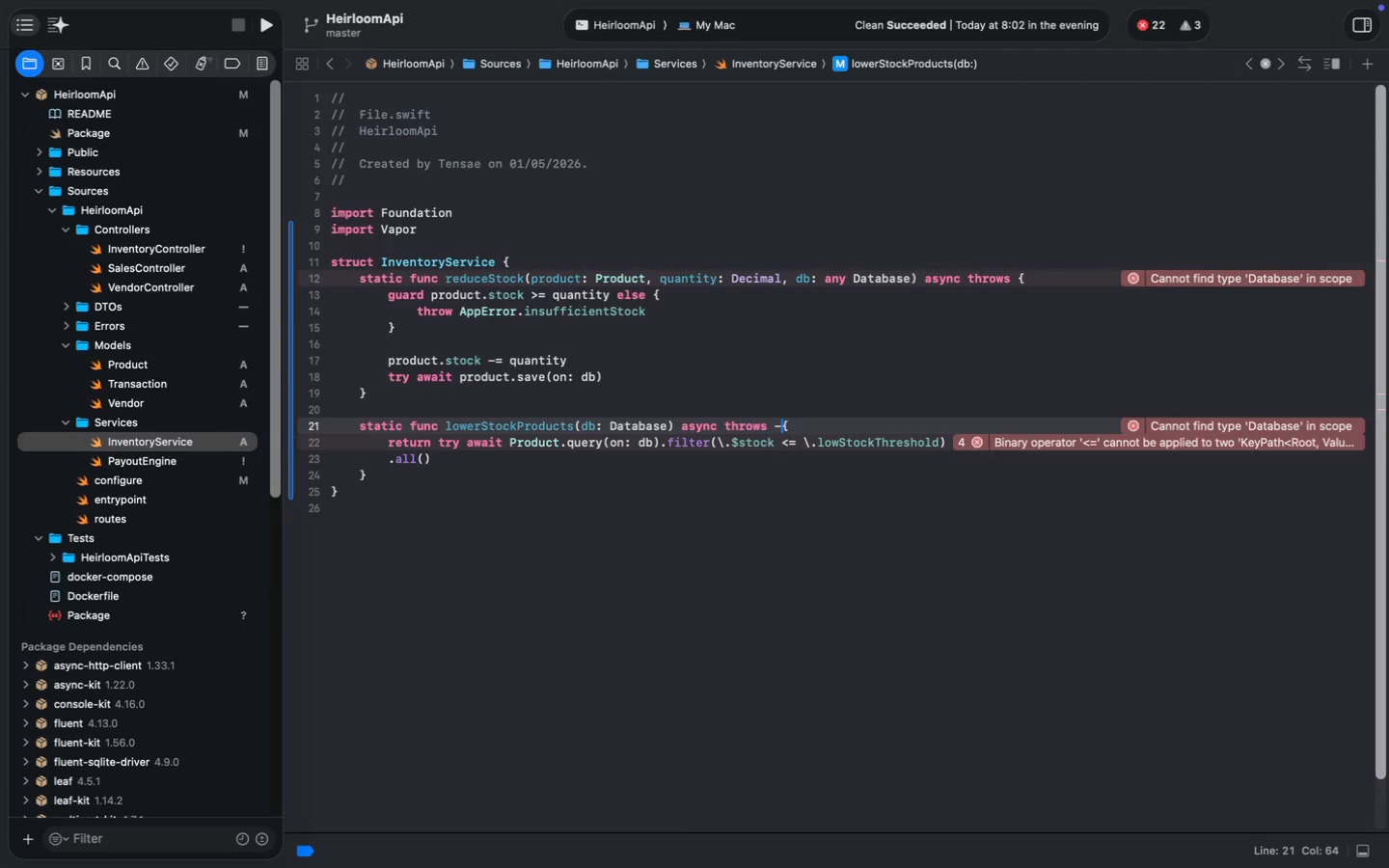 
key(Shift+Period)
 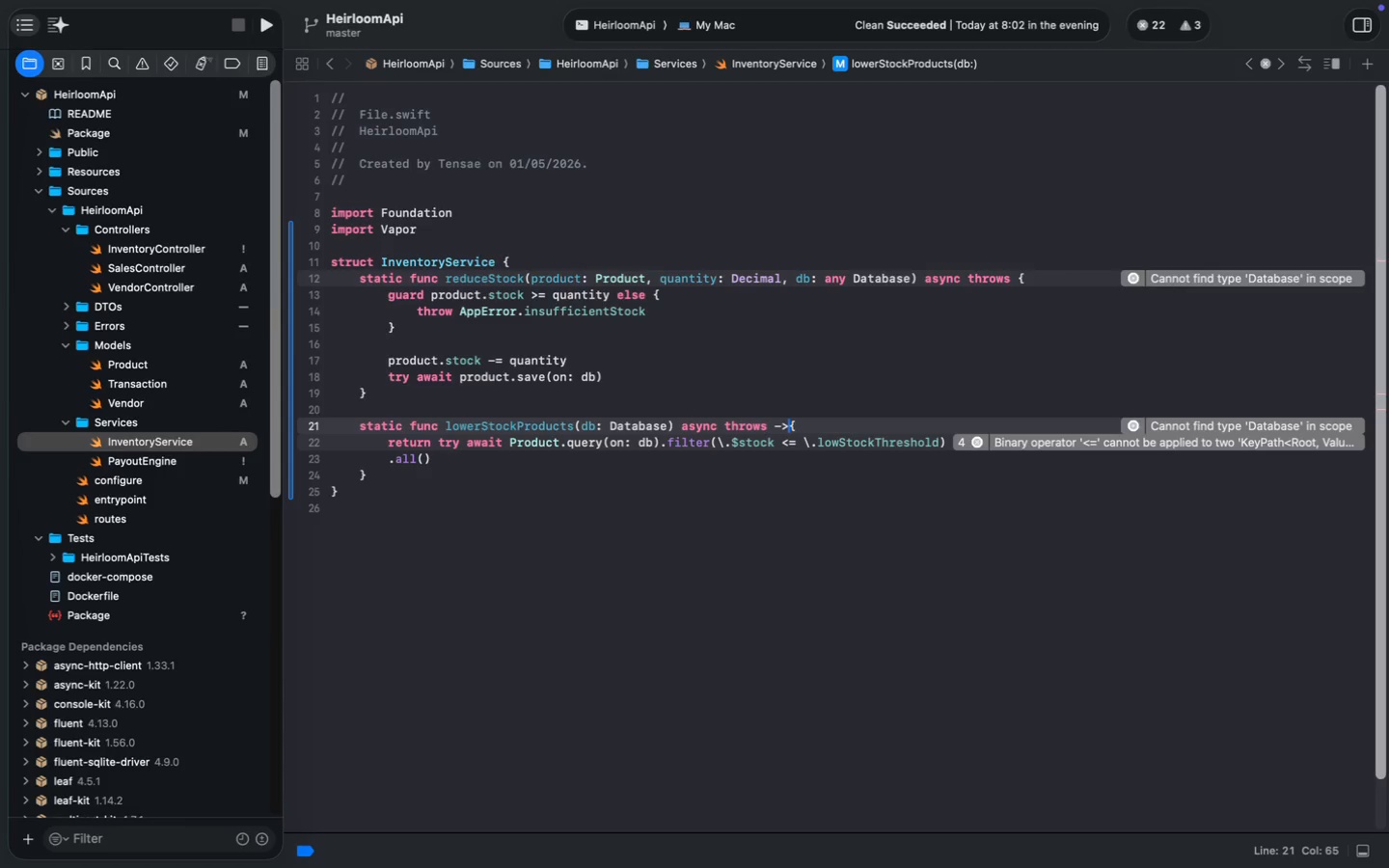 
key(Space)
 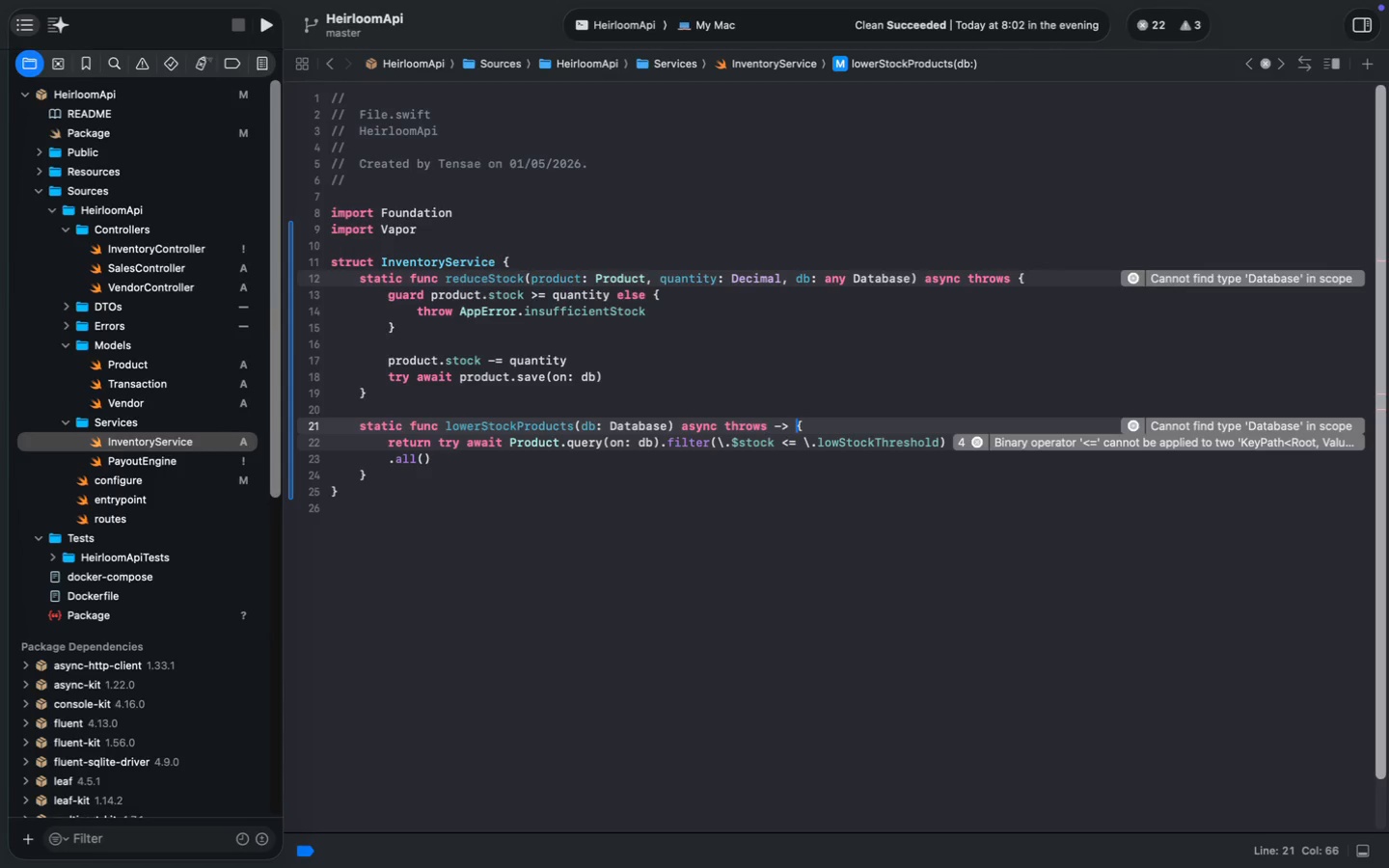 
key(BracketLeft)
 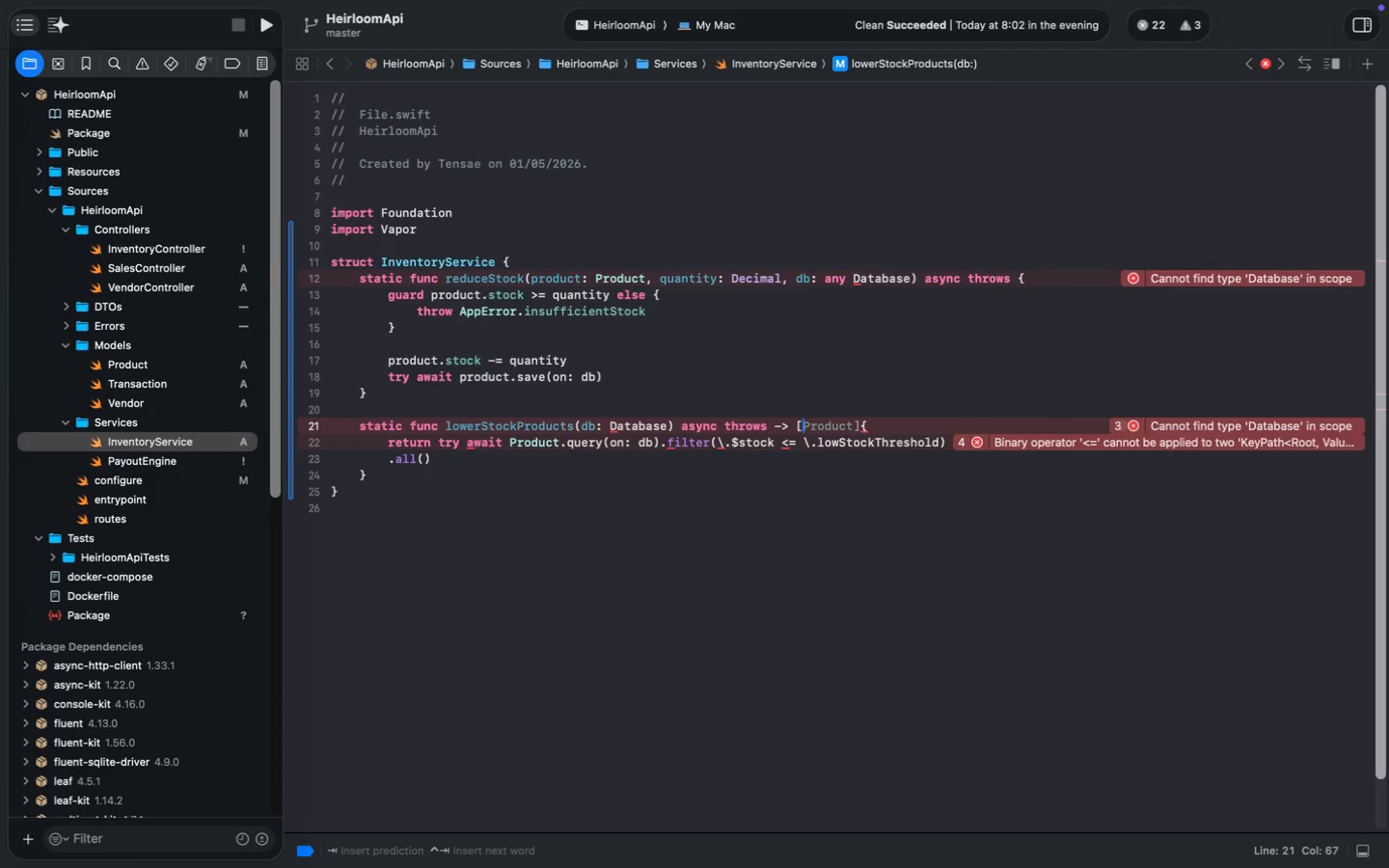 
key(Tab)
 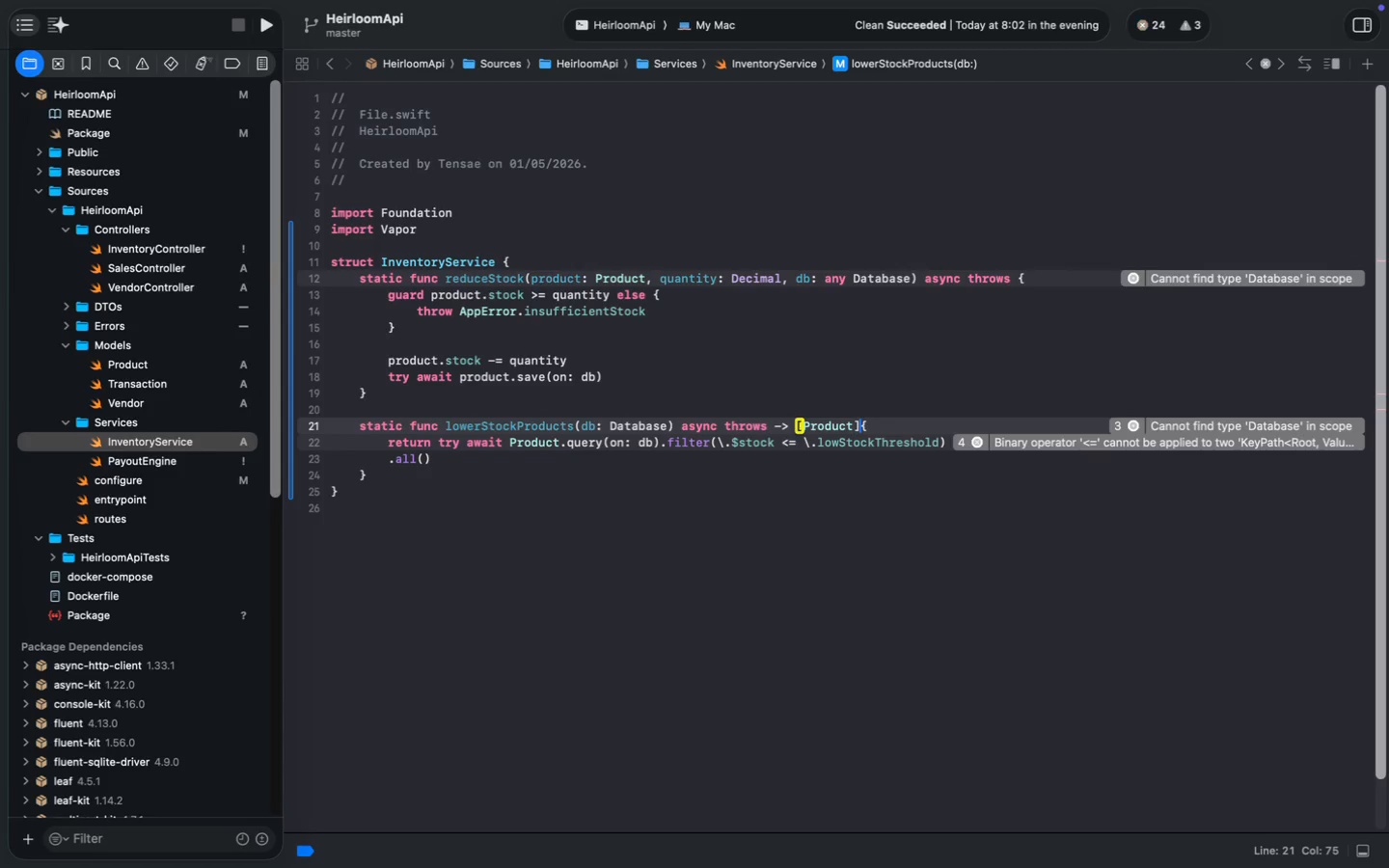 
key(Space)
 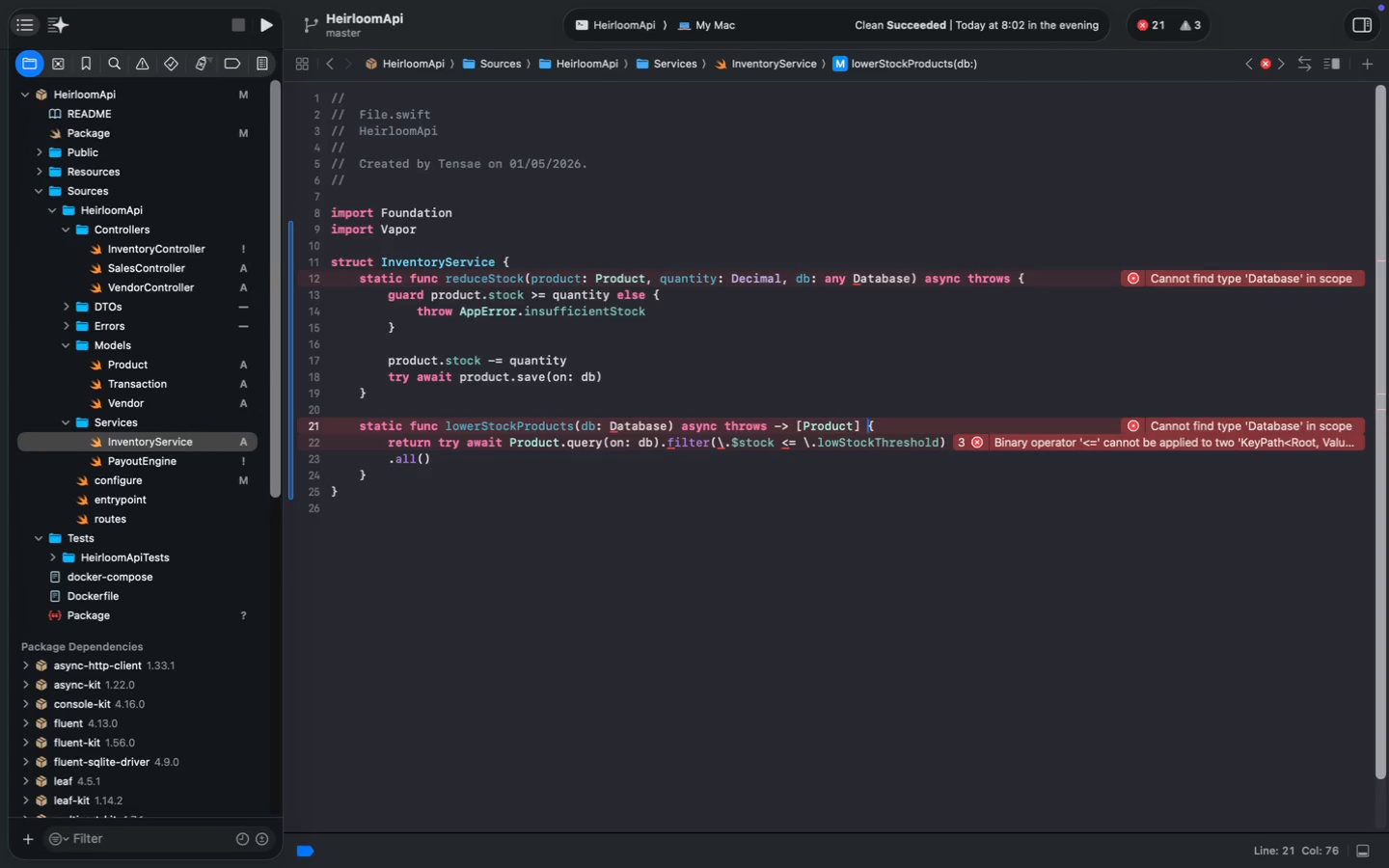 
wait(21.29)
 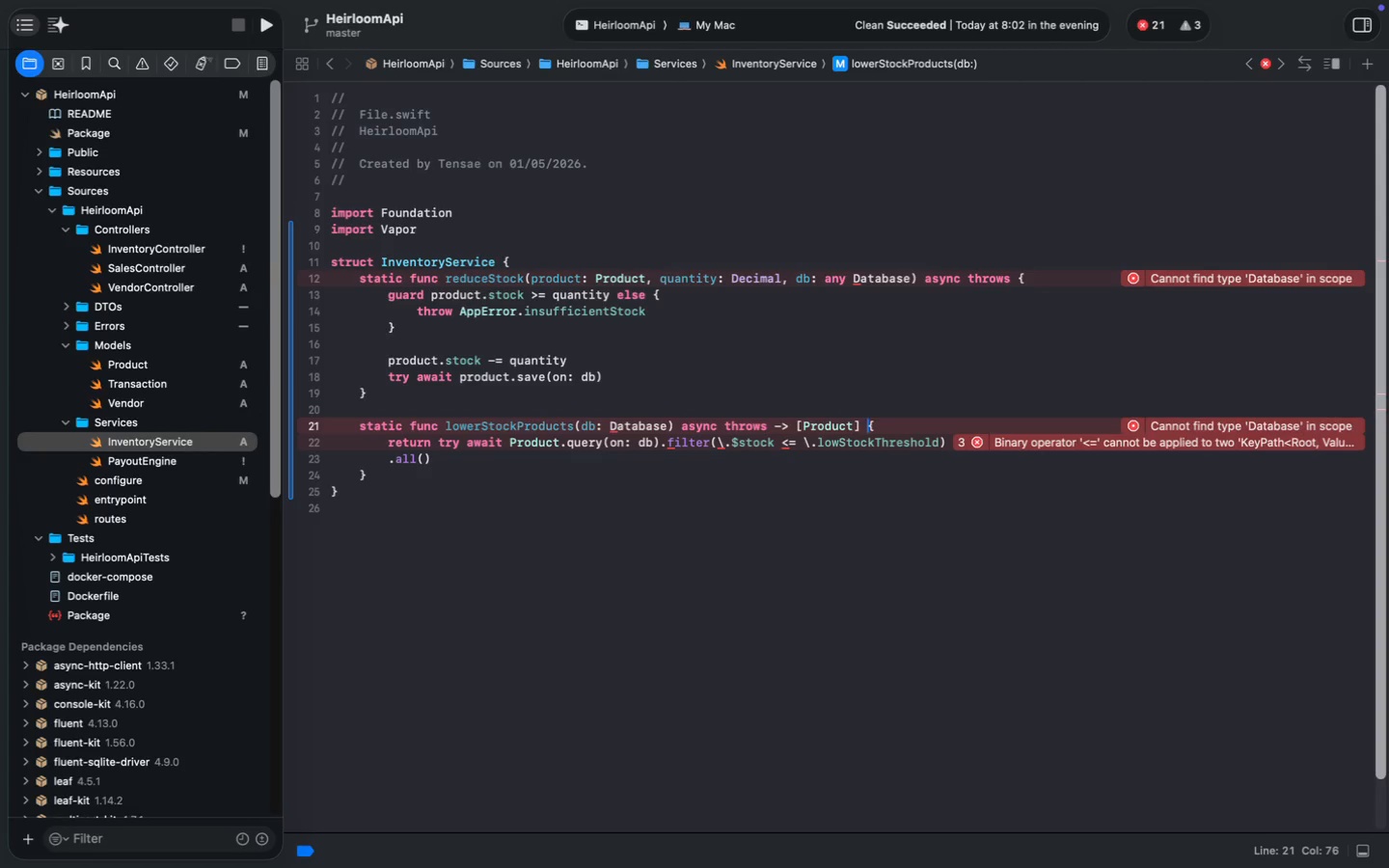 
left_click([946, 441])
 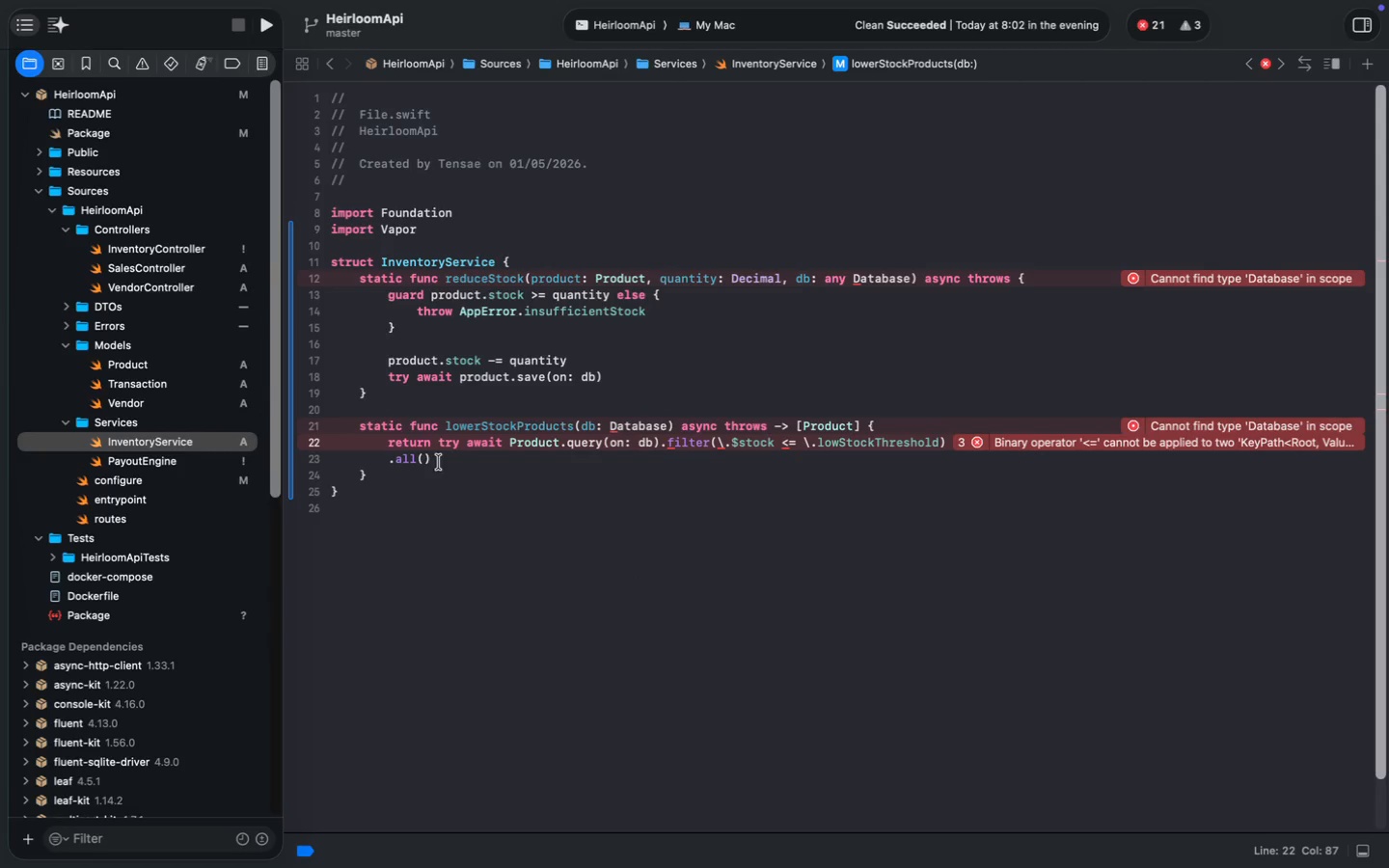 
left_click([391, 455])
 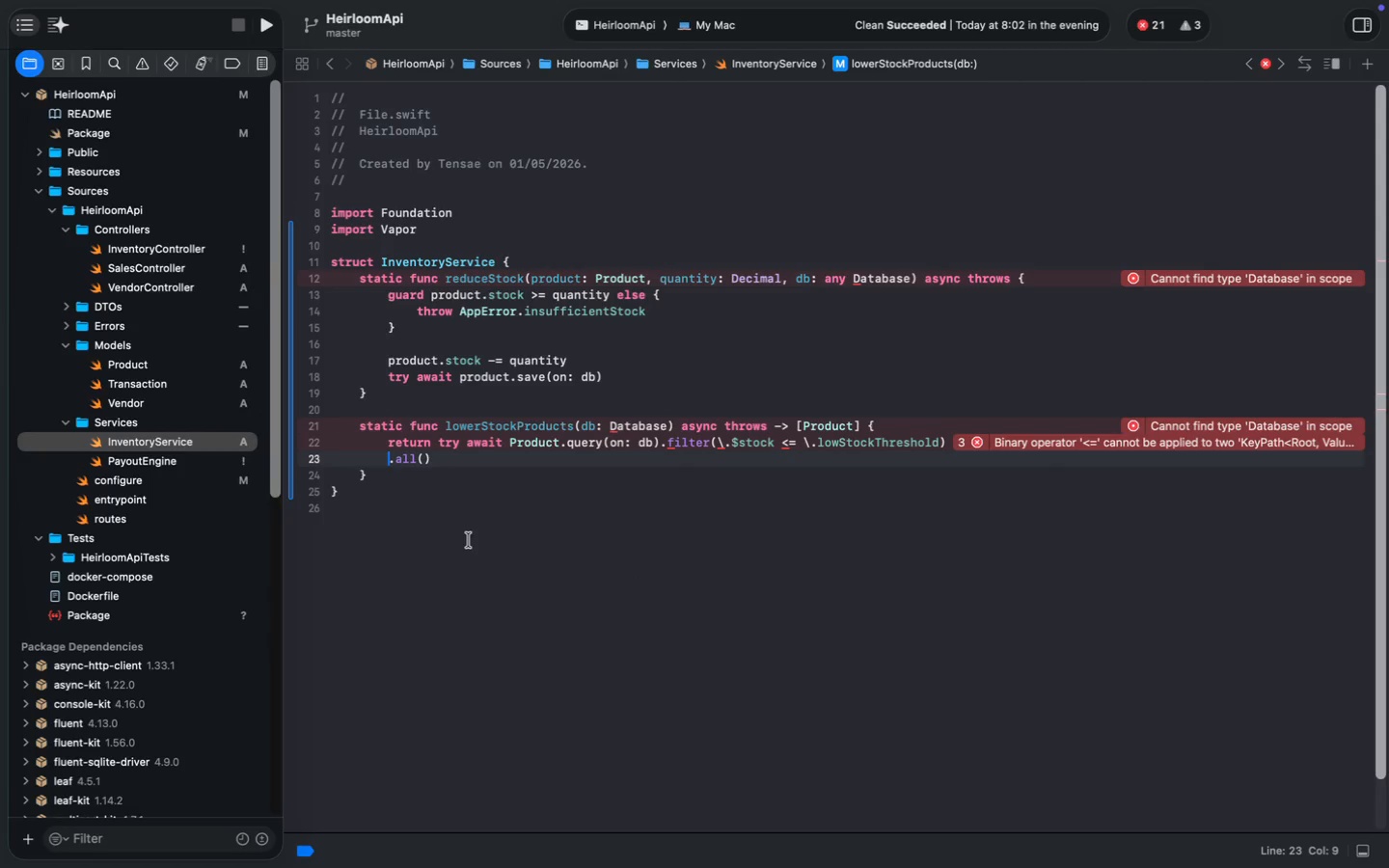 
key(Backspace)
 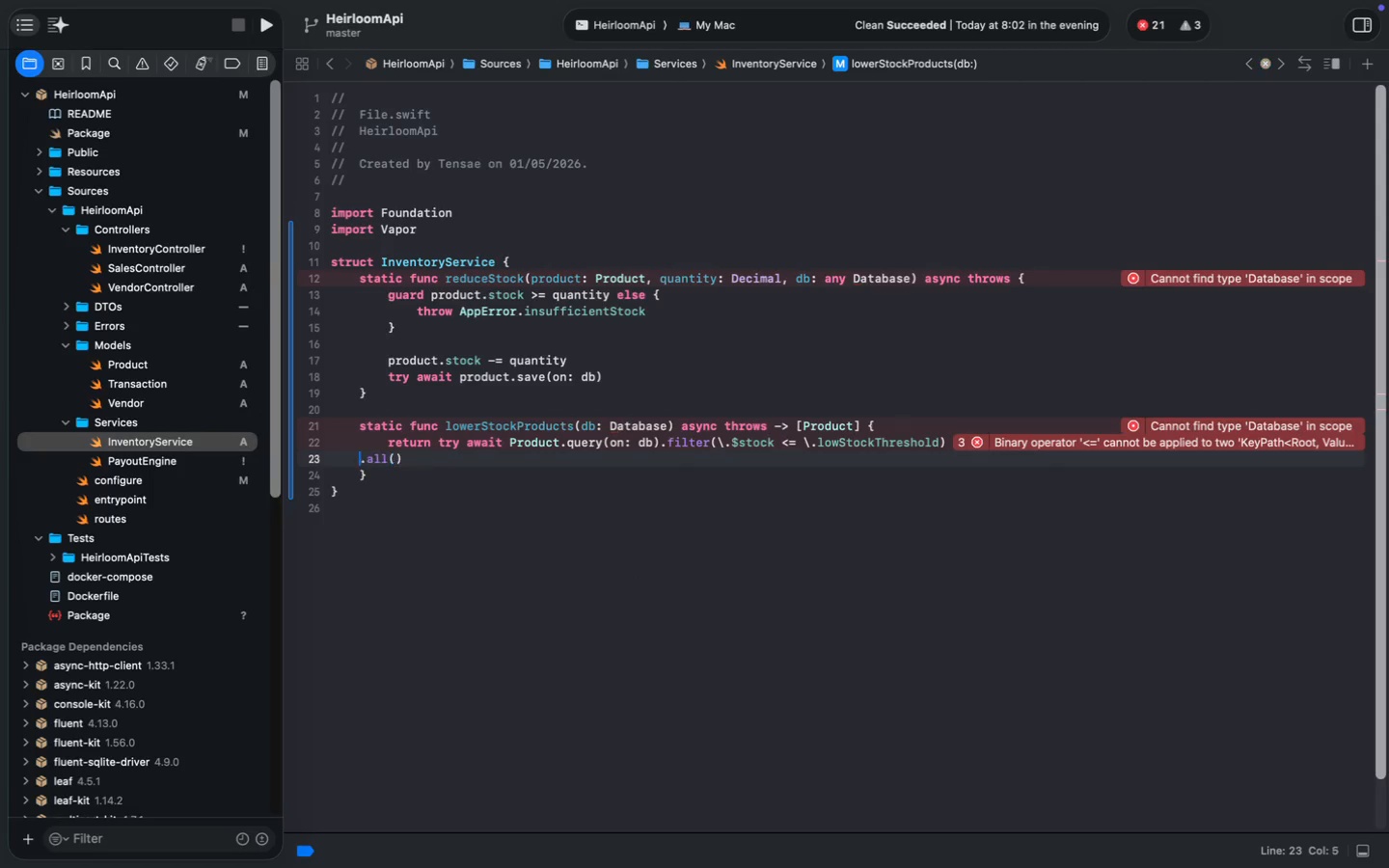 
key(Backspace)
 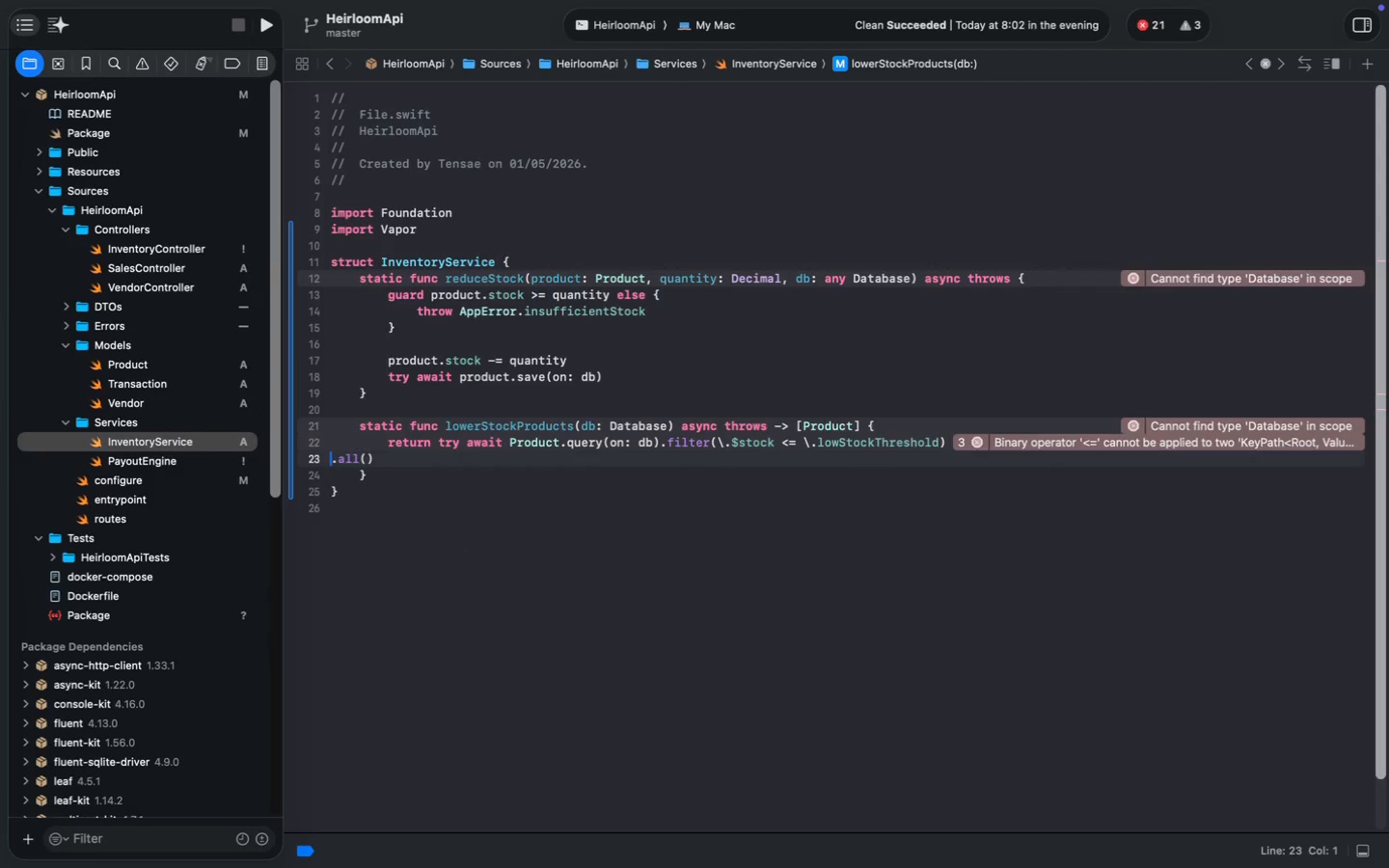 
key(Backspace)
 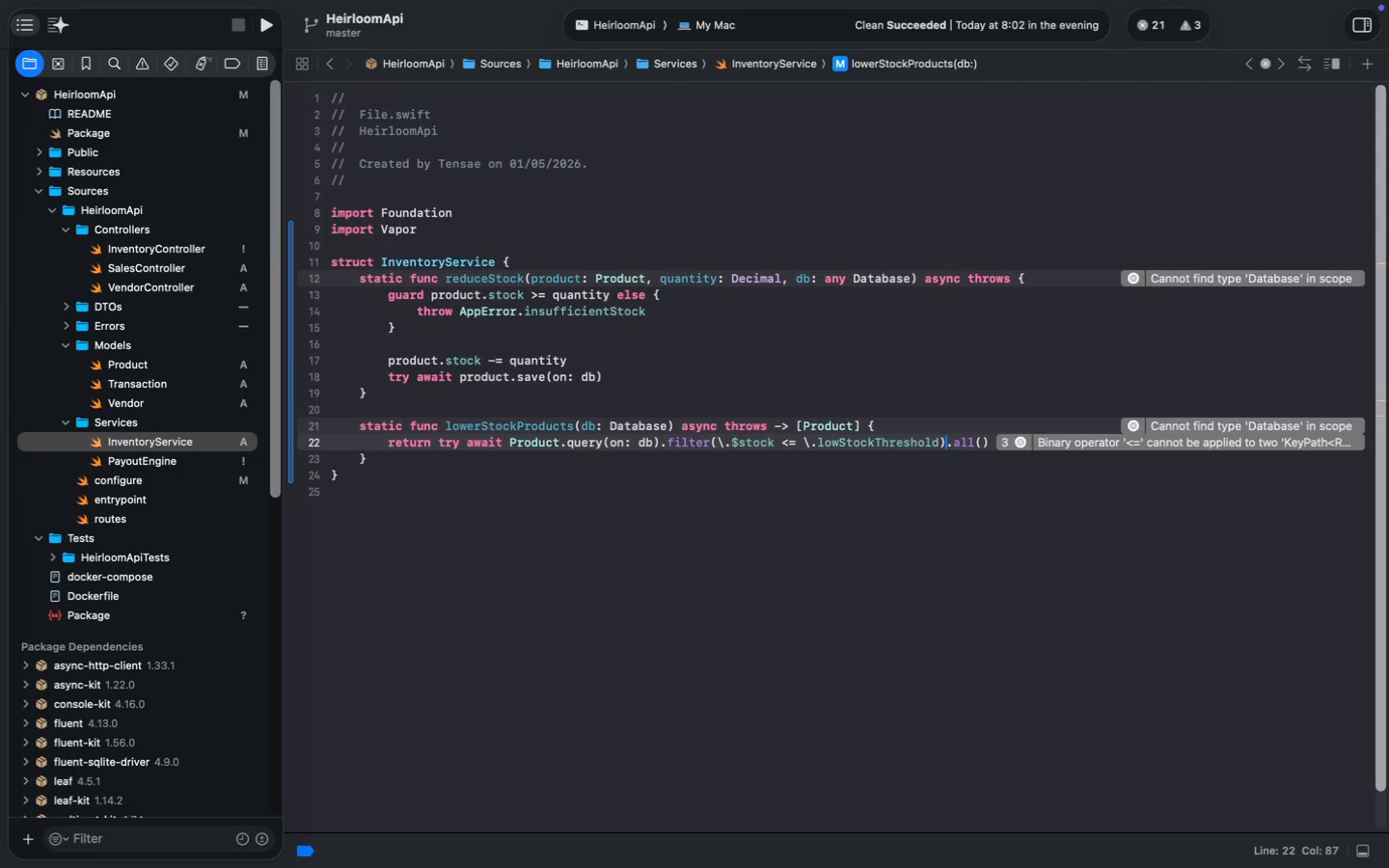 
key(Meta+S)
 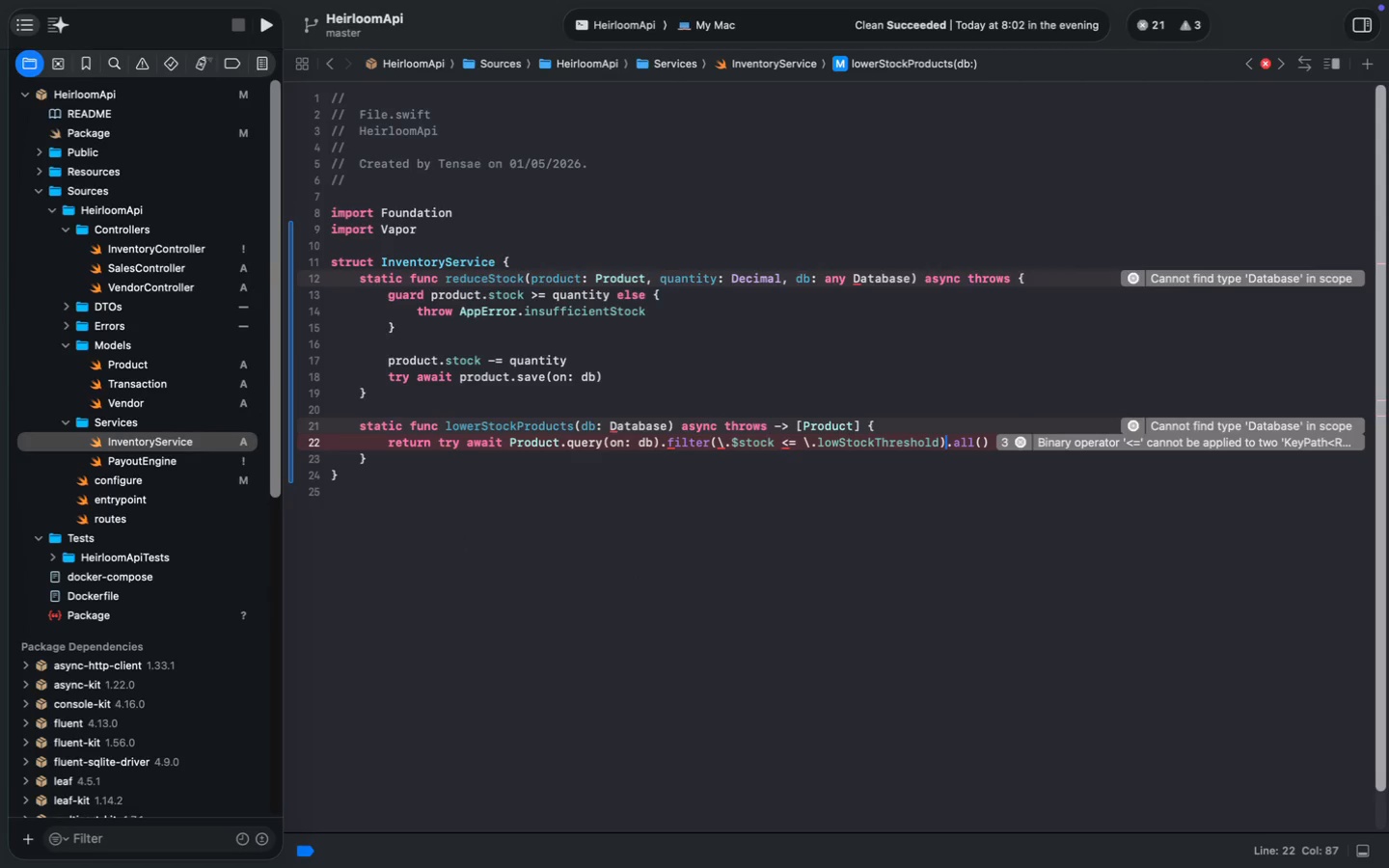 
key(Meta+S)
 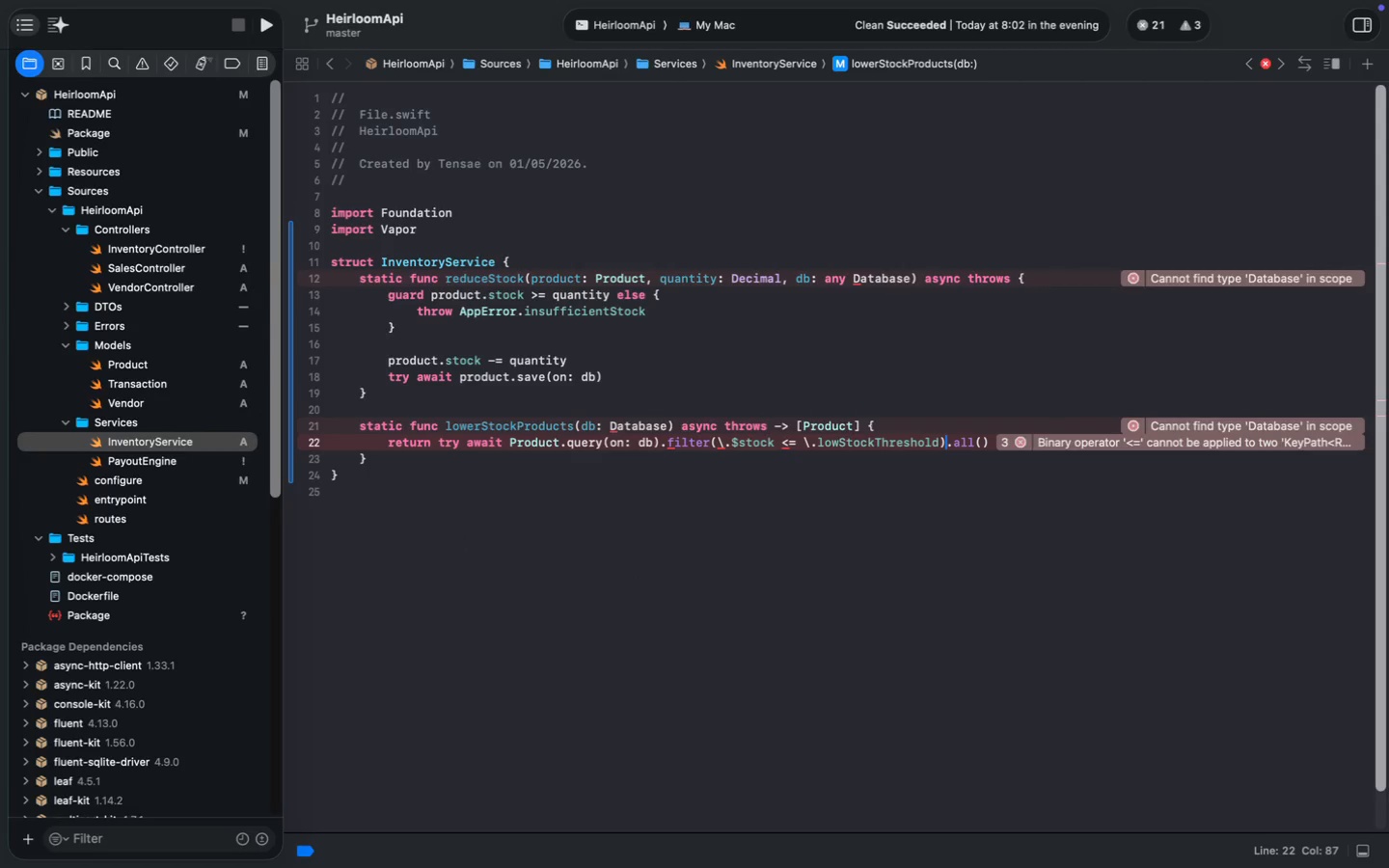 
key(Meta+S)
 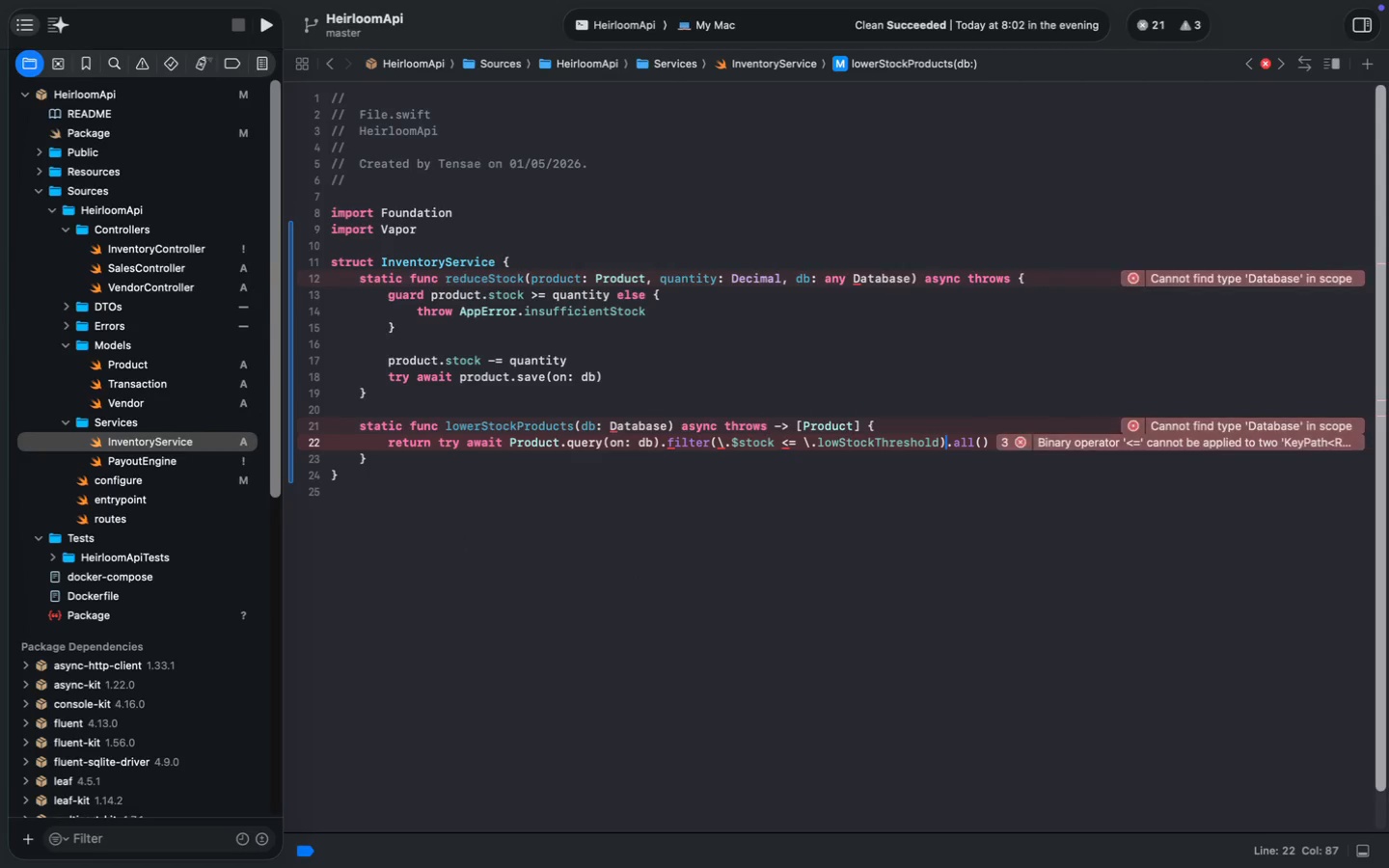 
key(Meta+S)
 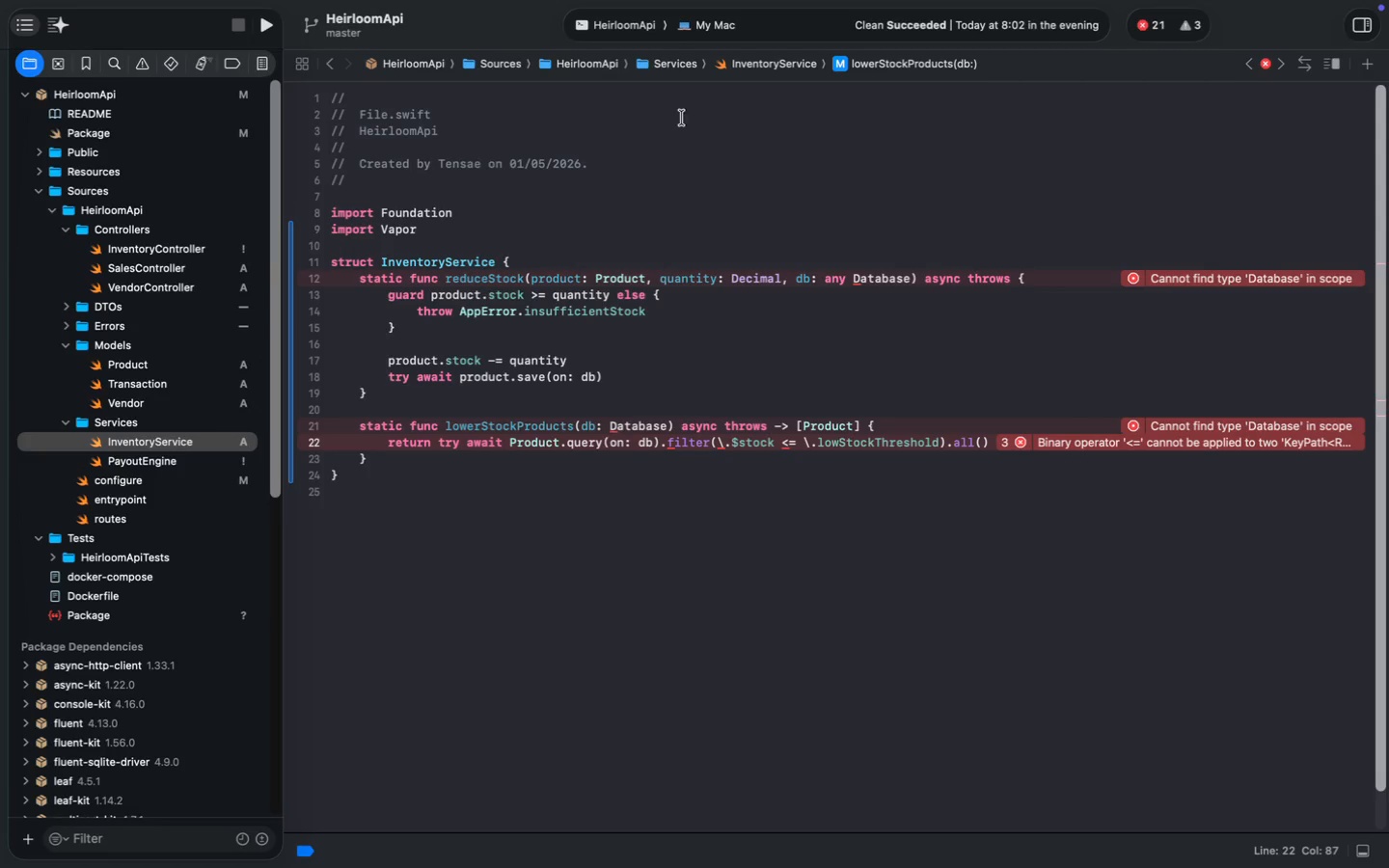 
wait(5.49)
 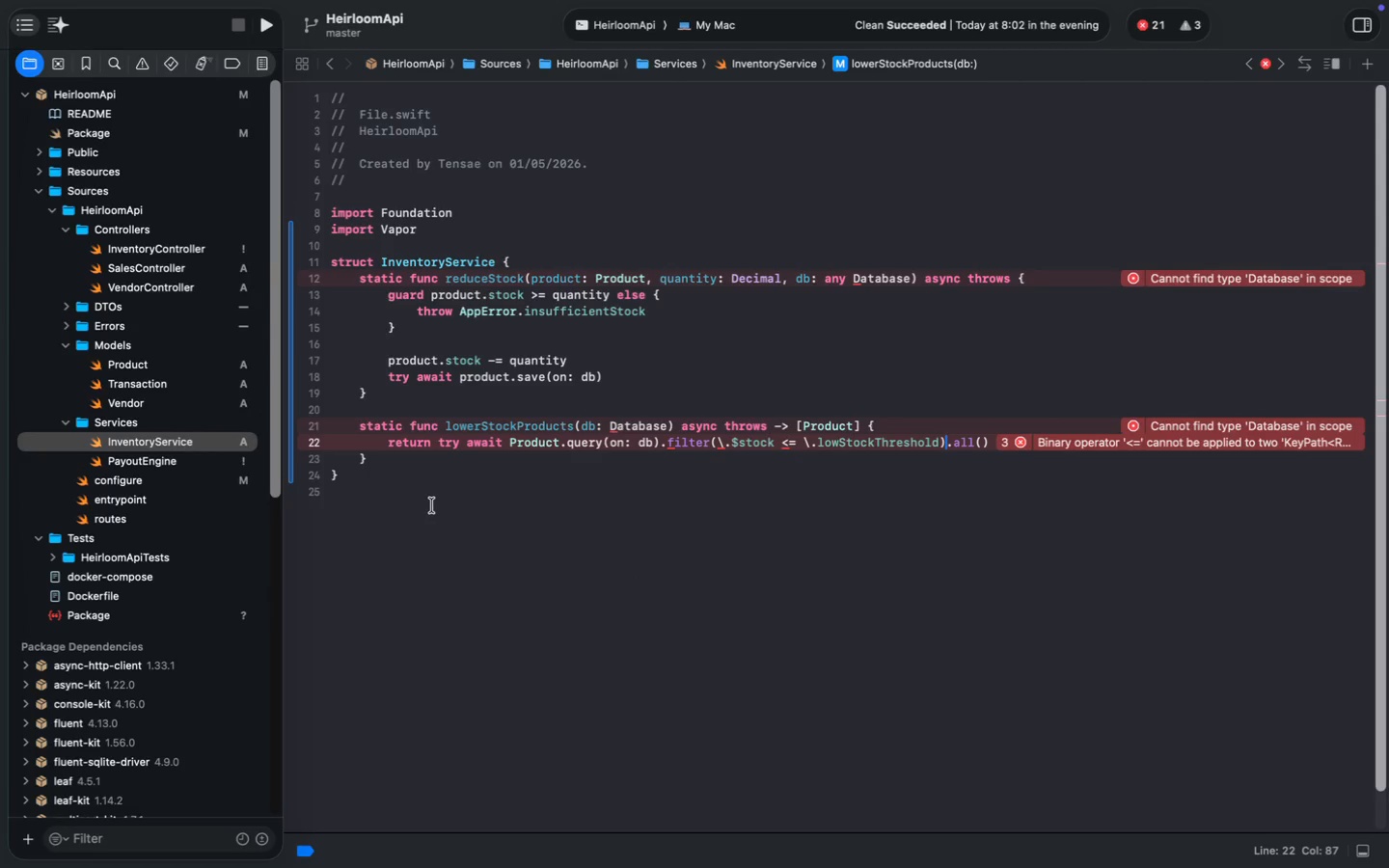 
left_click([171, 247])
 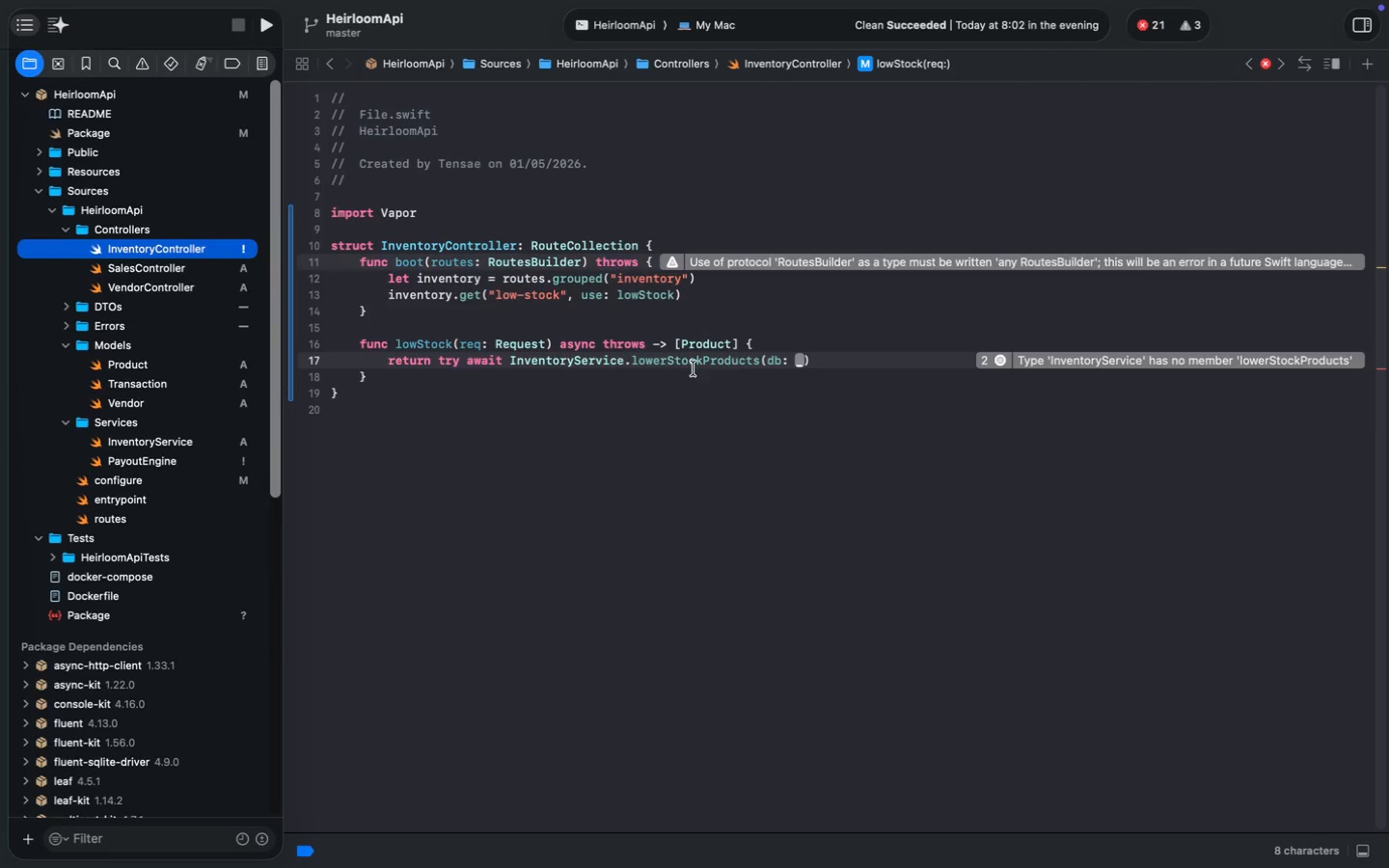 
left_click([800, 366])
 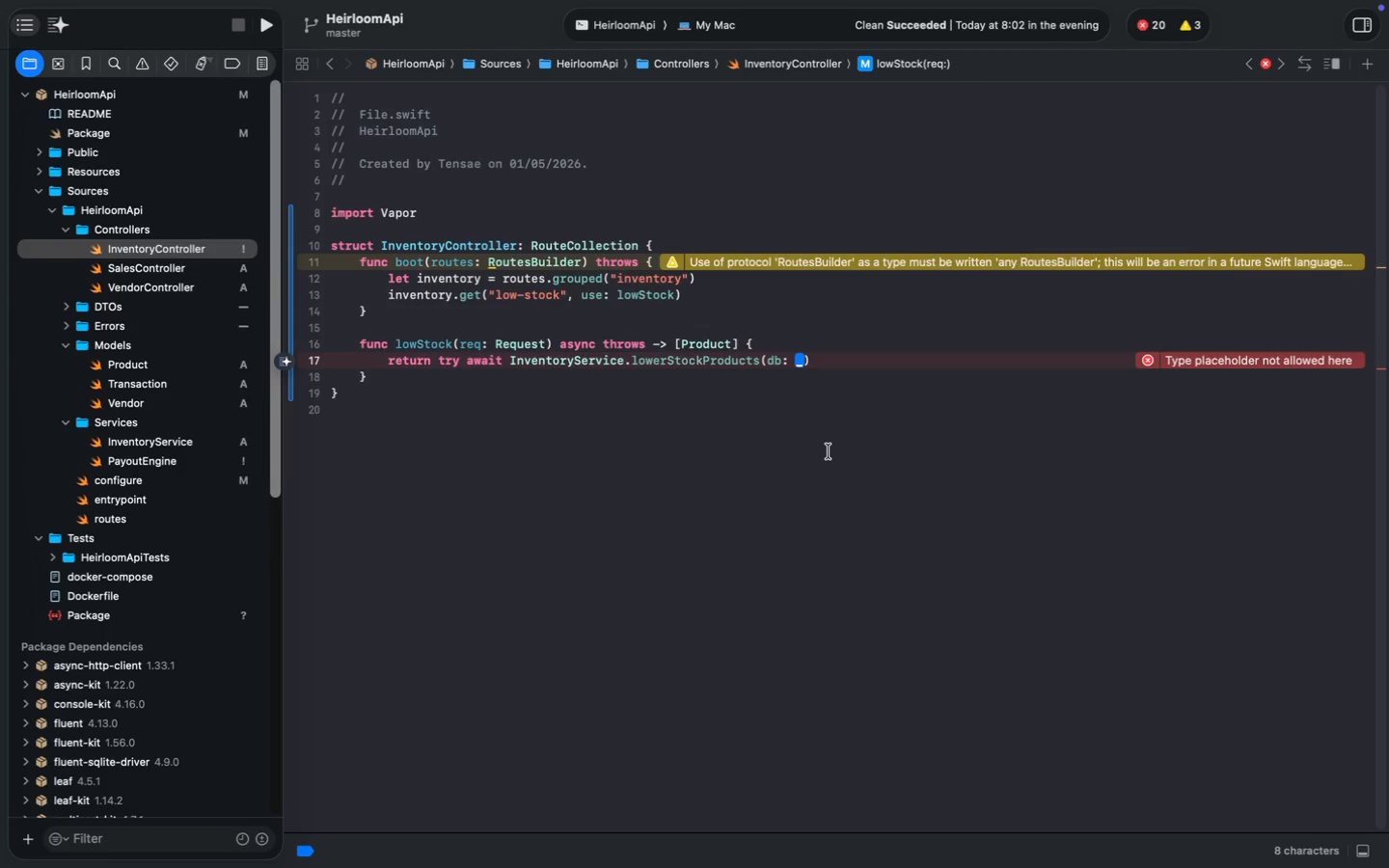 
wait(15.26)
 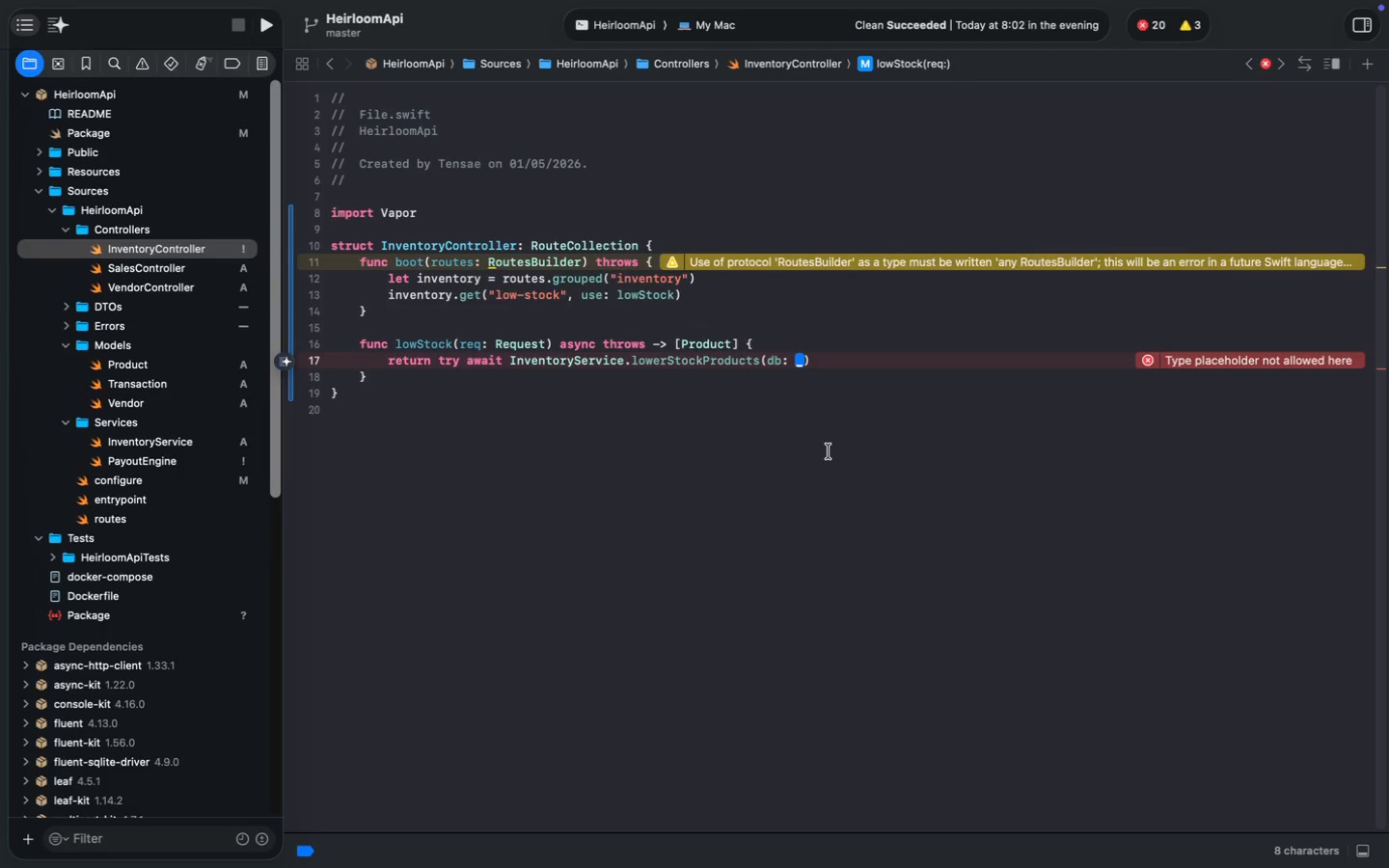 
type(req.db)
 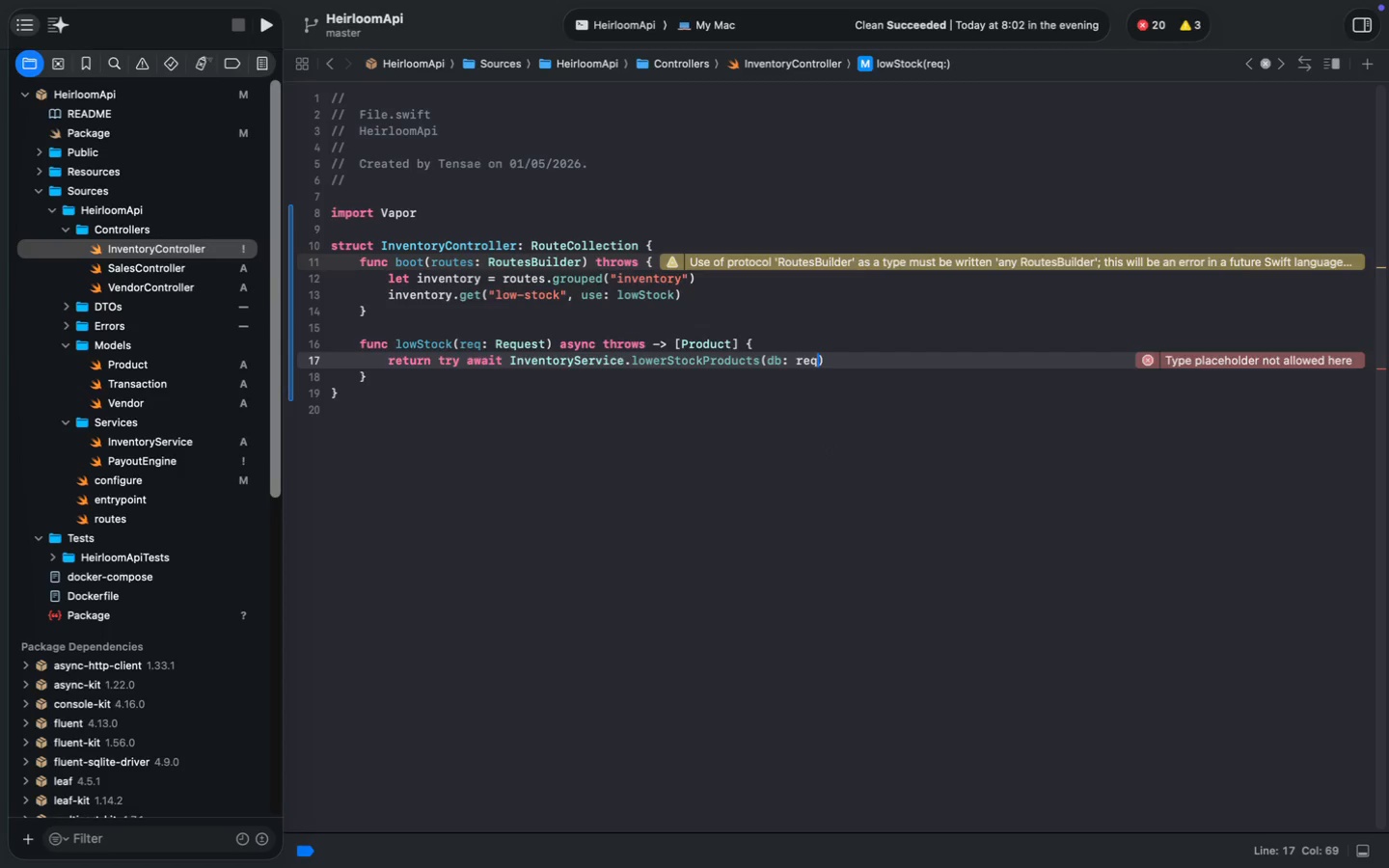 
key(Meta+S)
 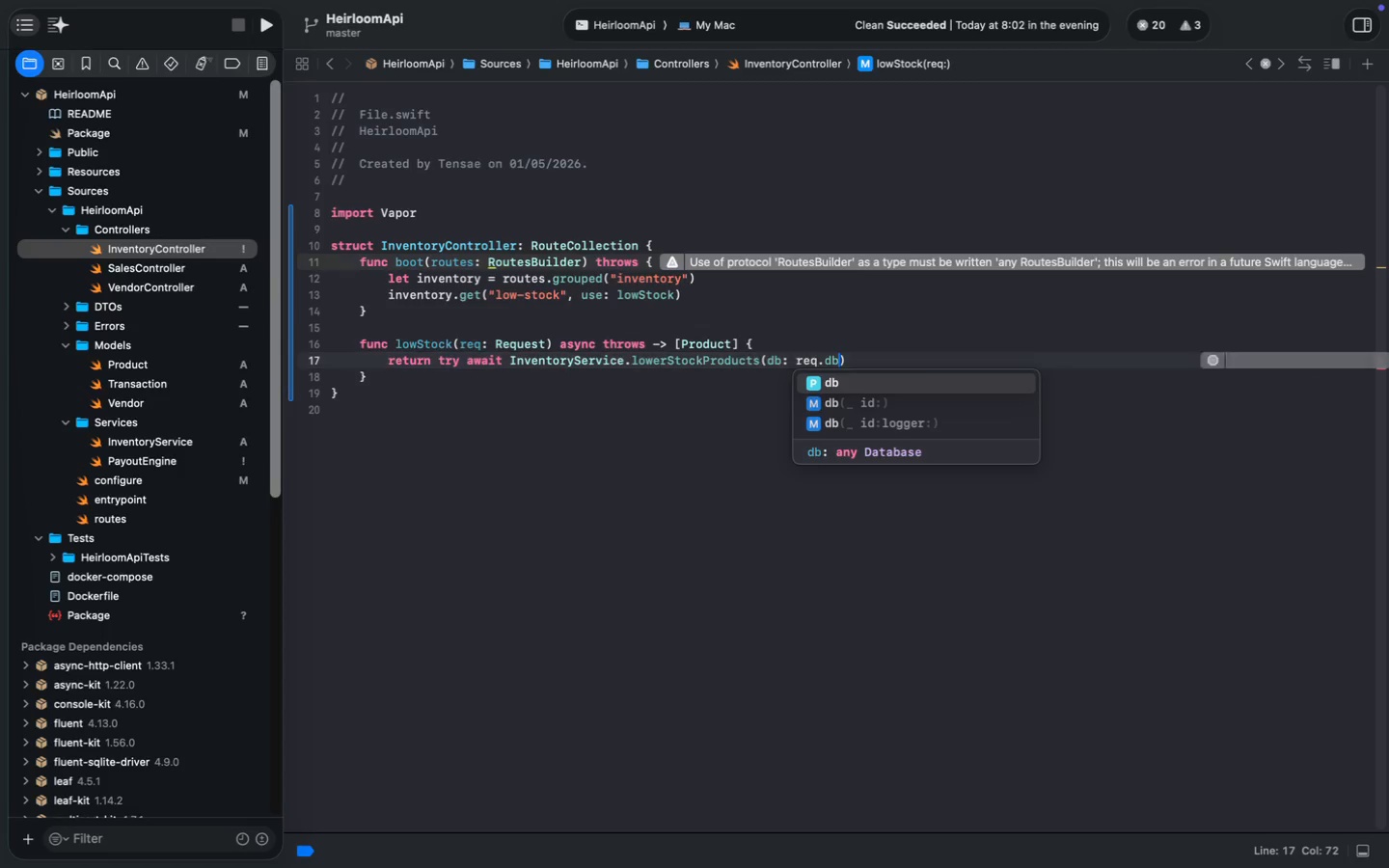 
key(Meta+S)
 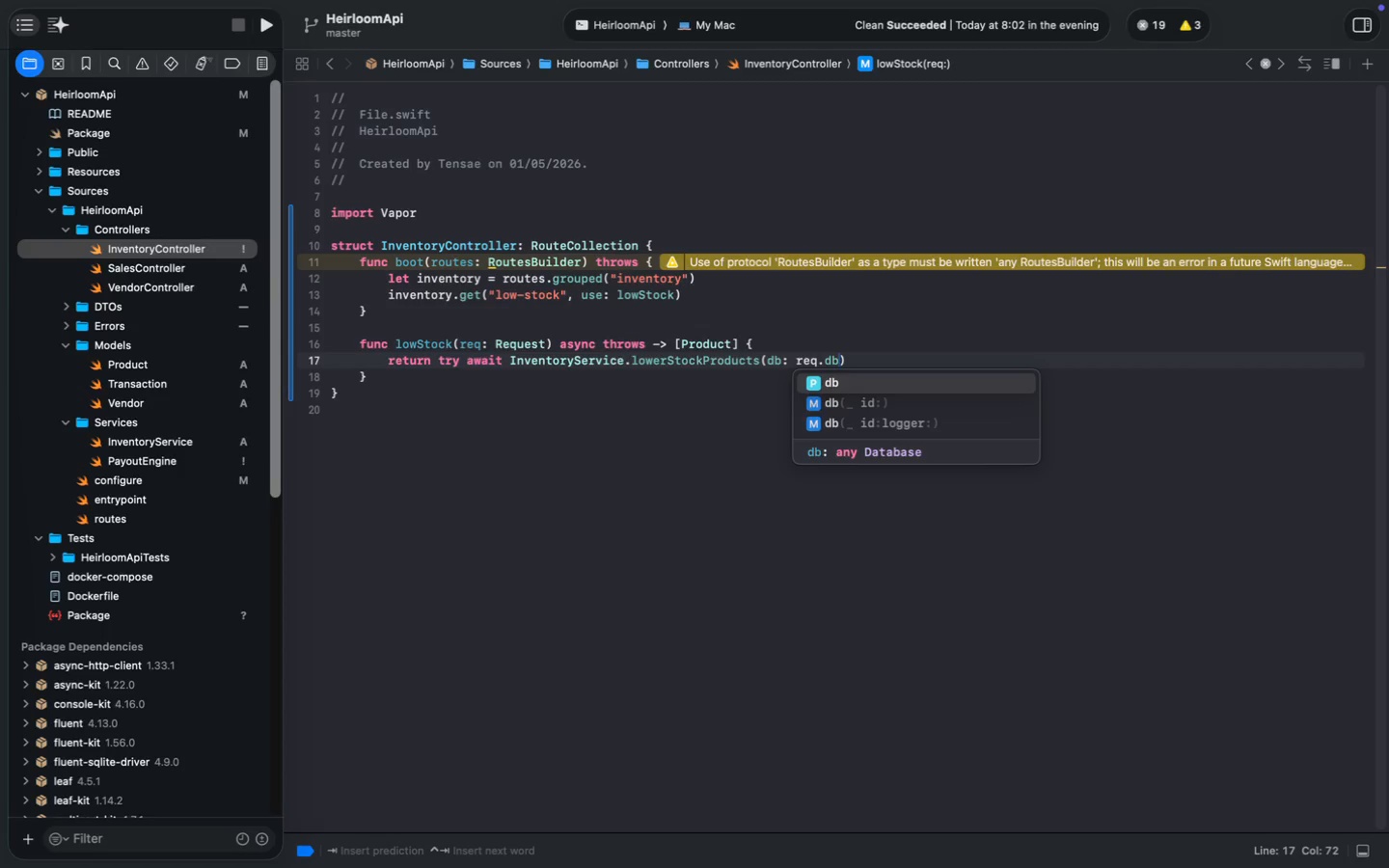 
wait(8.32)
 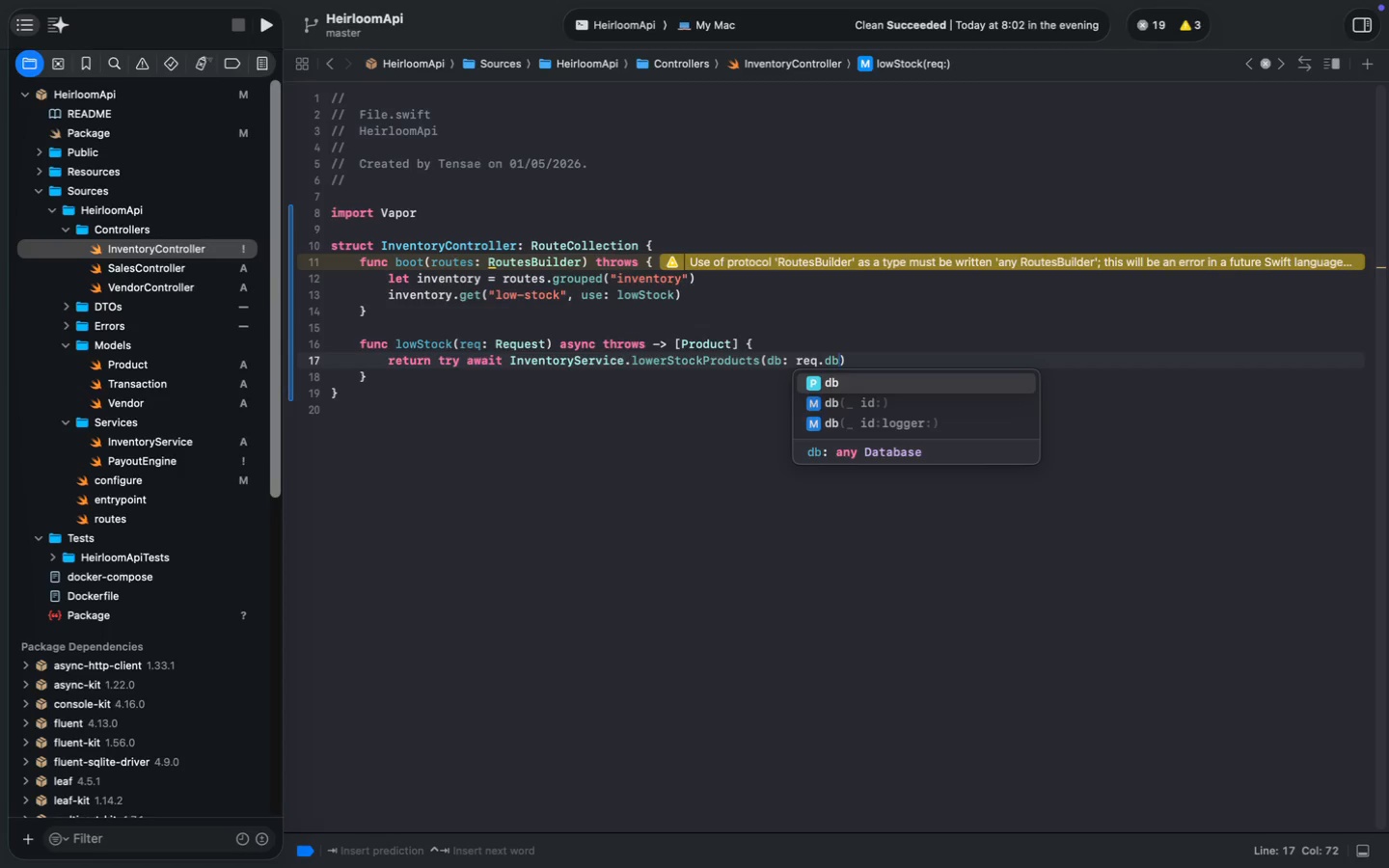 
left_click([65, 229])
 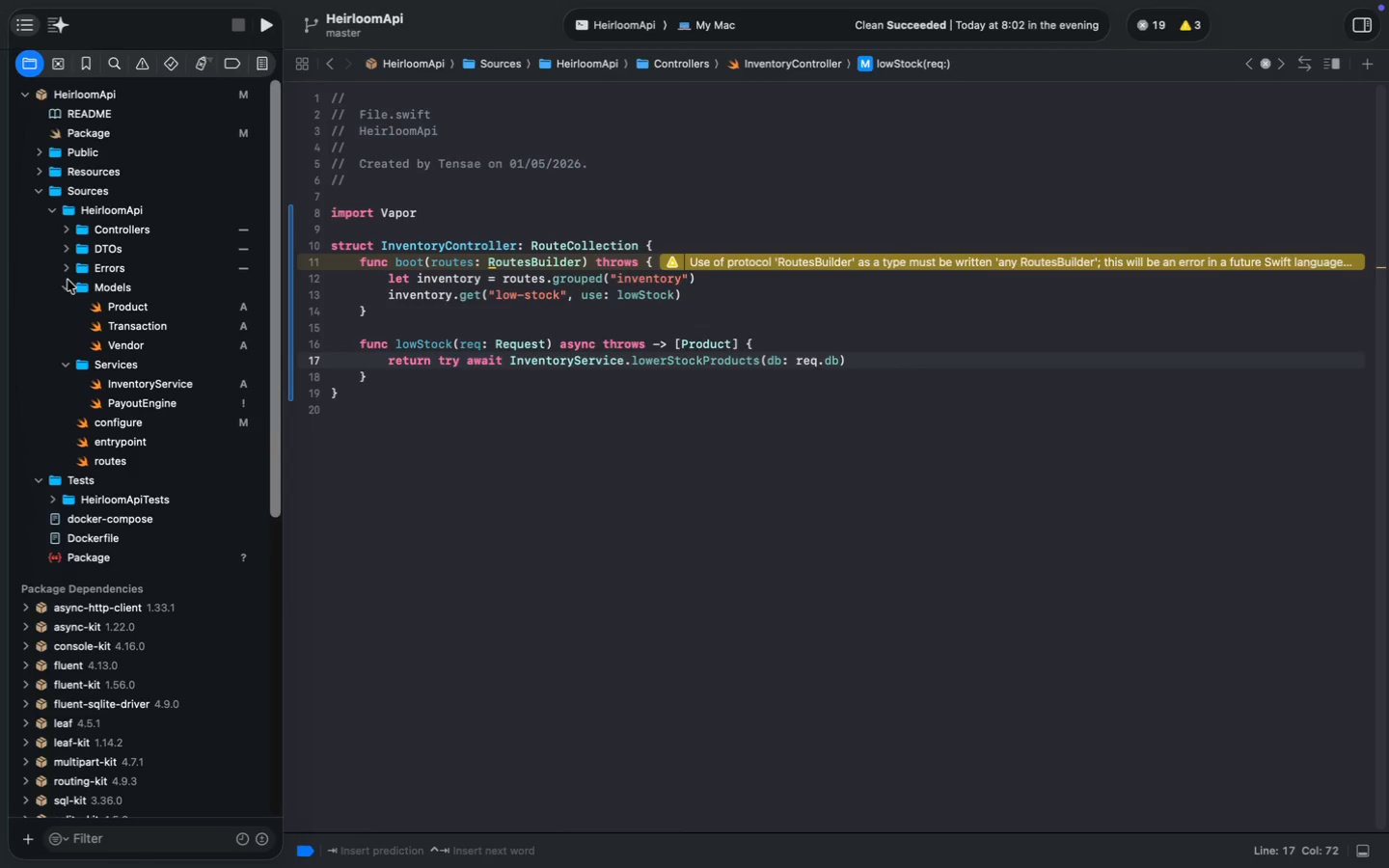 
left_click([68, 285])
 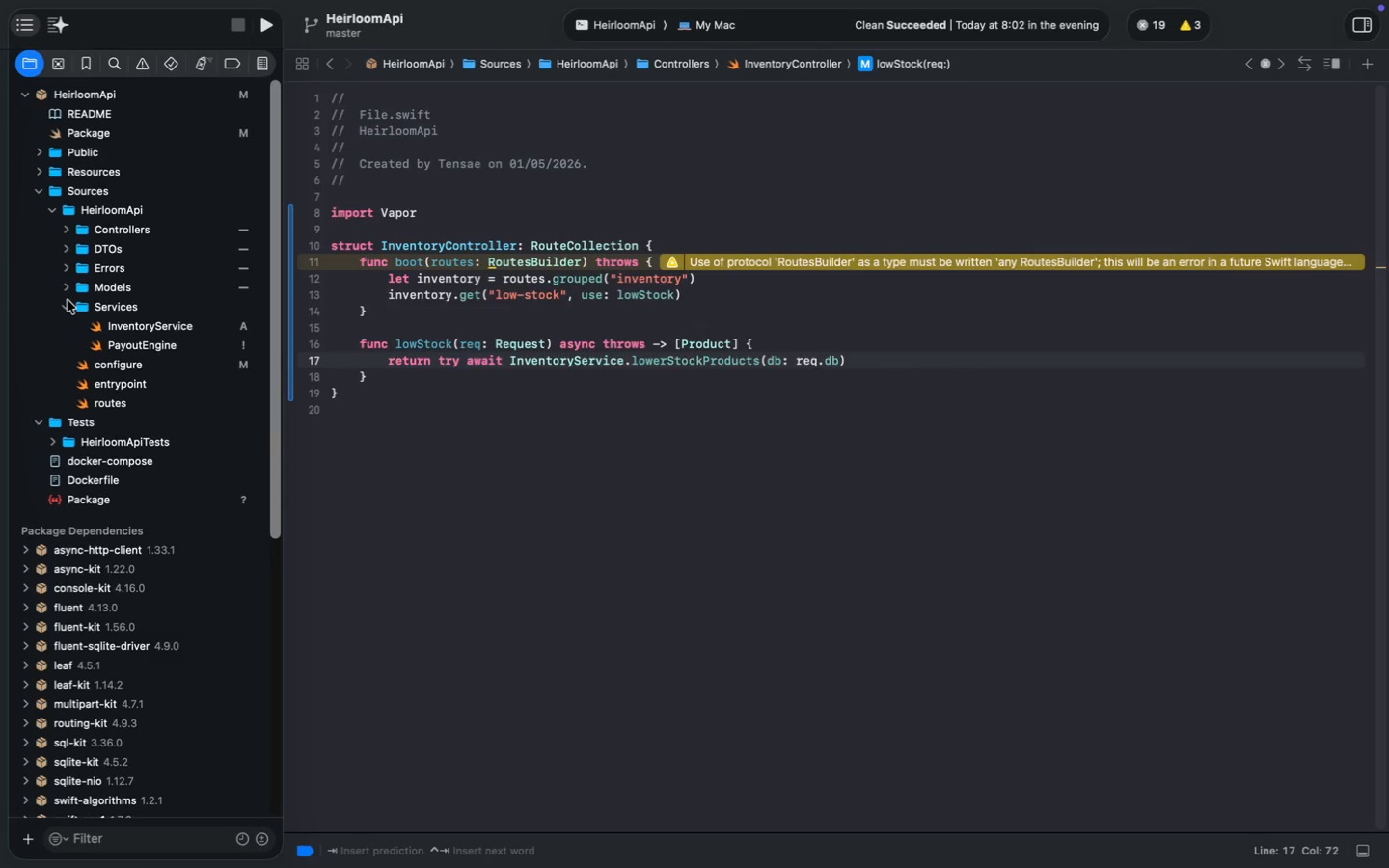 
left_click([68, 306])
 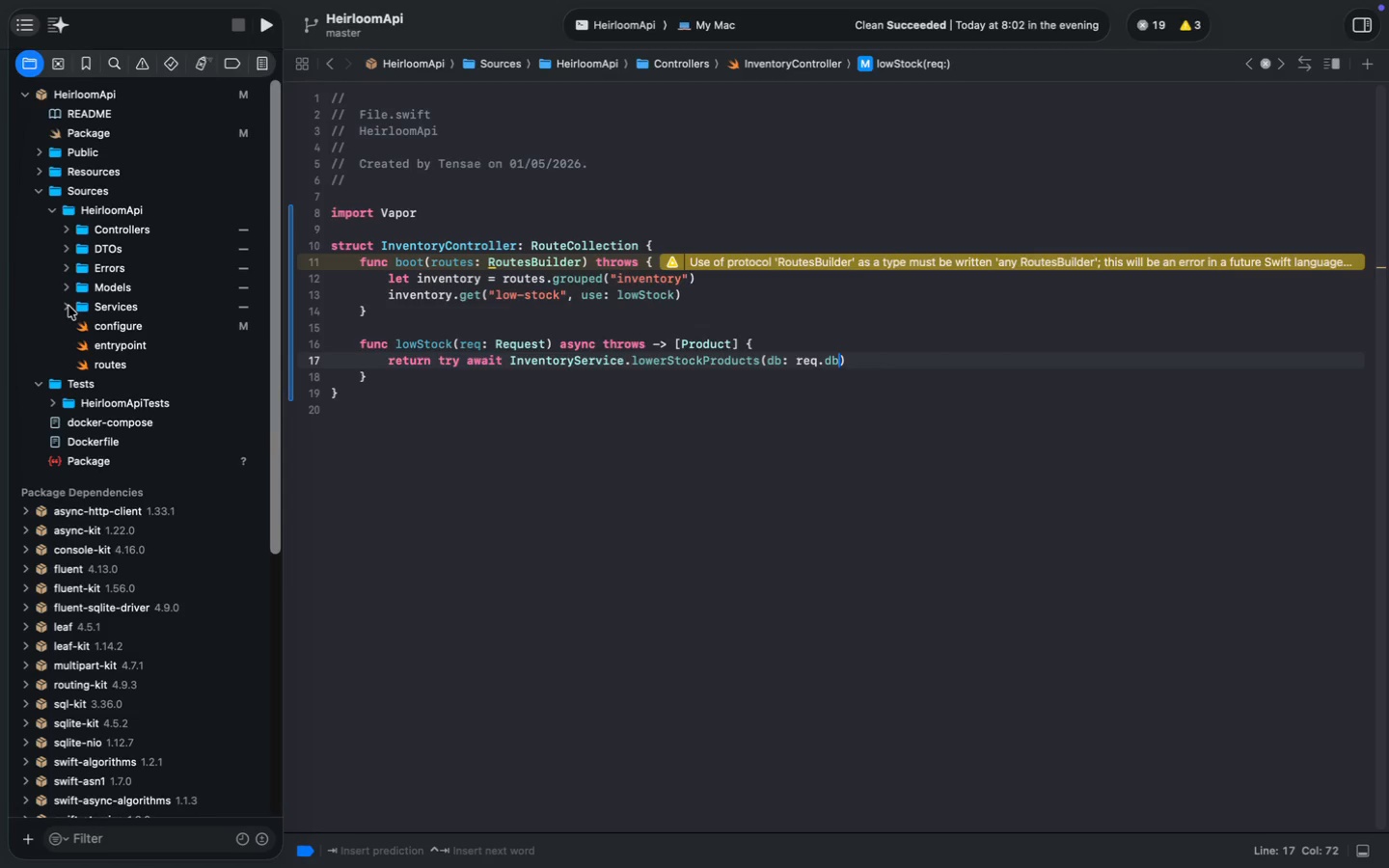 
left_click([101, 213])
 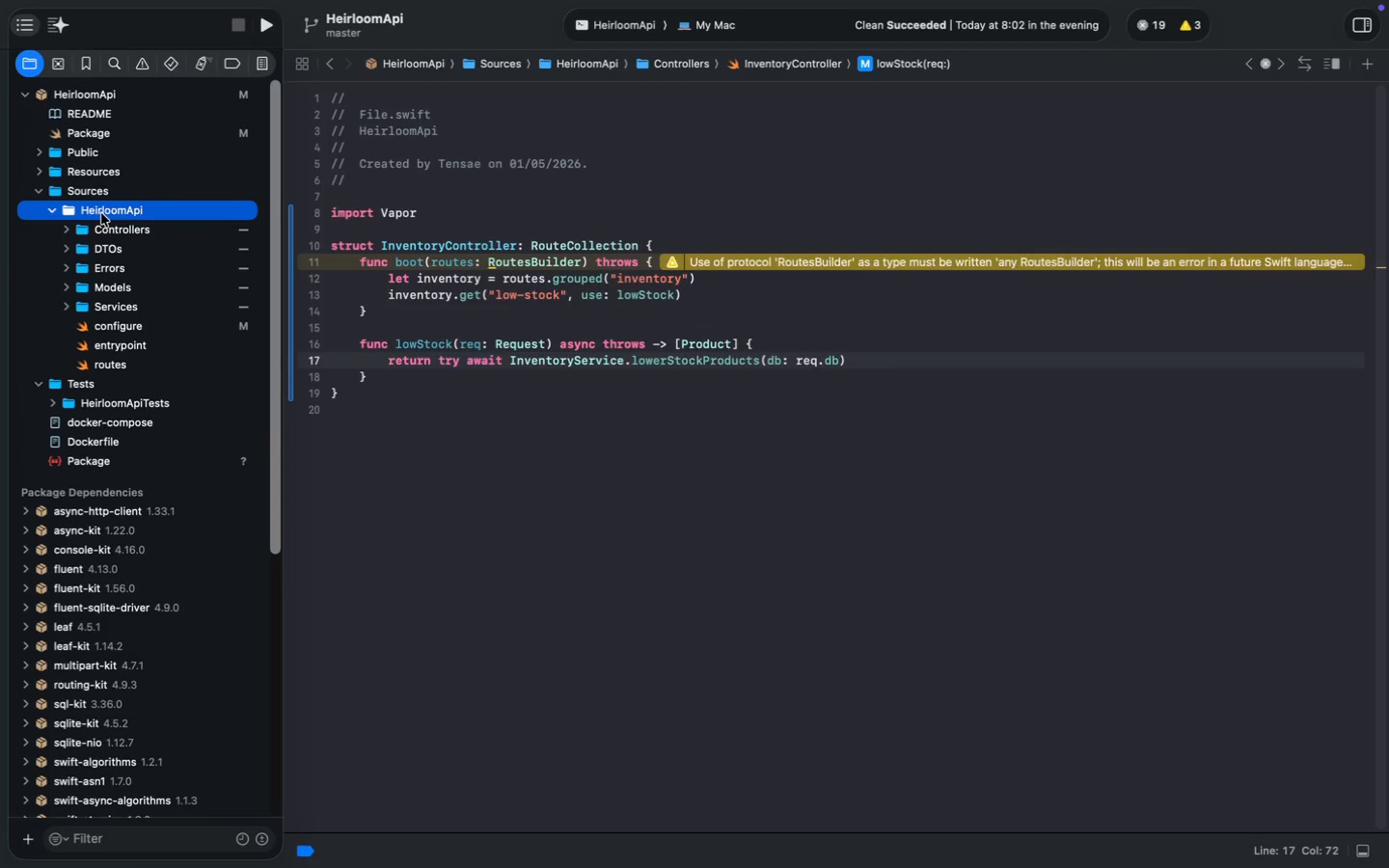 
key(Alt+Meta+N)
 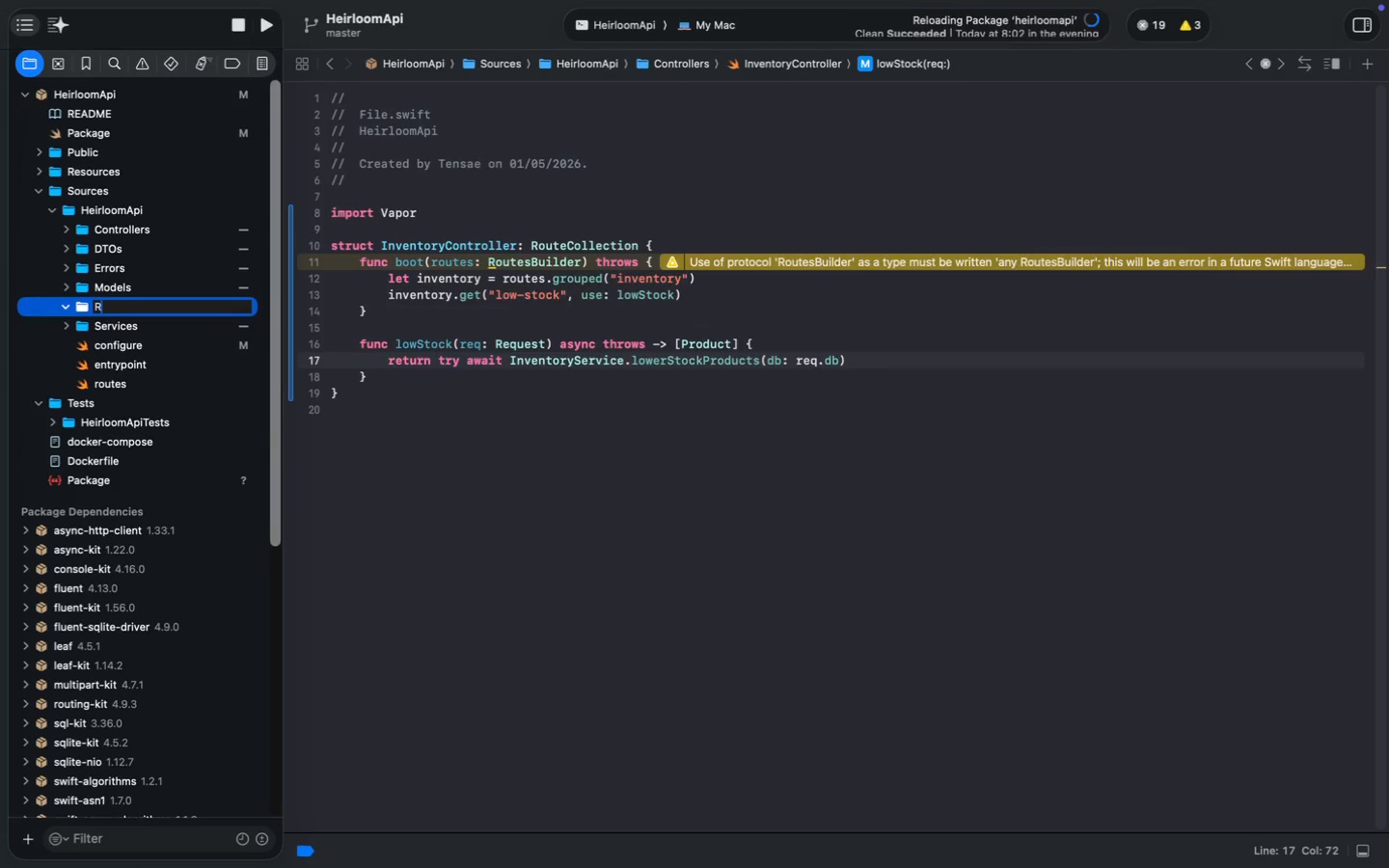 
type(Routes)
 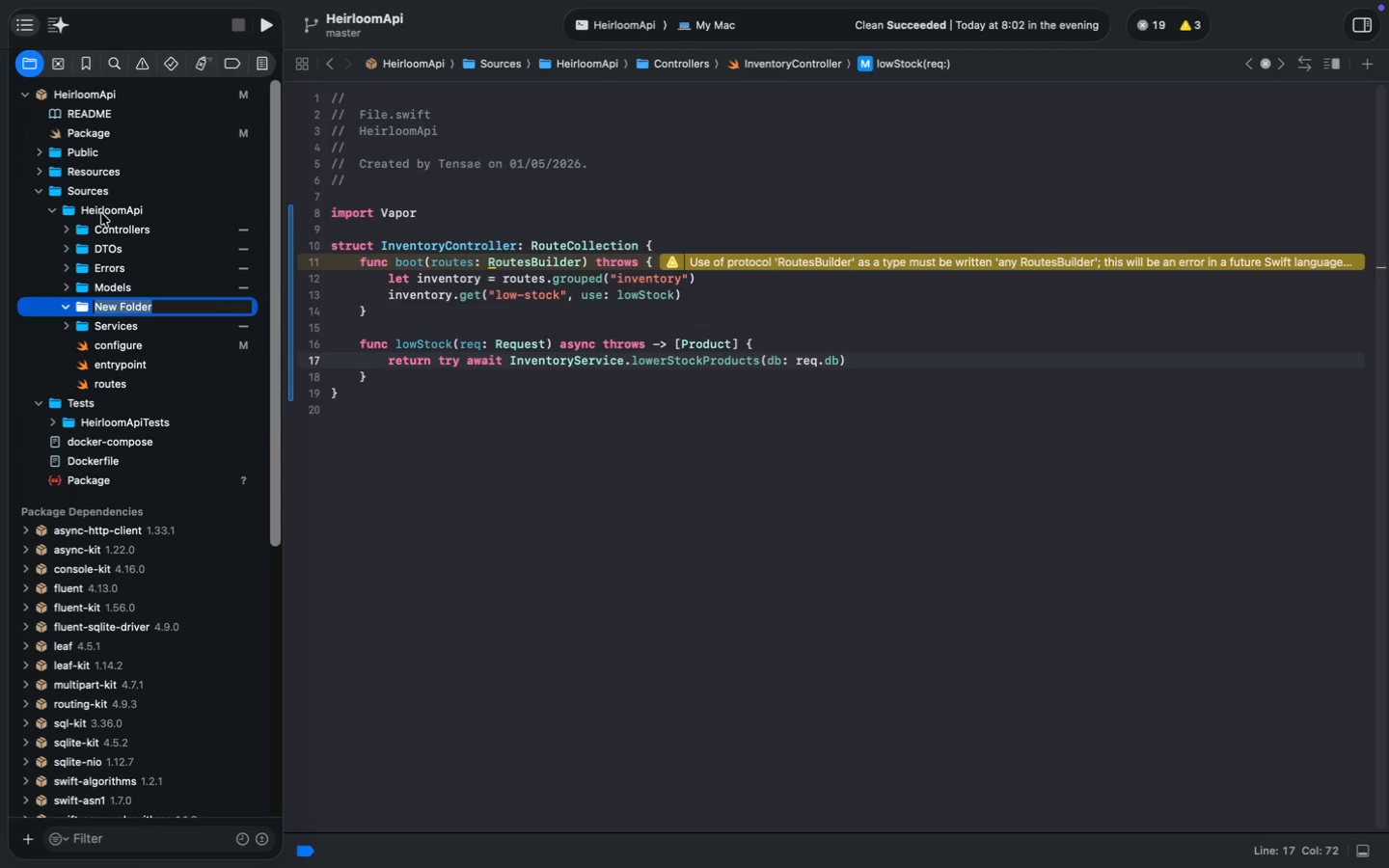 
key(Enter)
 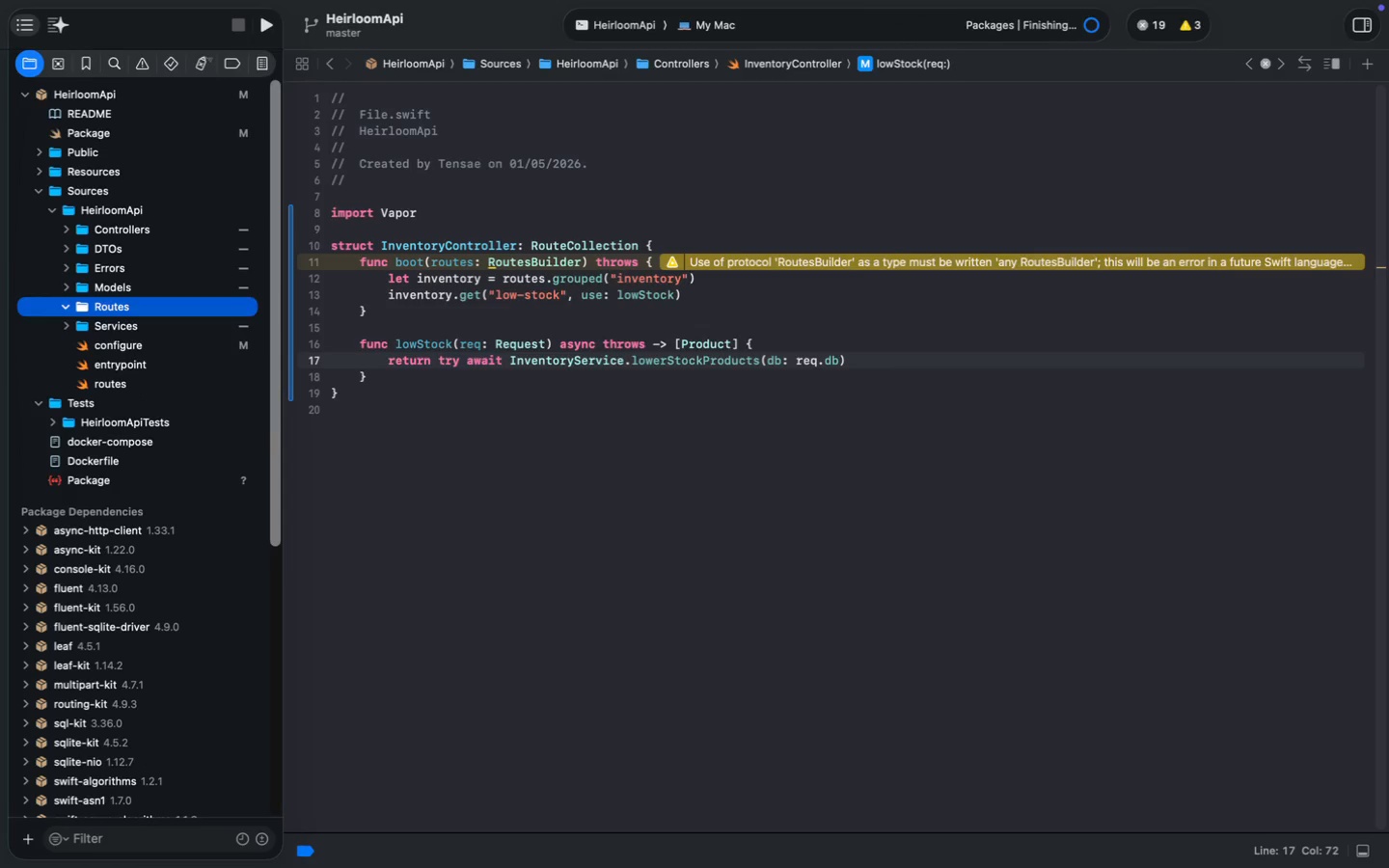 
key(Meta+N)
 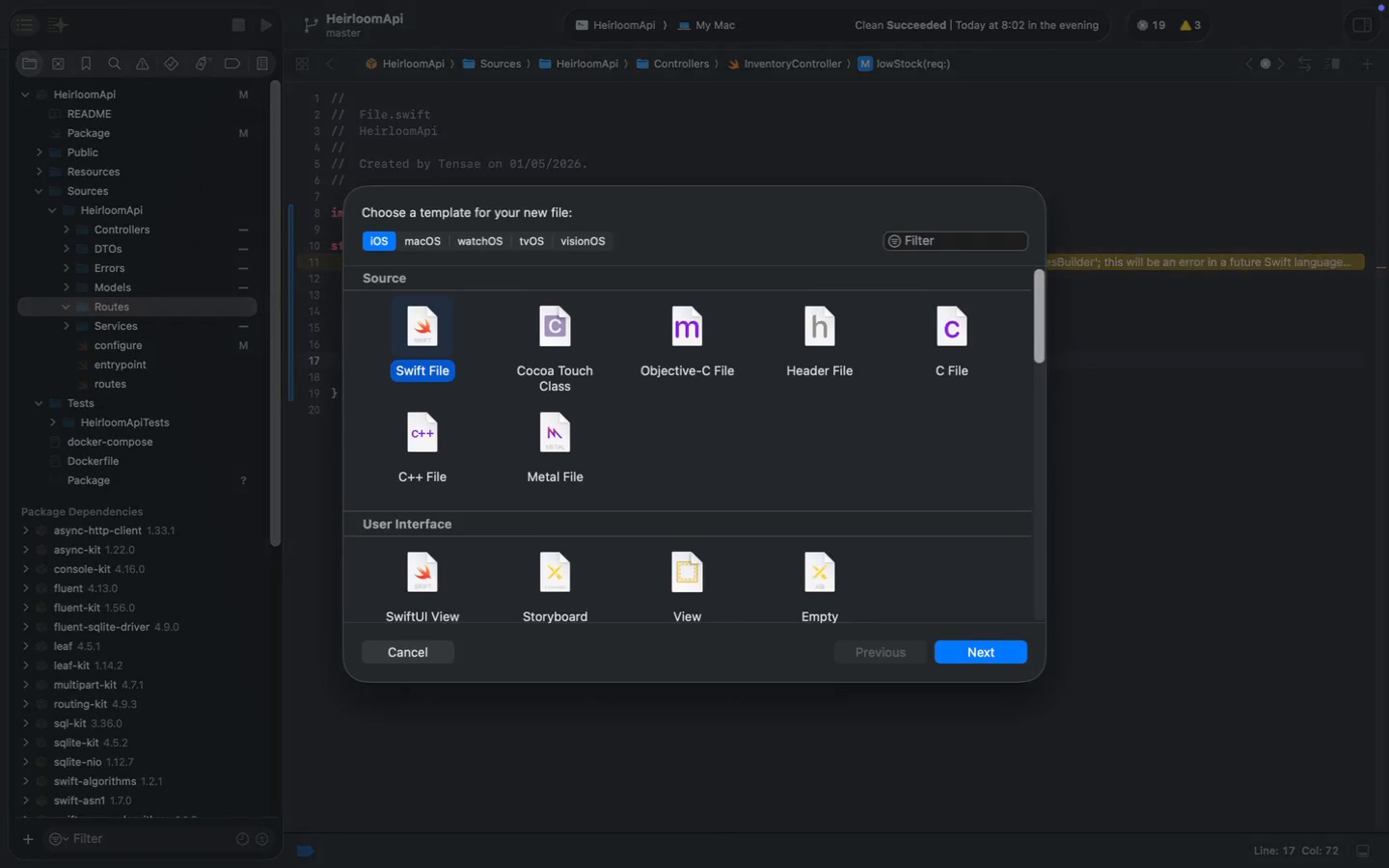 
key(Enter)
 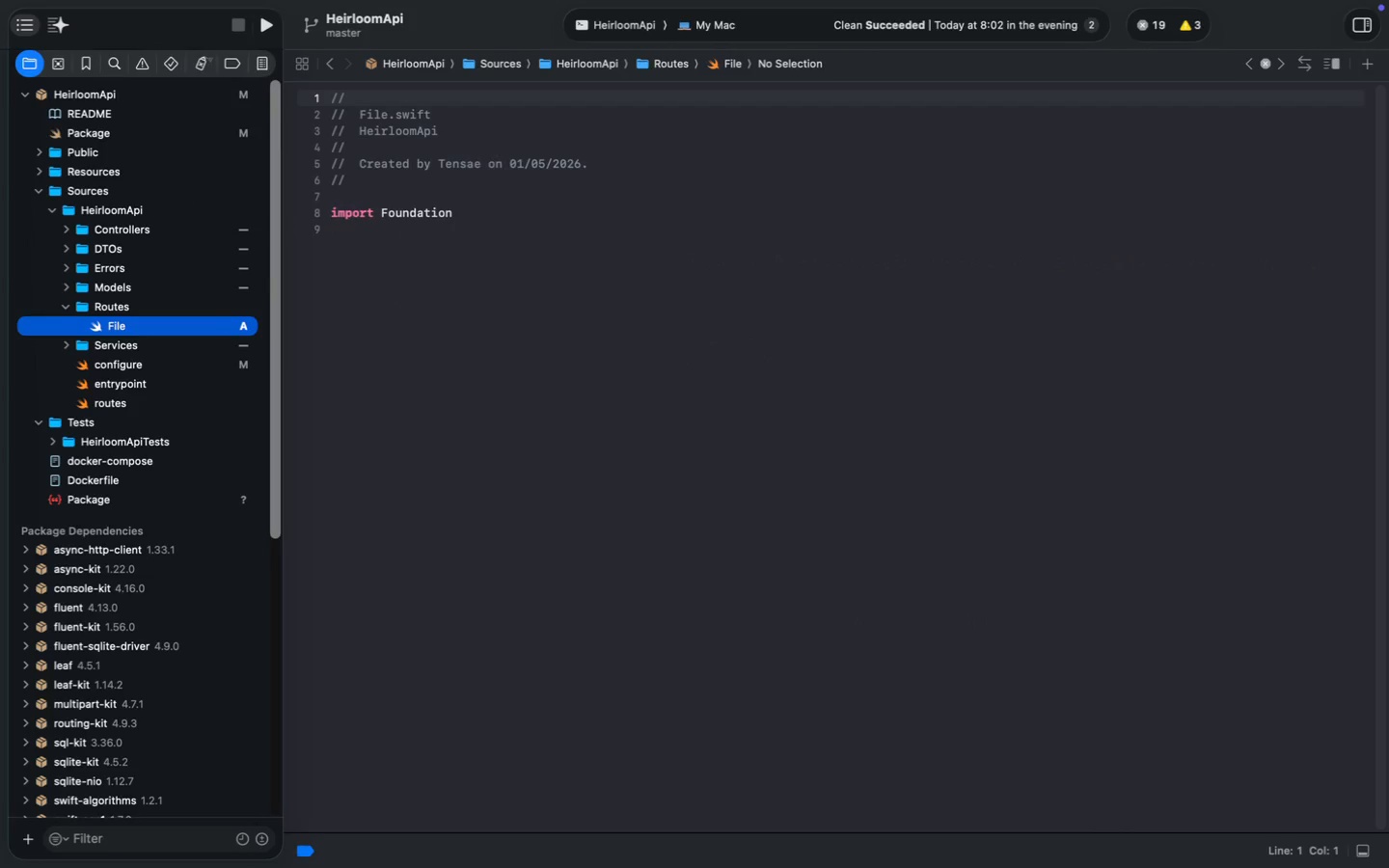 
key(Shift+P)
 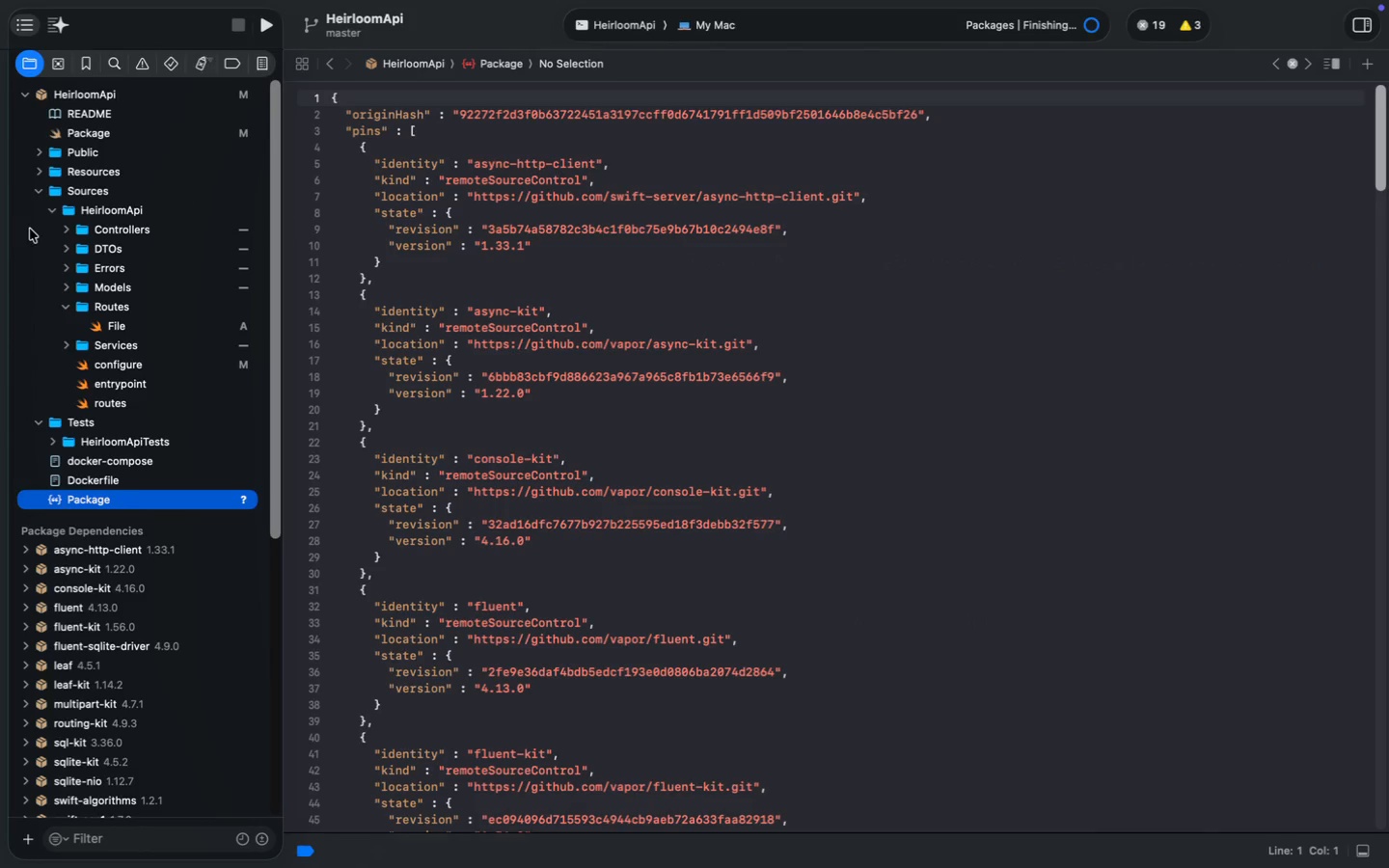 
left_click([134, 330])
 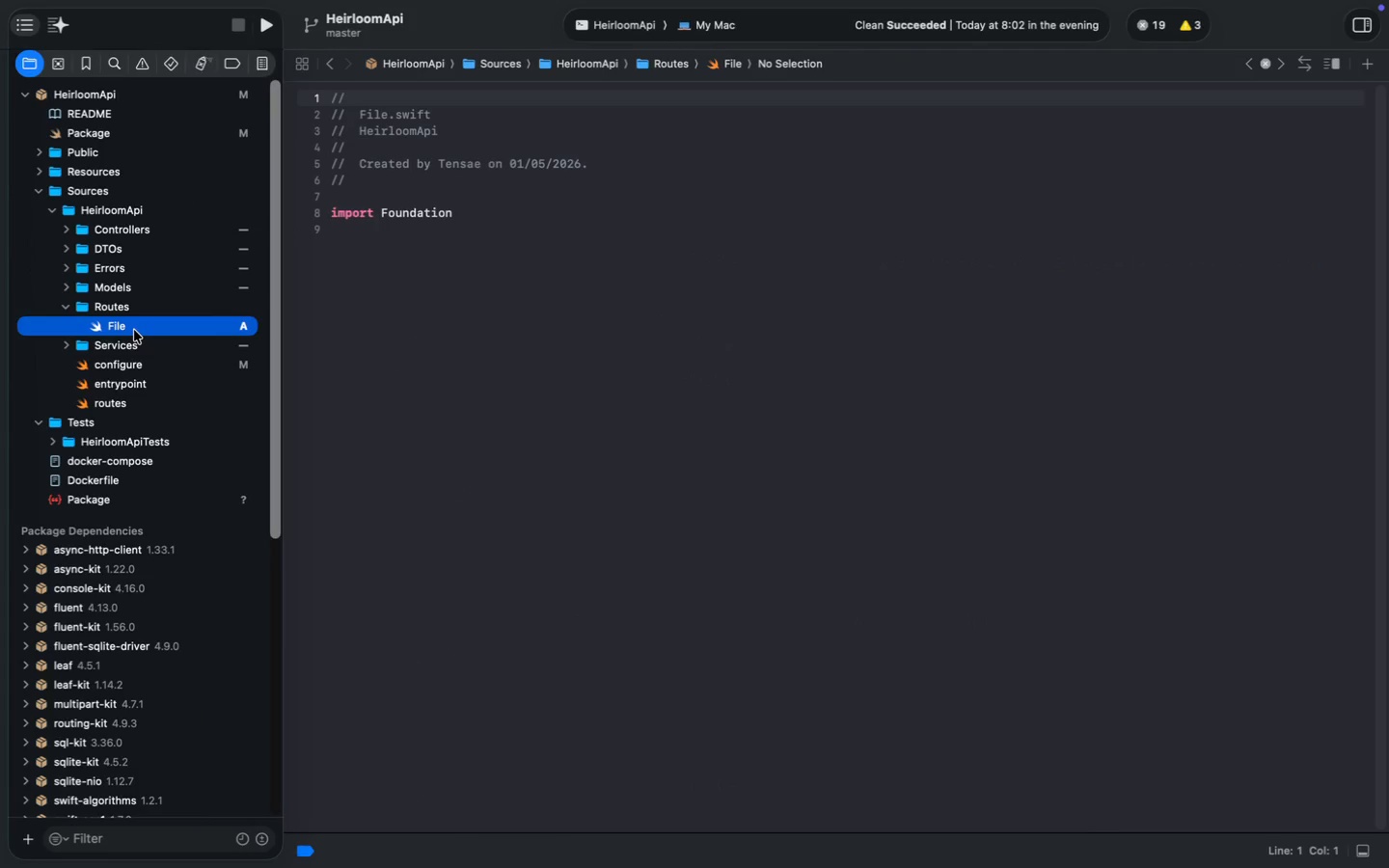 
key(Enter)
 